 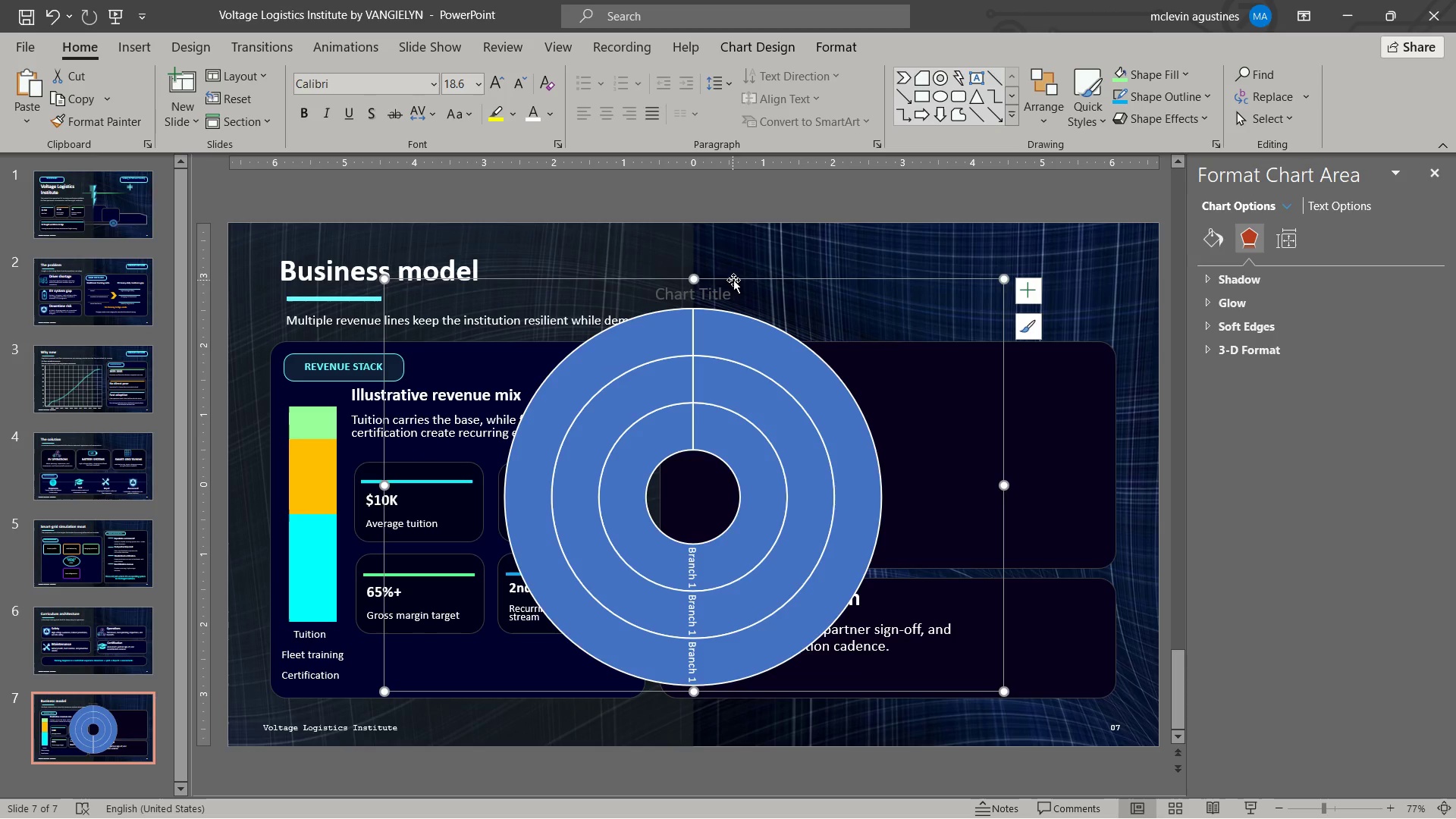 
key(Delete)
 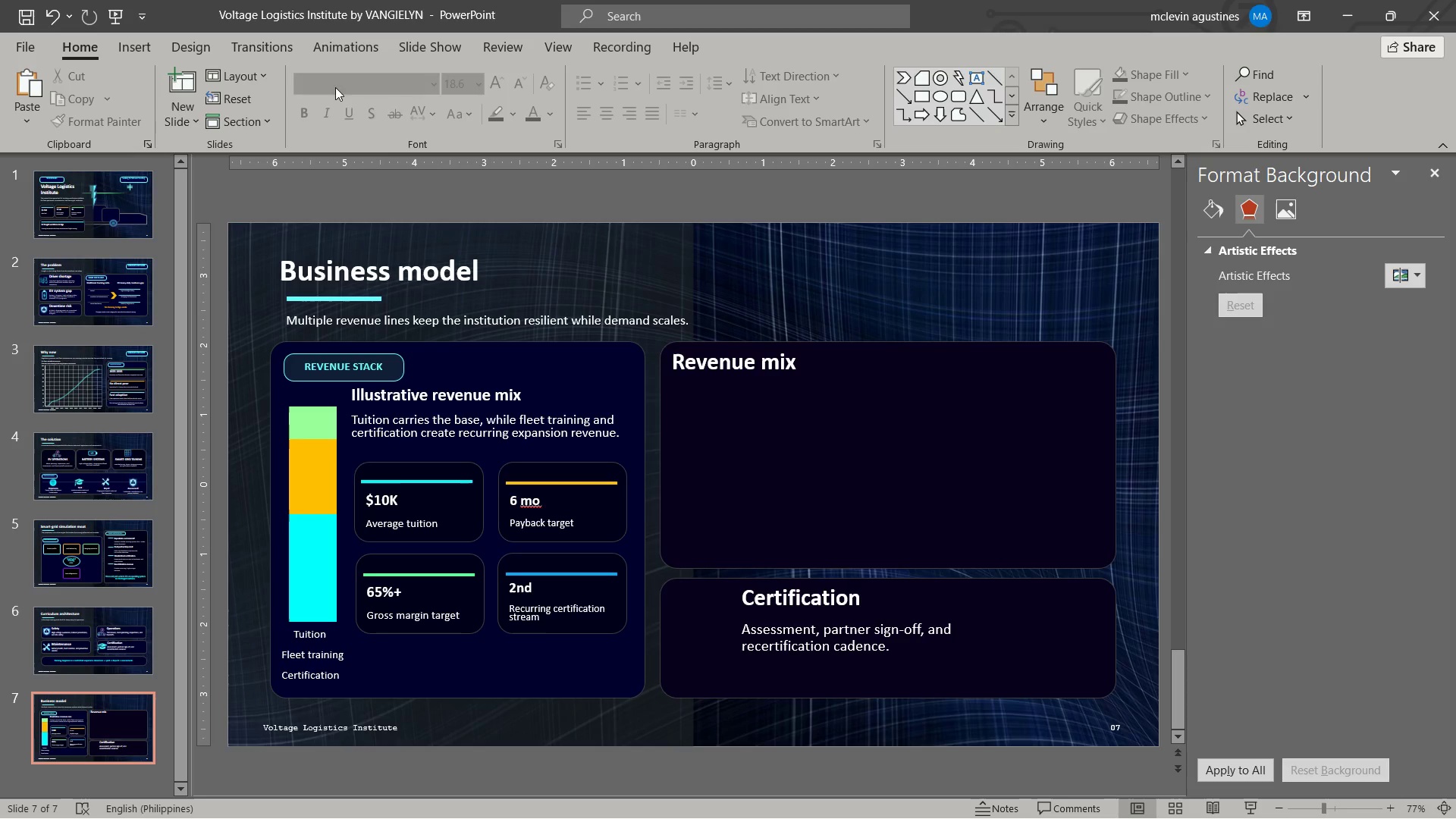 
left_click([136, 47])
 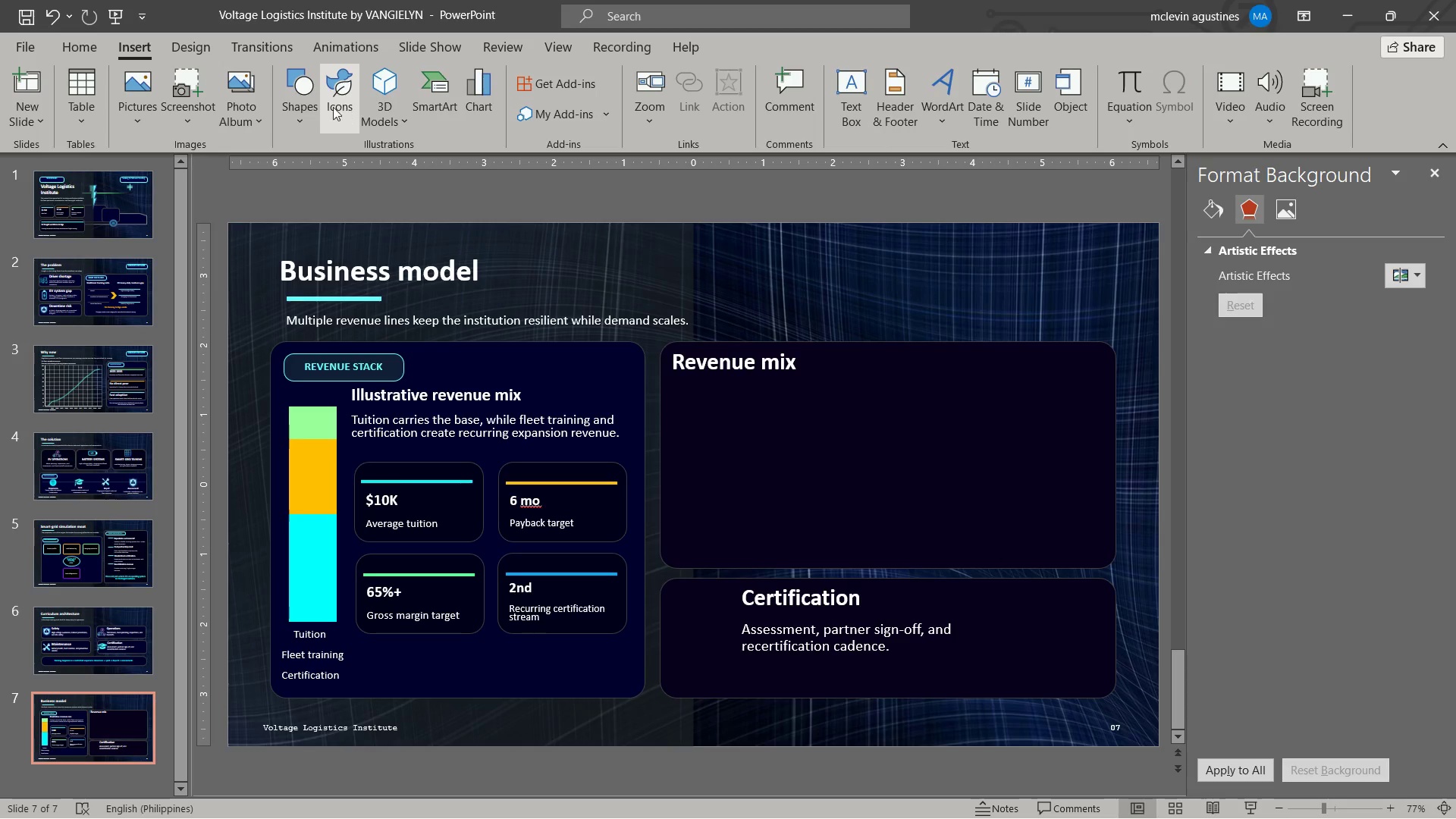 
left_click([312, 106])
 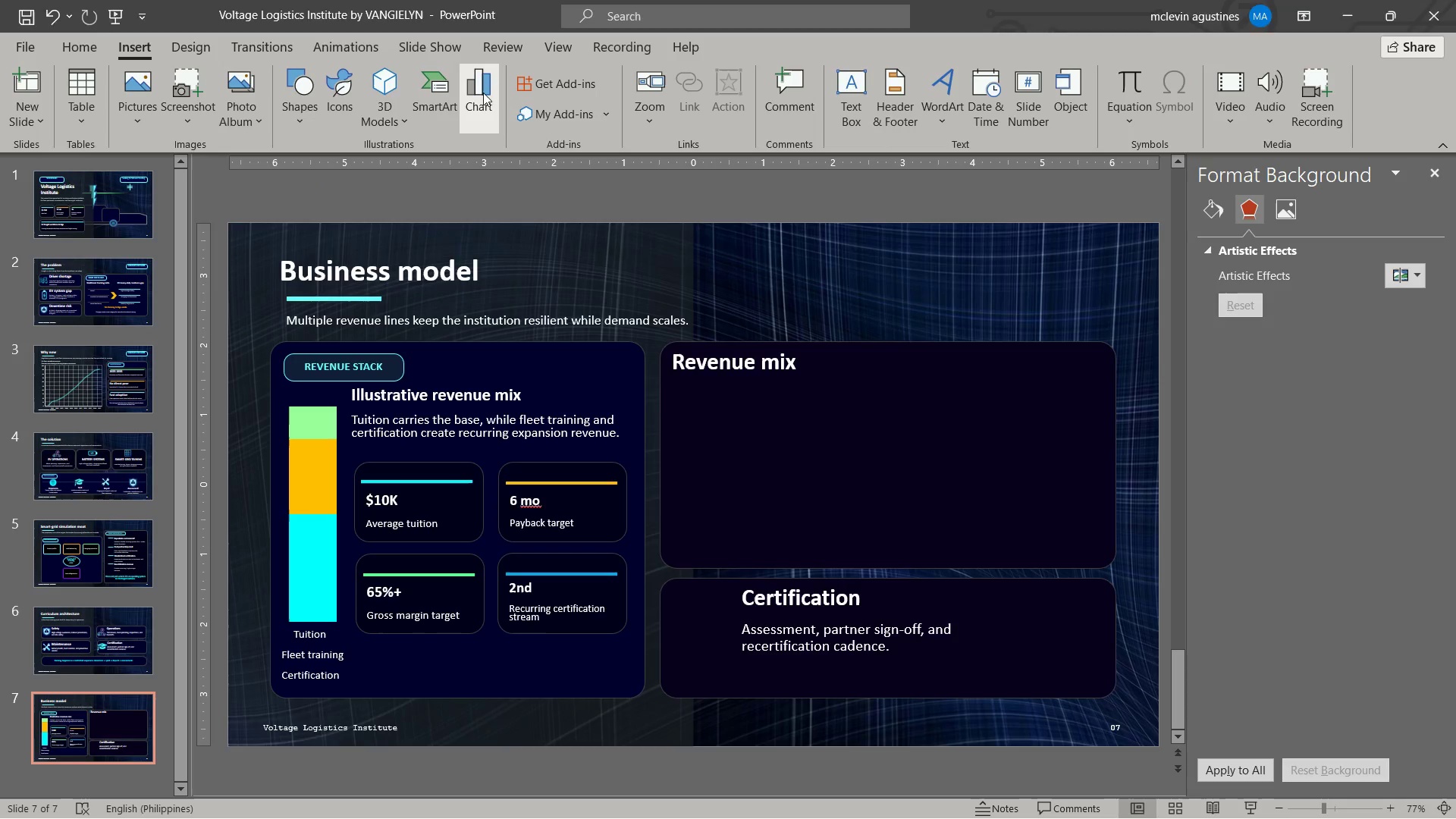 
left_click([448, 92])
 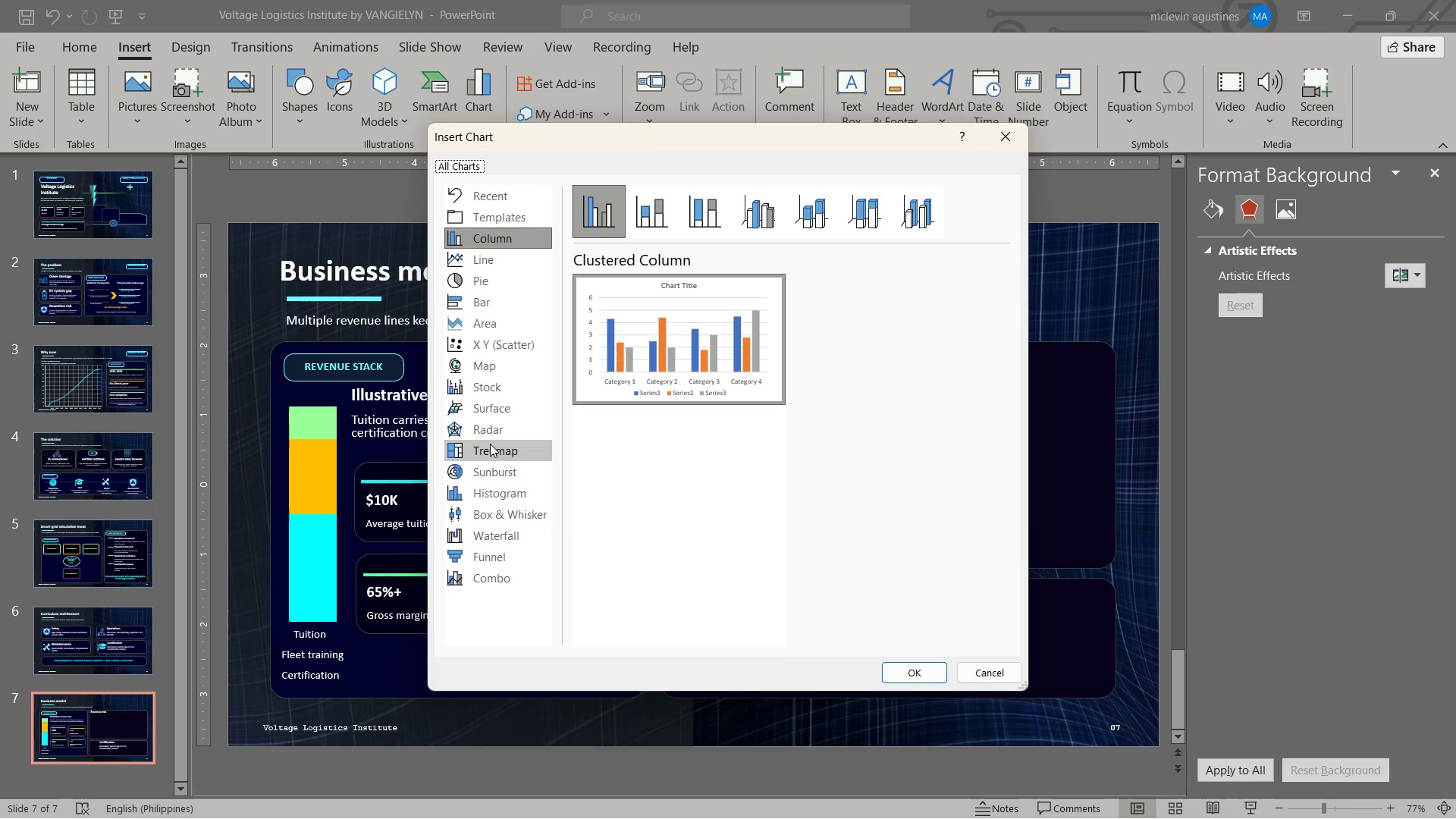 
wait(13.03)
 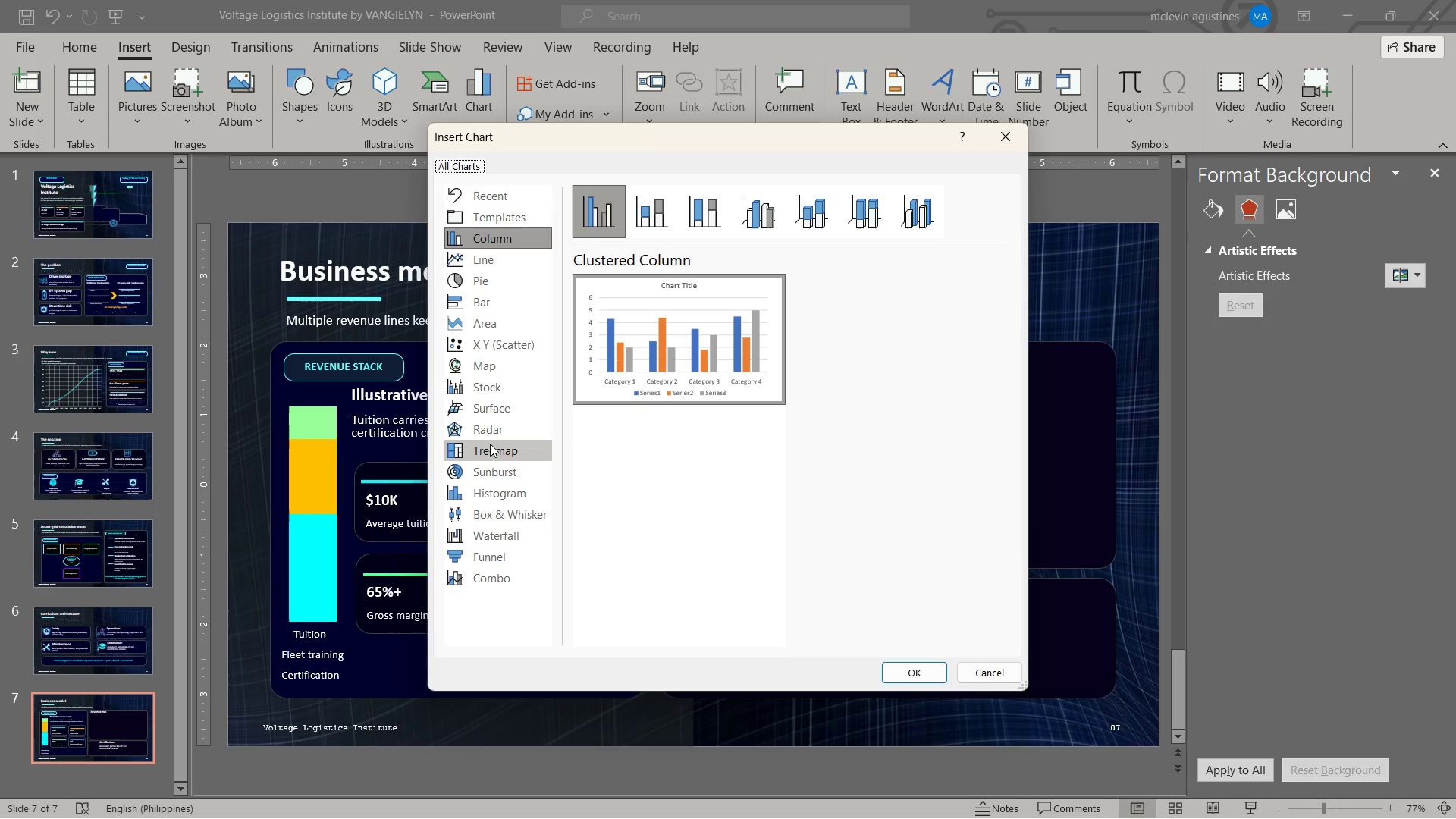 
left_click([504, 467])
 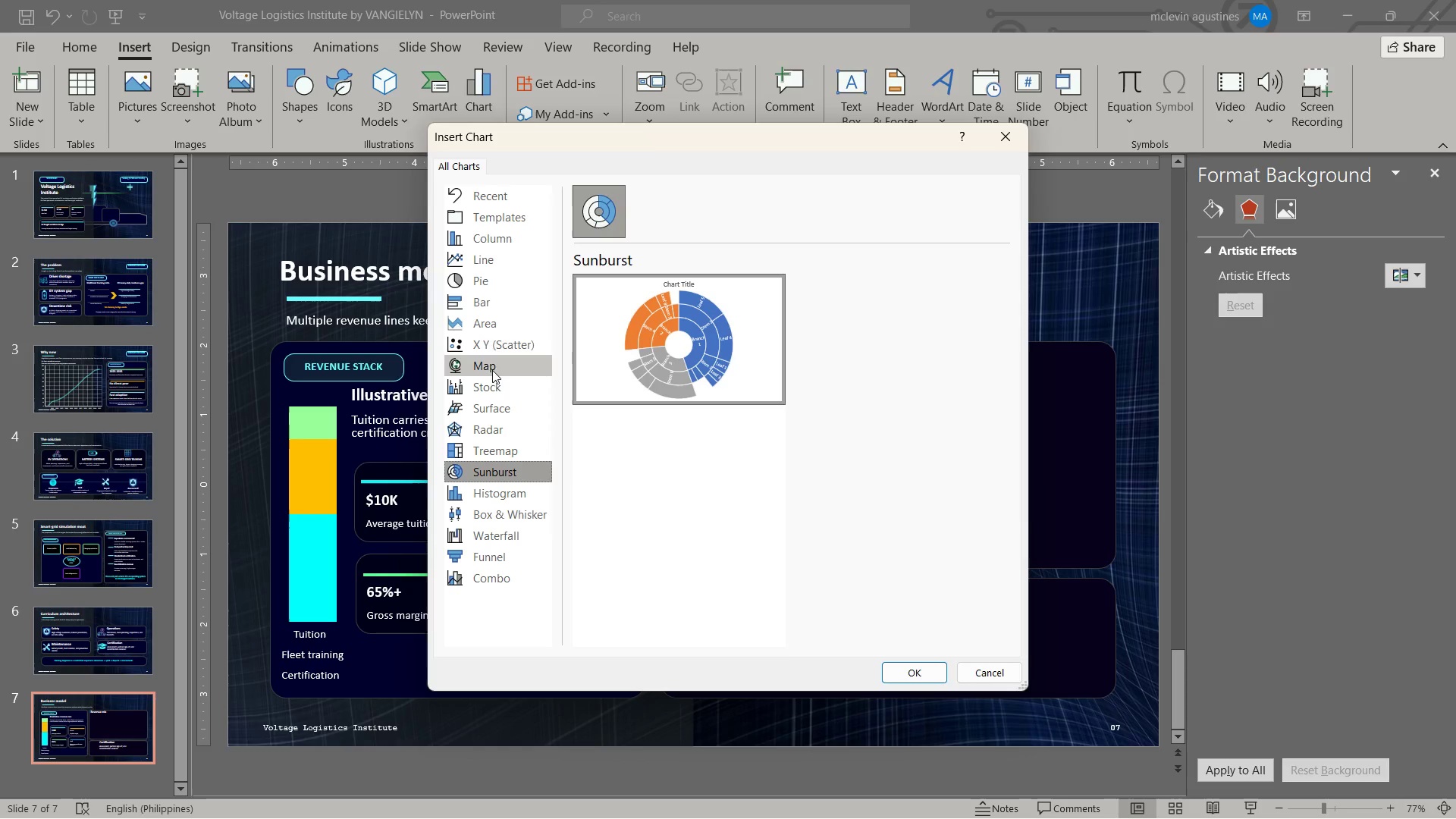 
wait(6.67)
 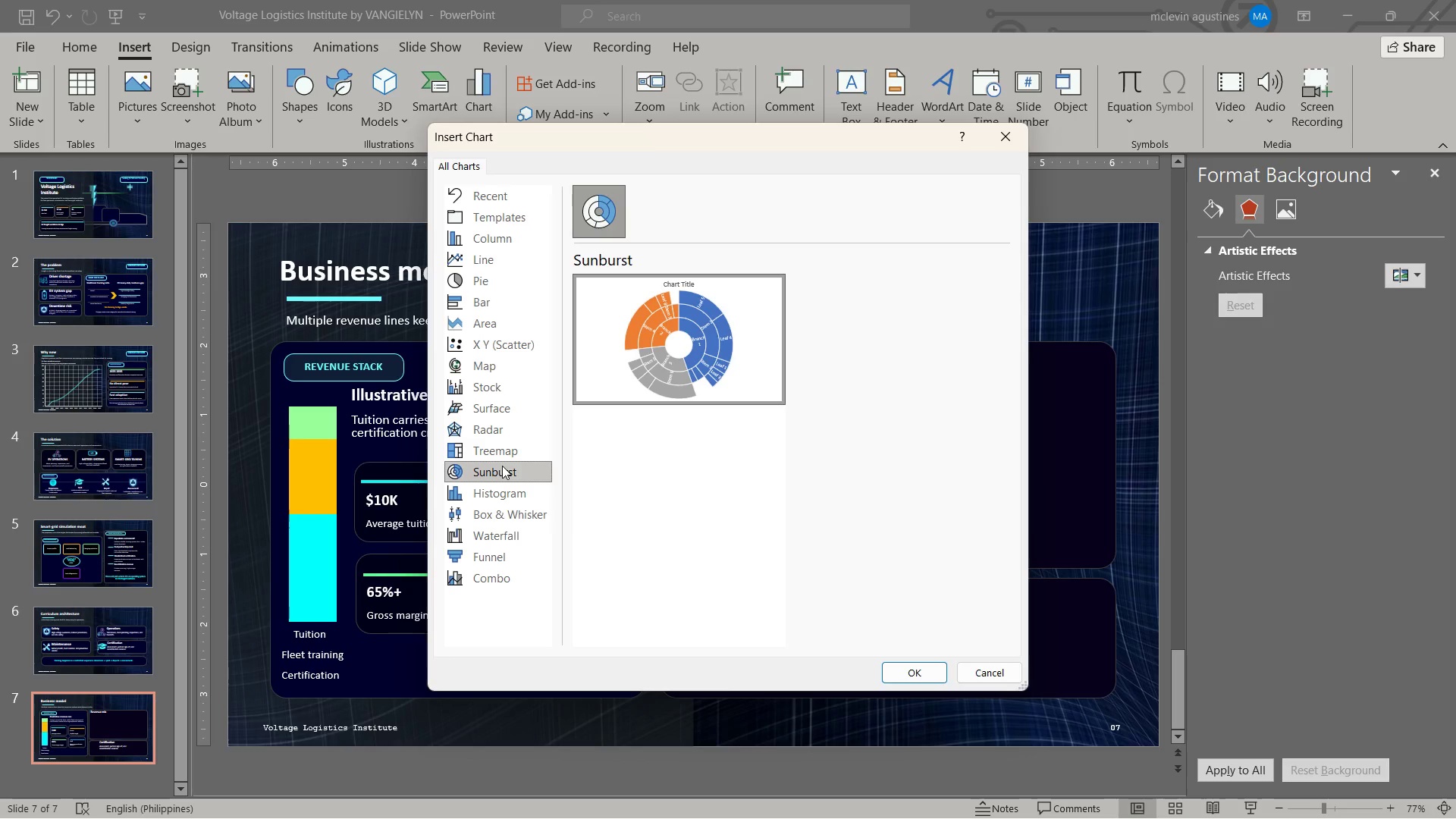 
left_click([494, 282])
 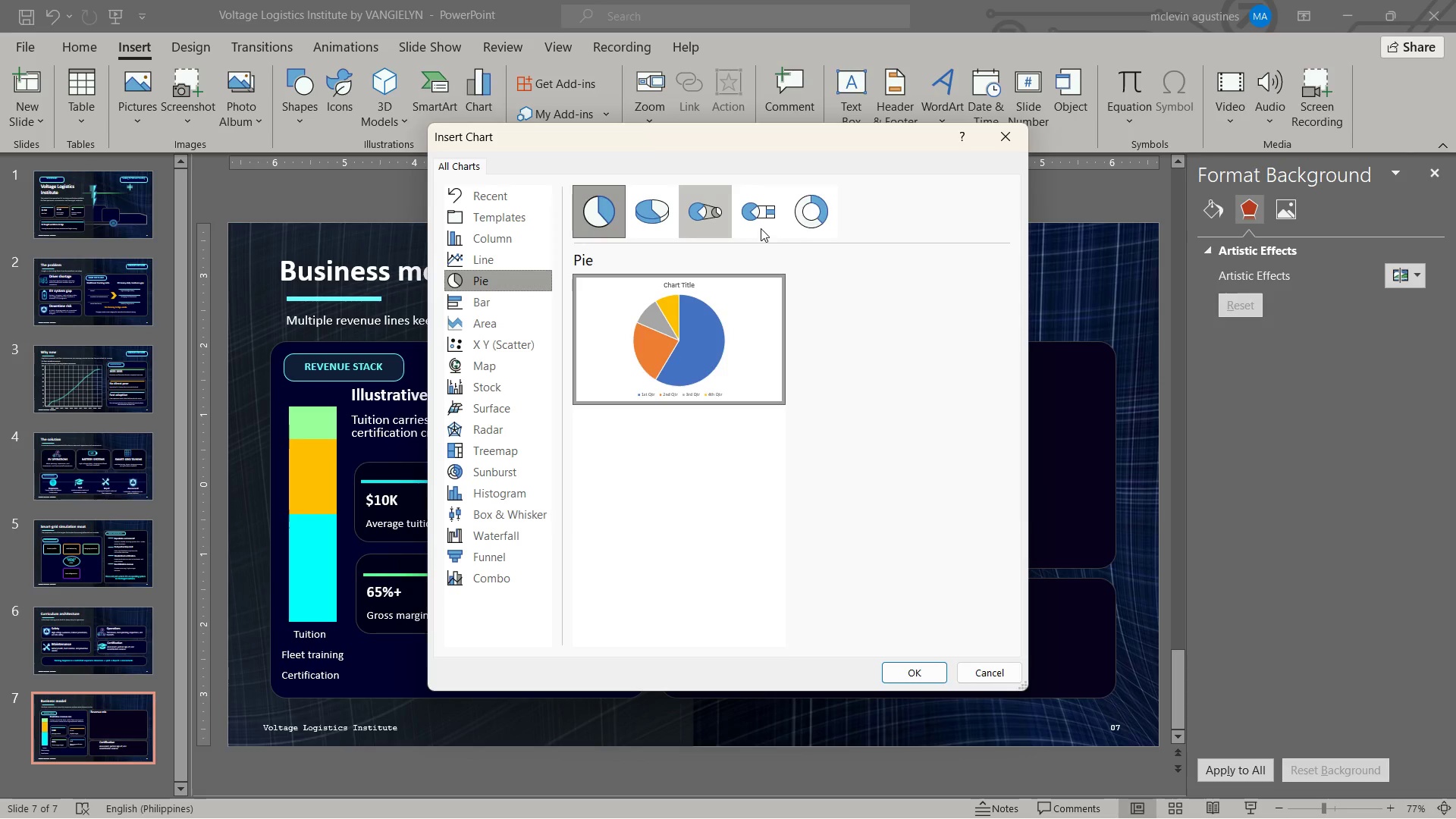 
left_click([817, 221])
 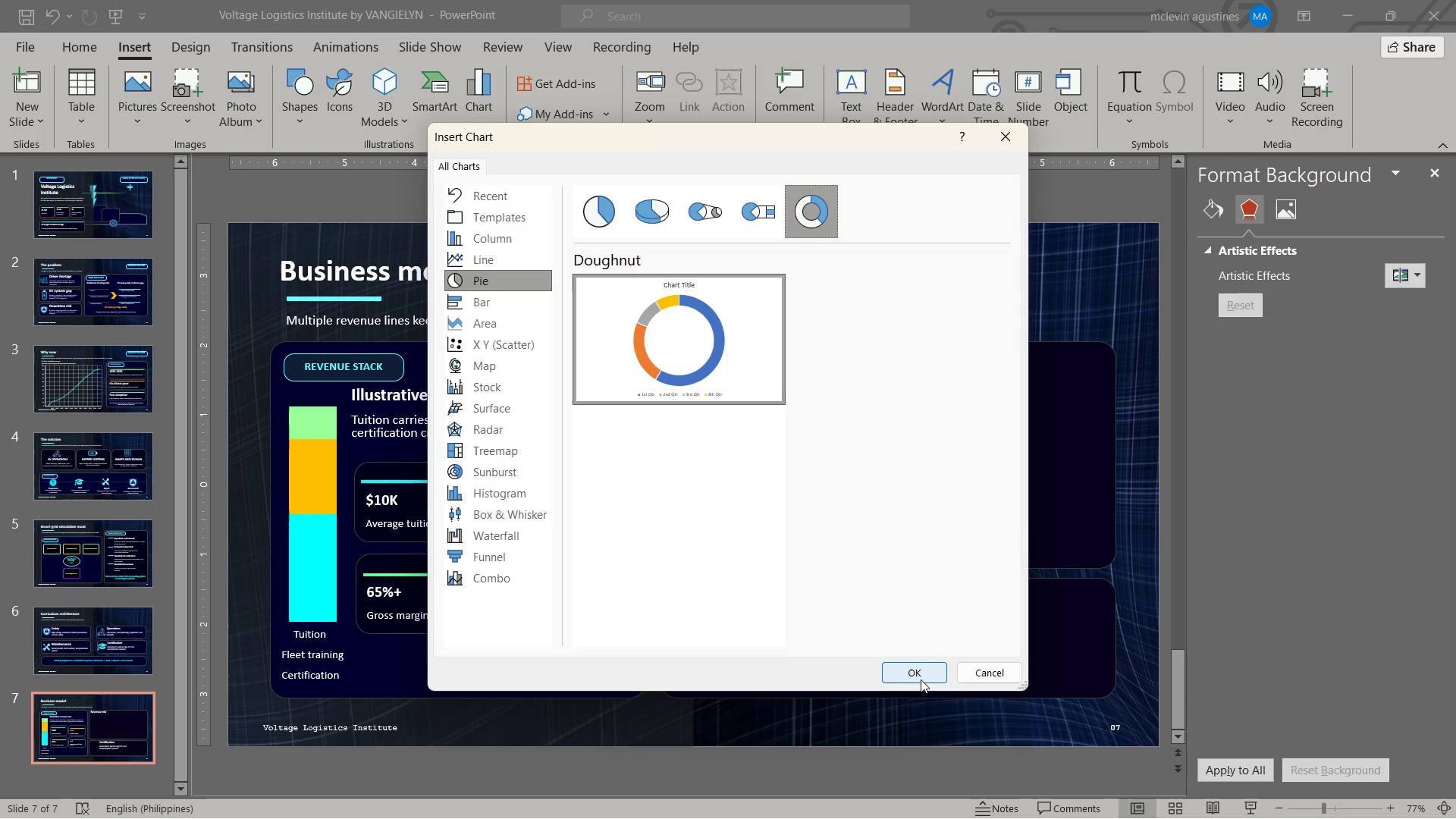 
mouse_move([774, 437])
 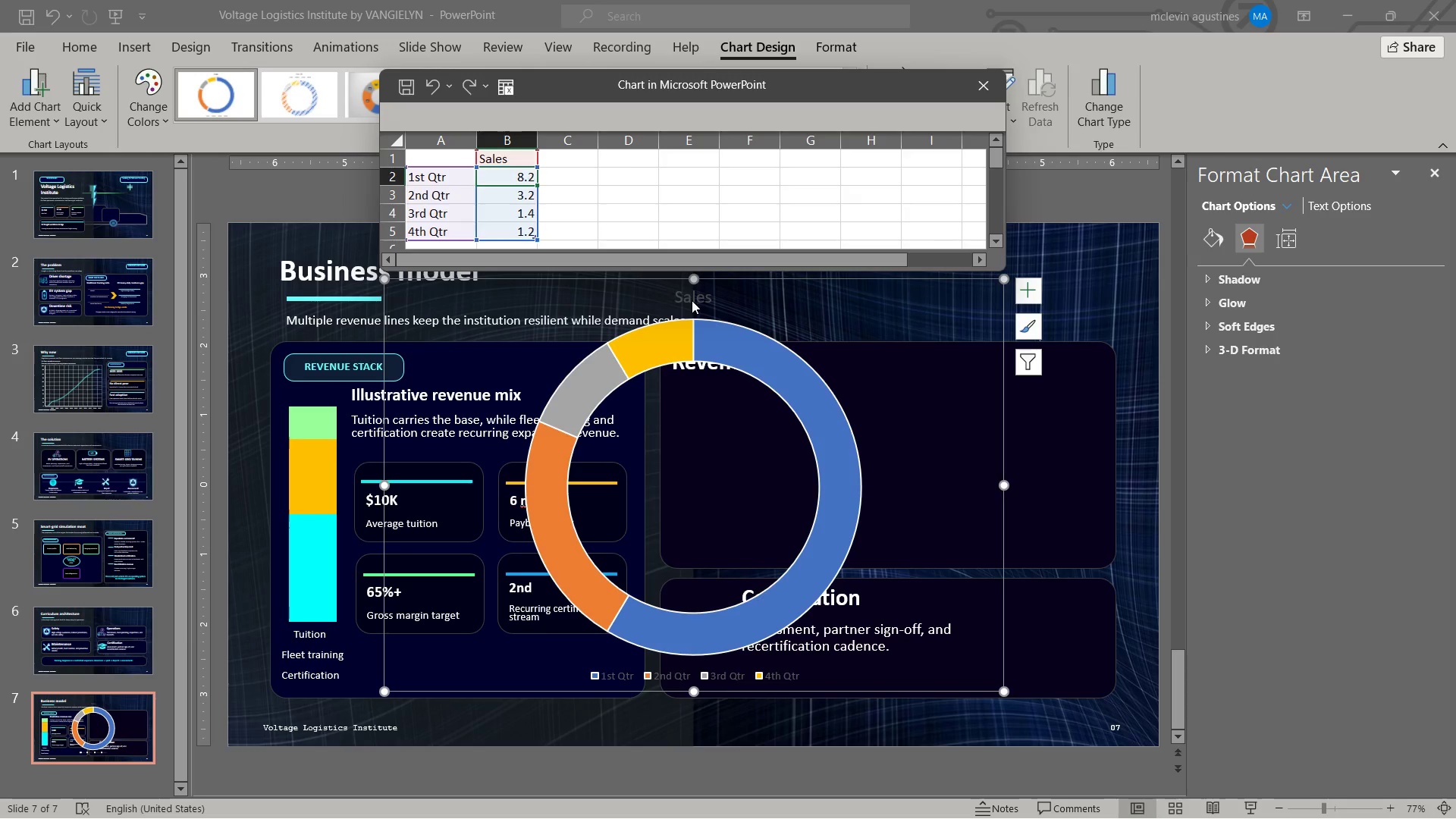 
key(Numpad5)
 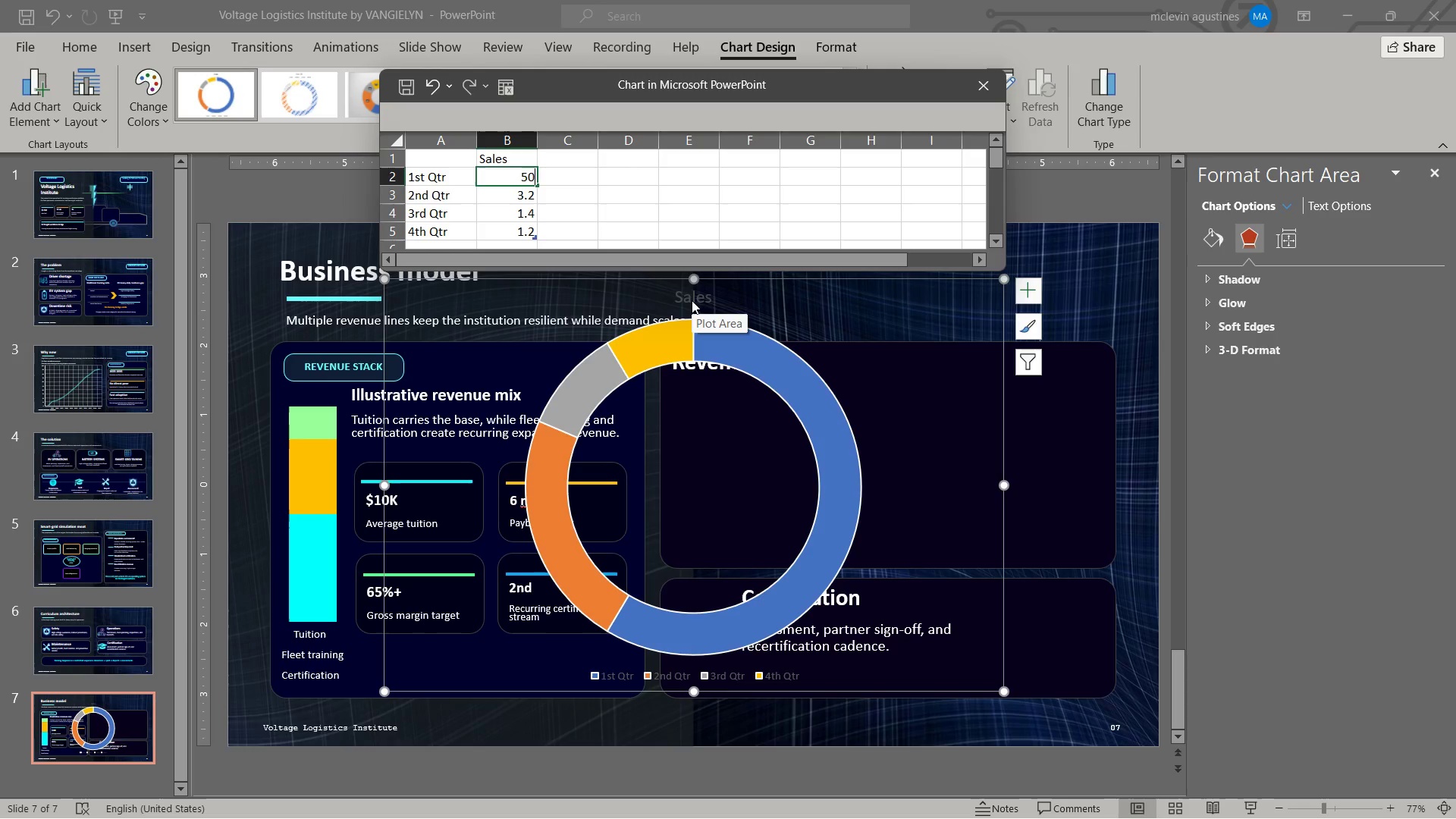 
key(Numpad0)
 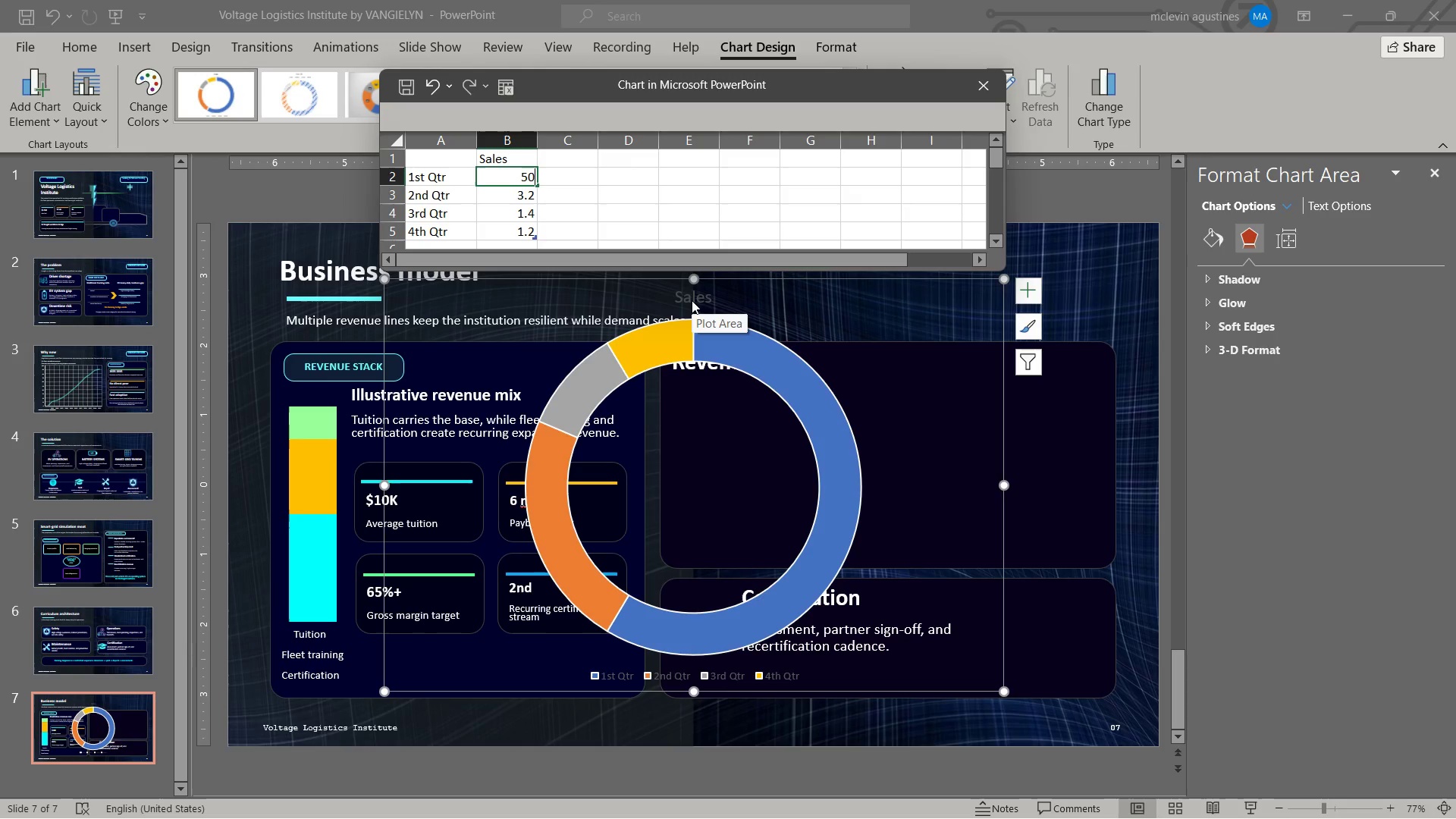 
key(ArrowDown)
 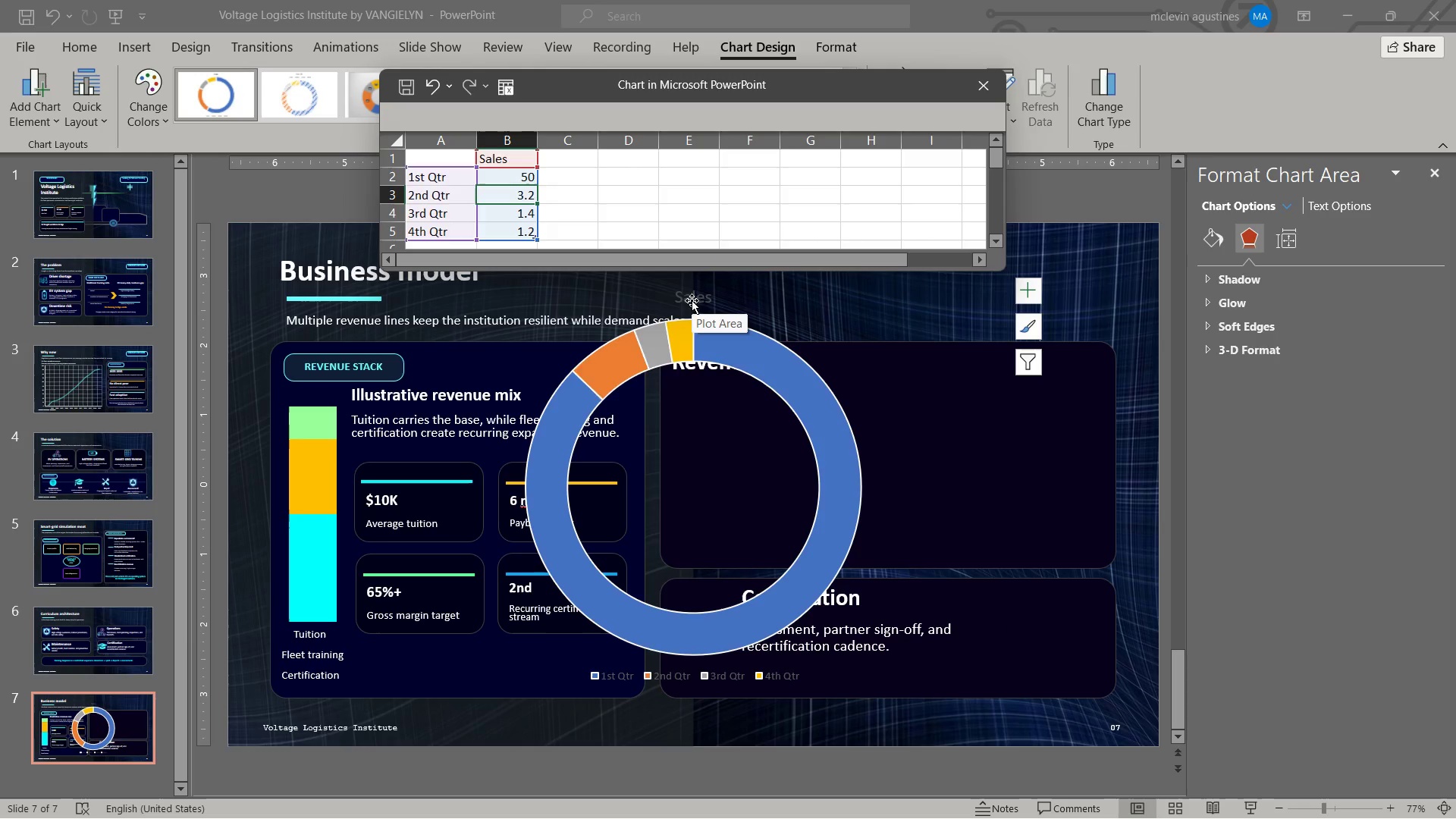 
key(Numpad3)
 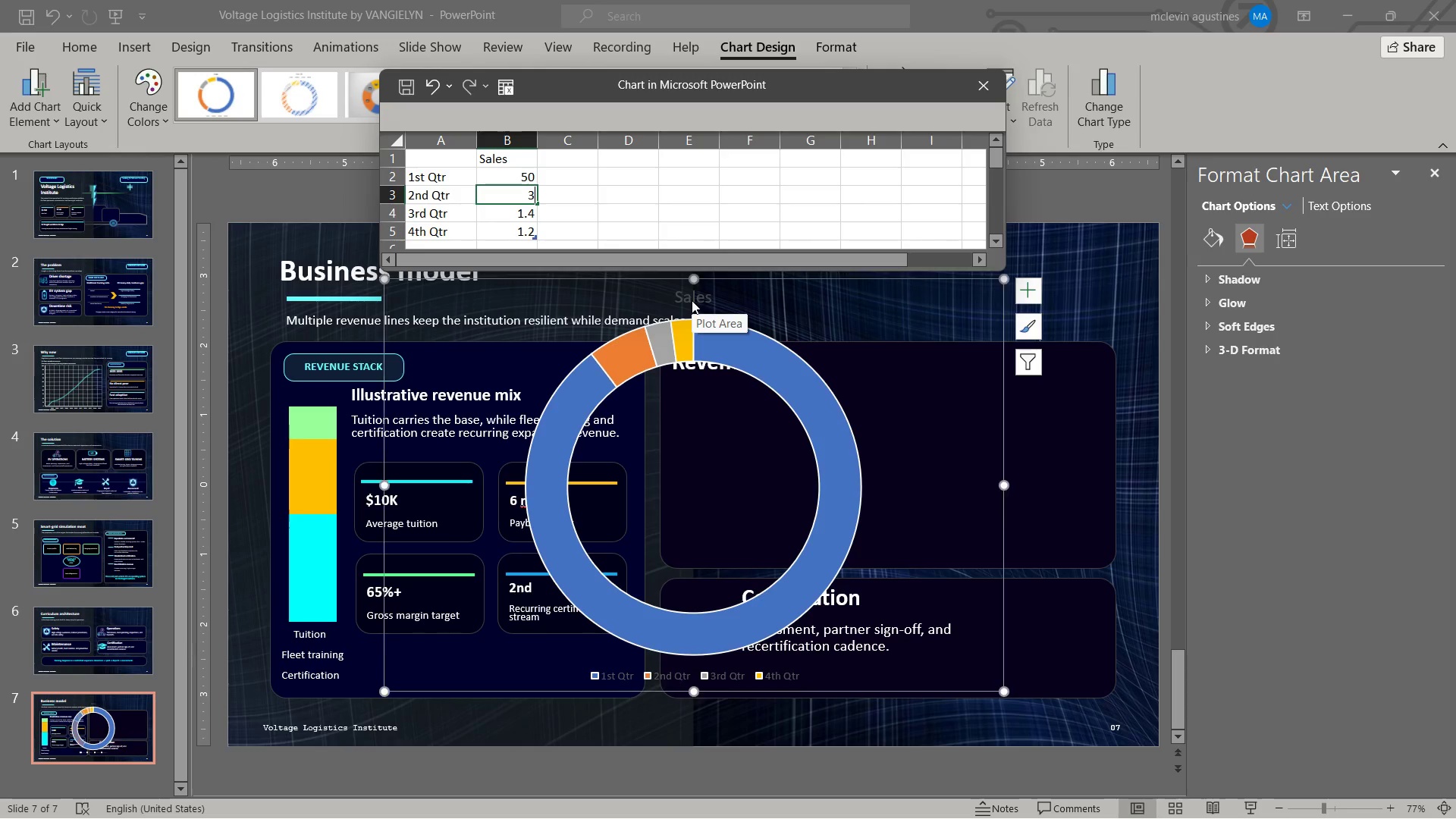 
key(Numpad5)
 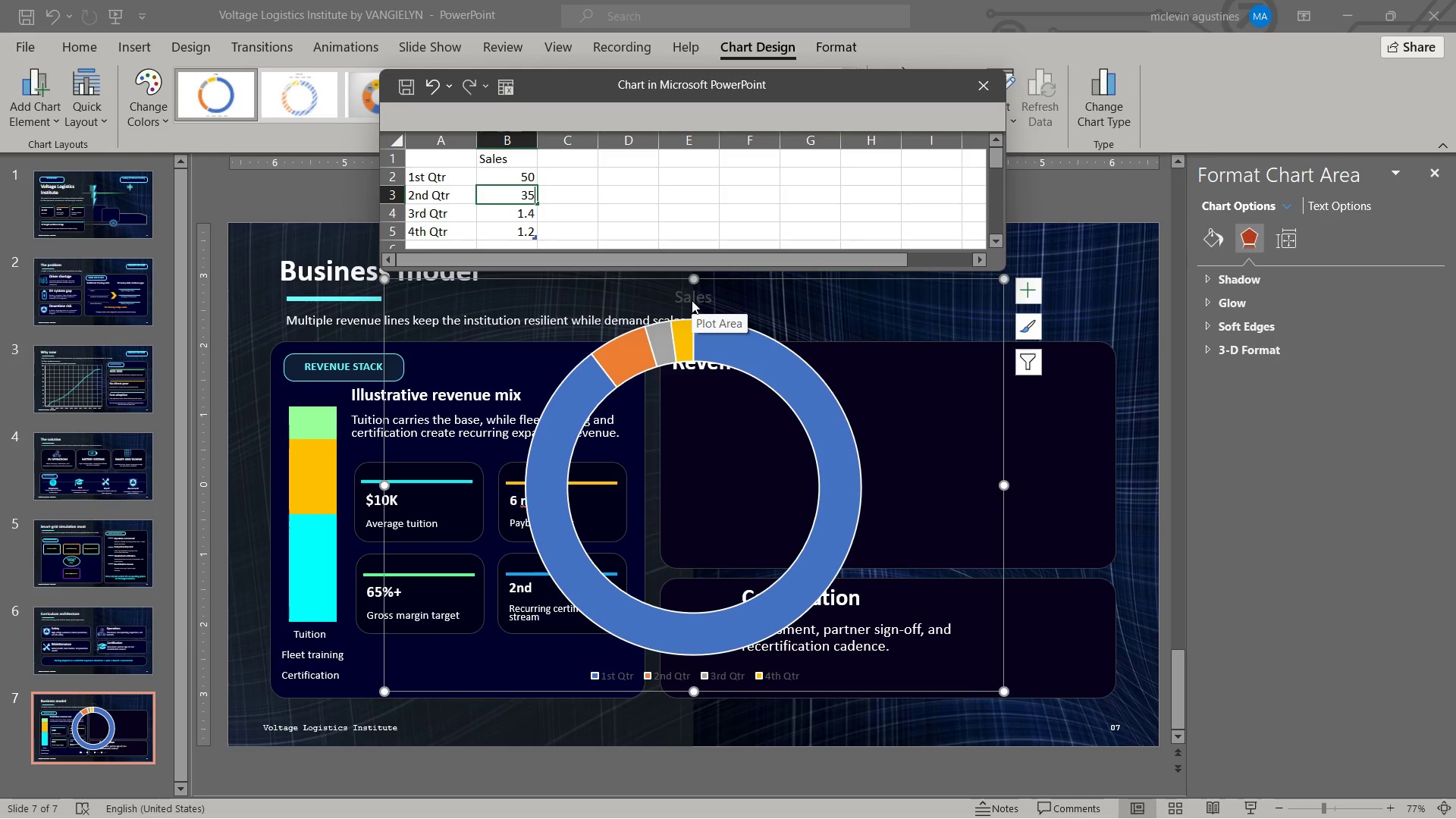 
key(ArrowDown)
 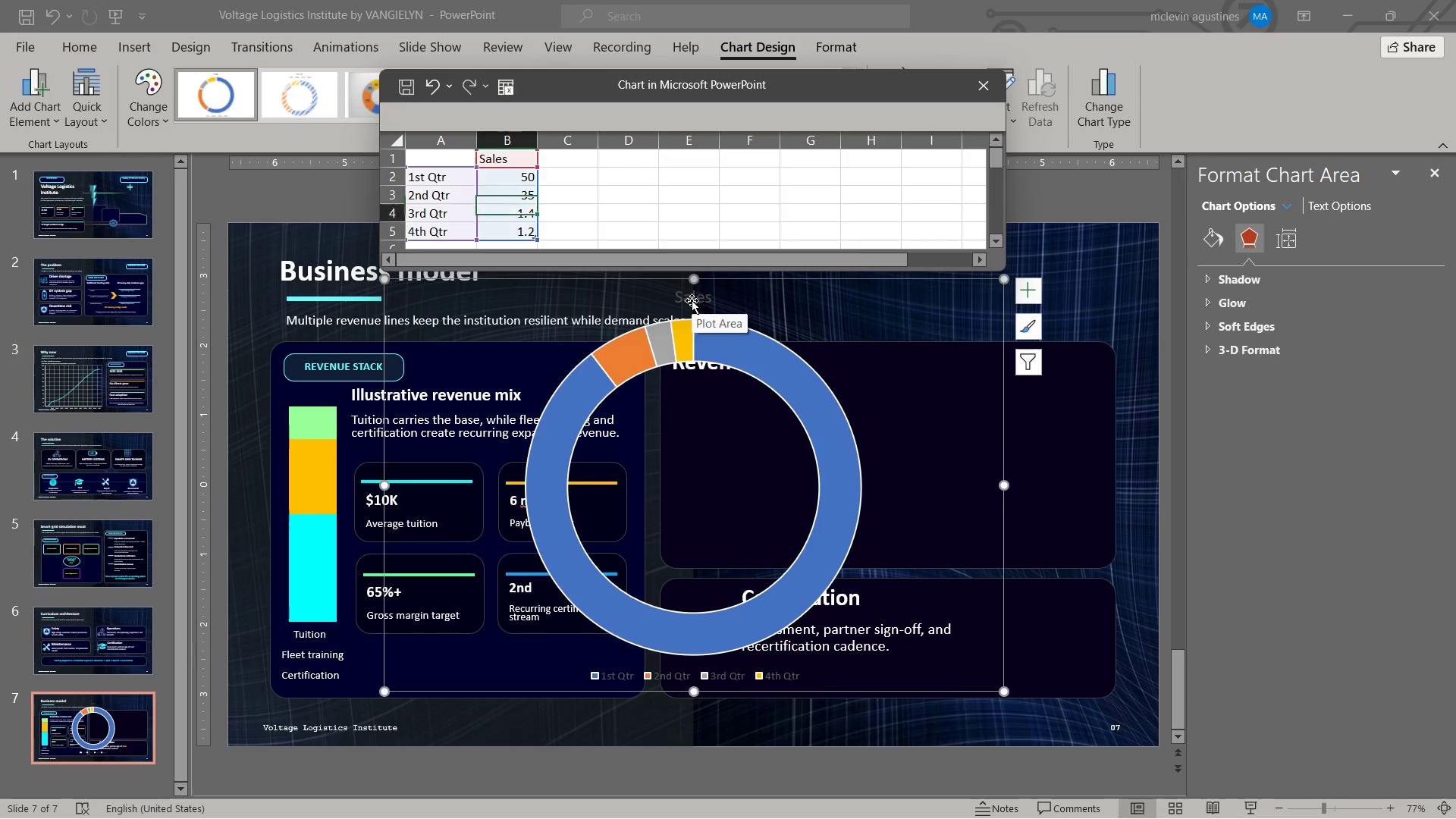 
key(Numpad1)
 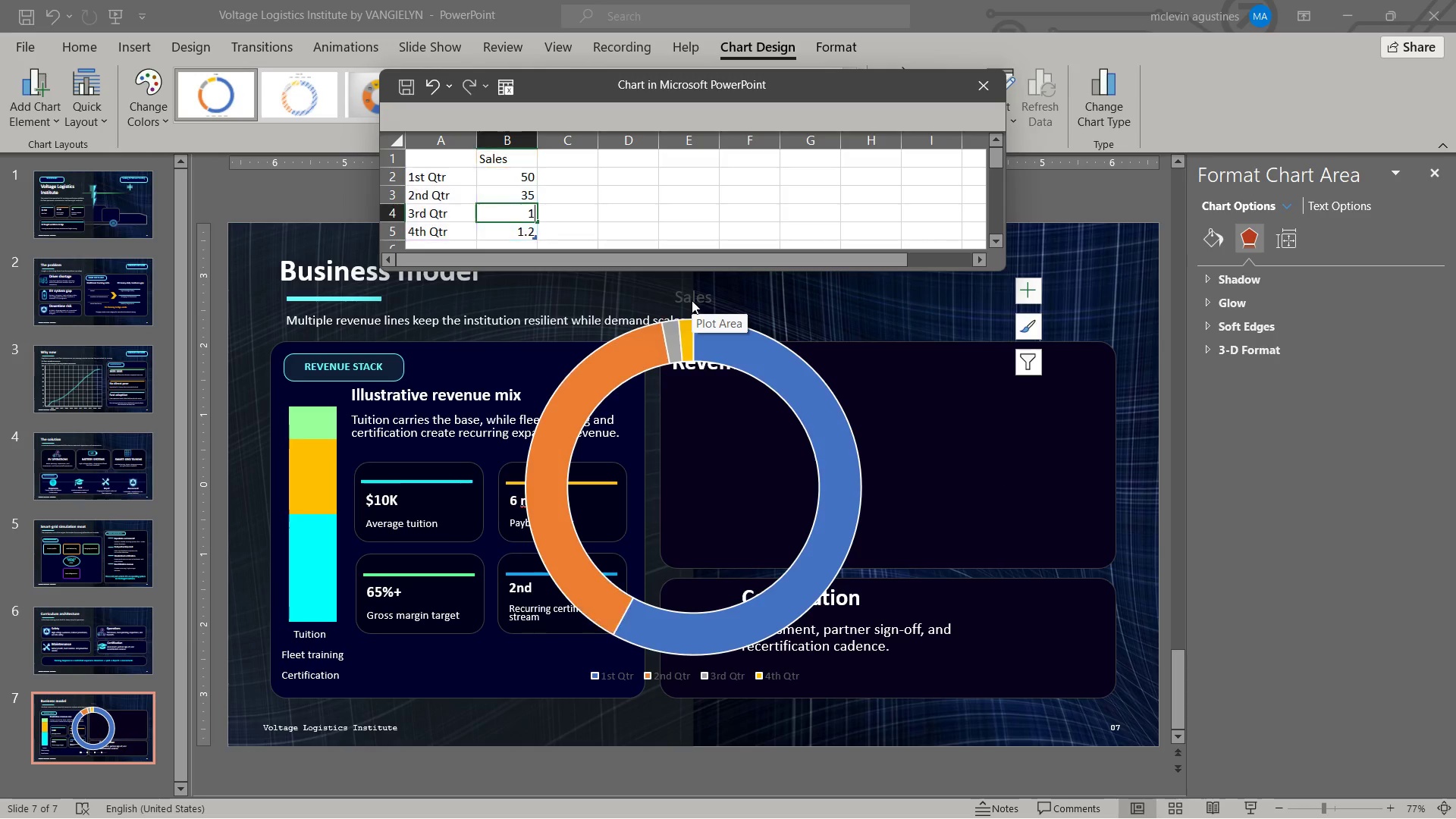 
key(Numpad5)
 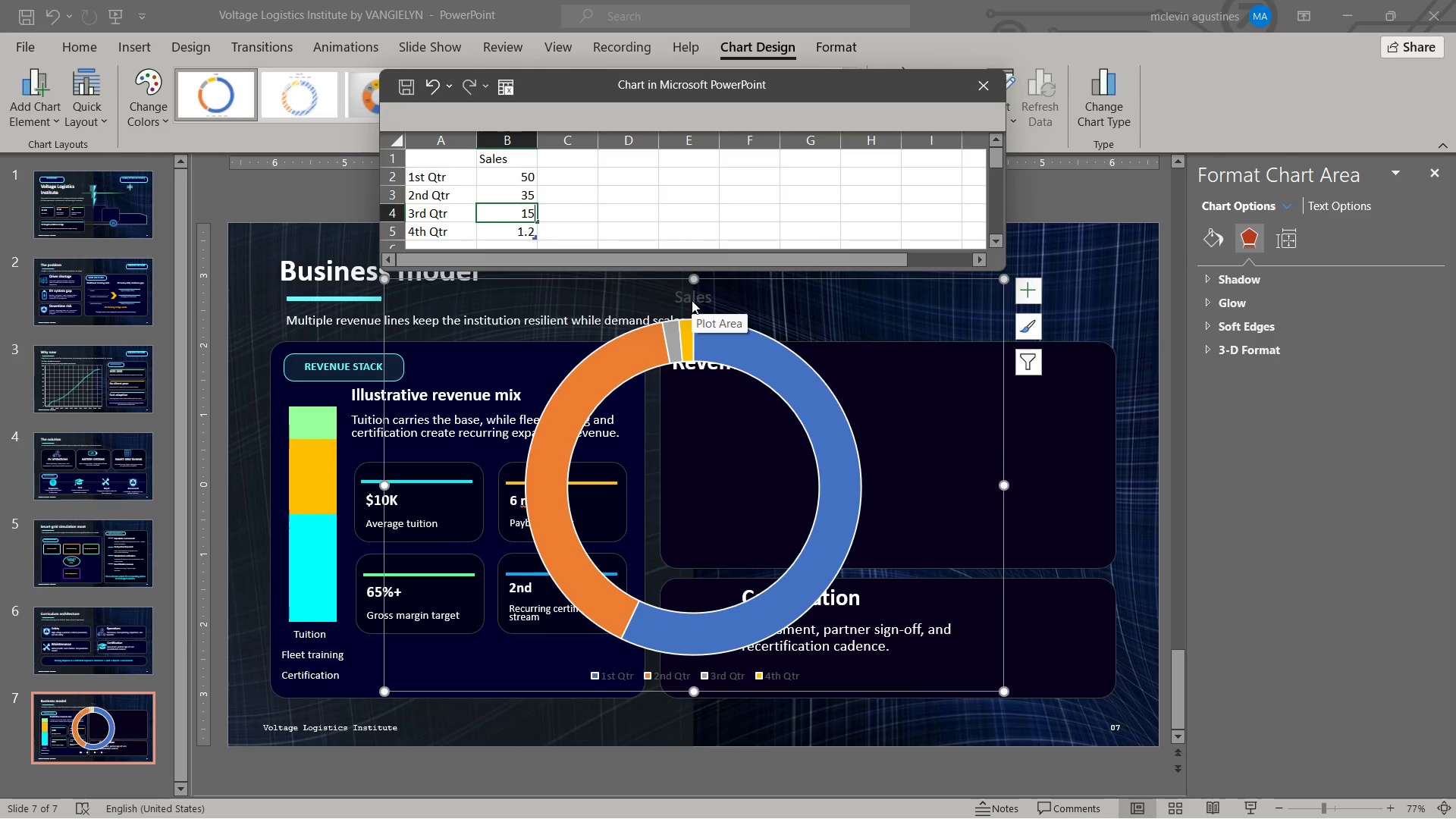 
key(ArrowDown)
 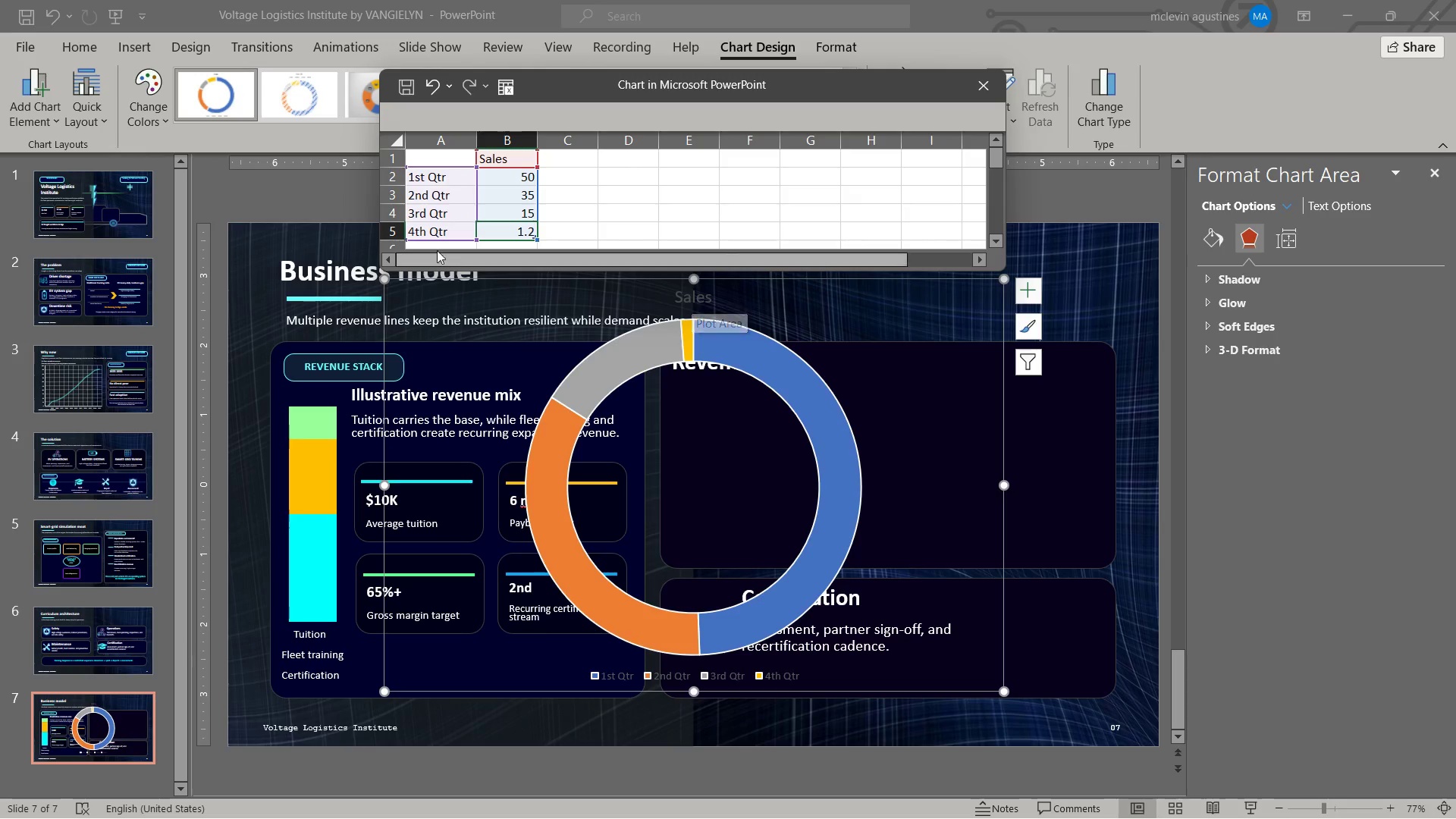 
left_click([400, 233])
 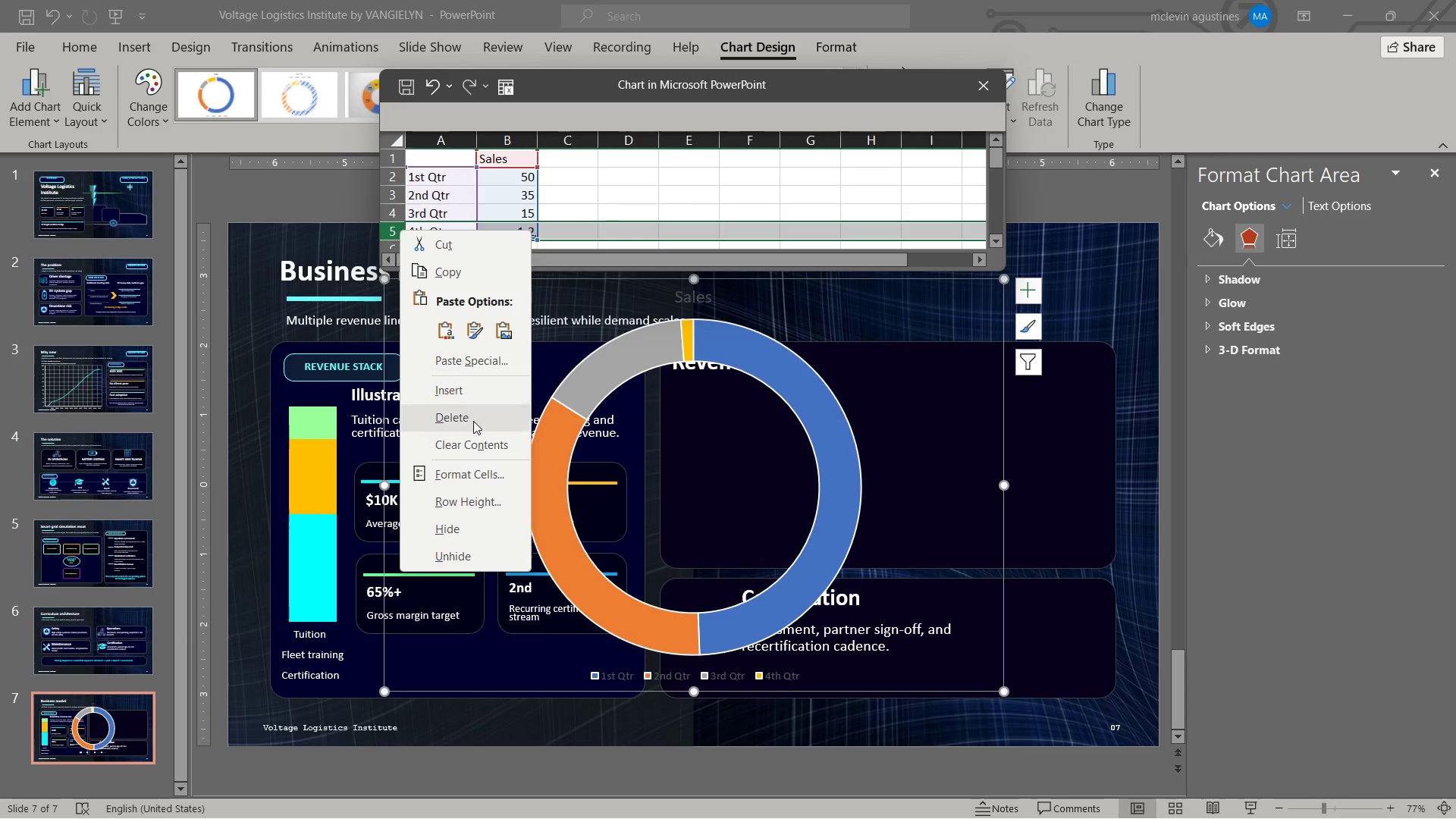 
left_click([477, 422])
 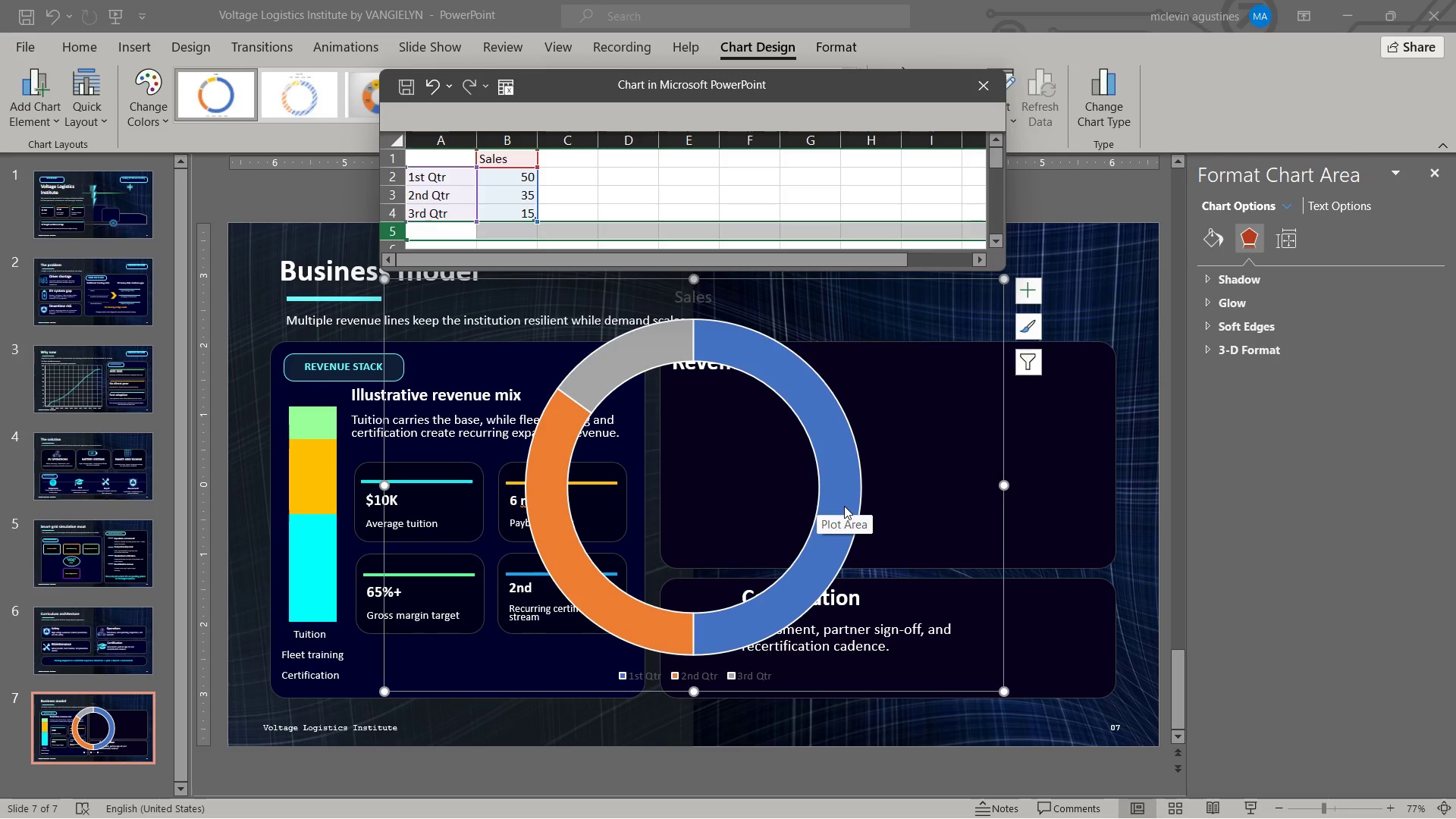 
left_click([844, 506])
 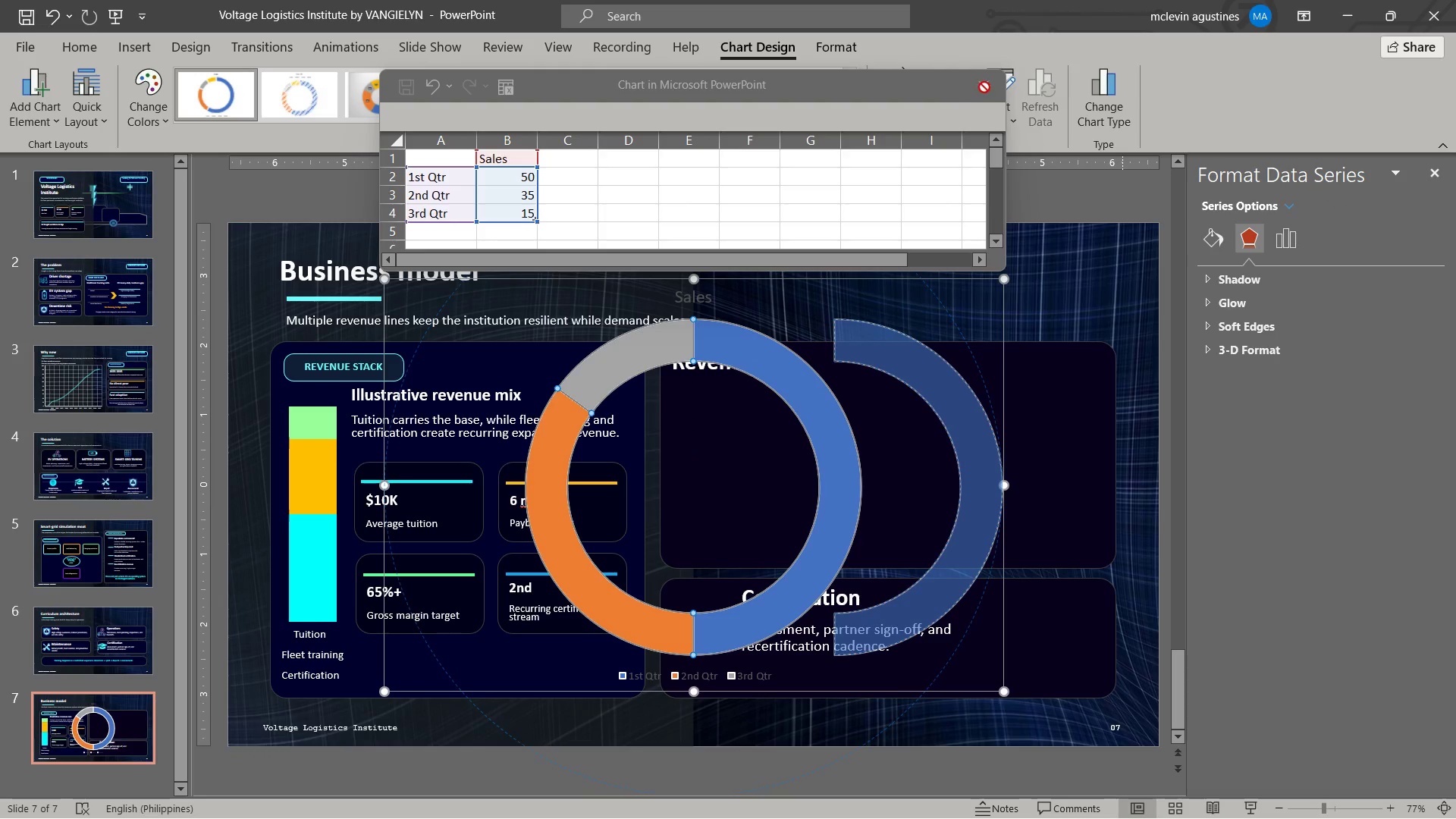 
left_click([984, 87])
 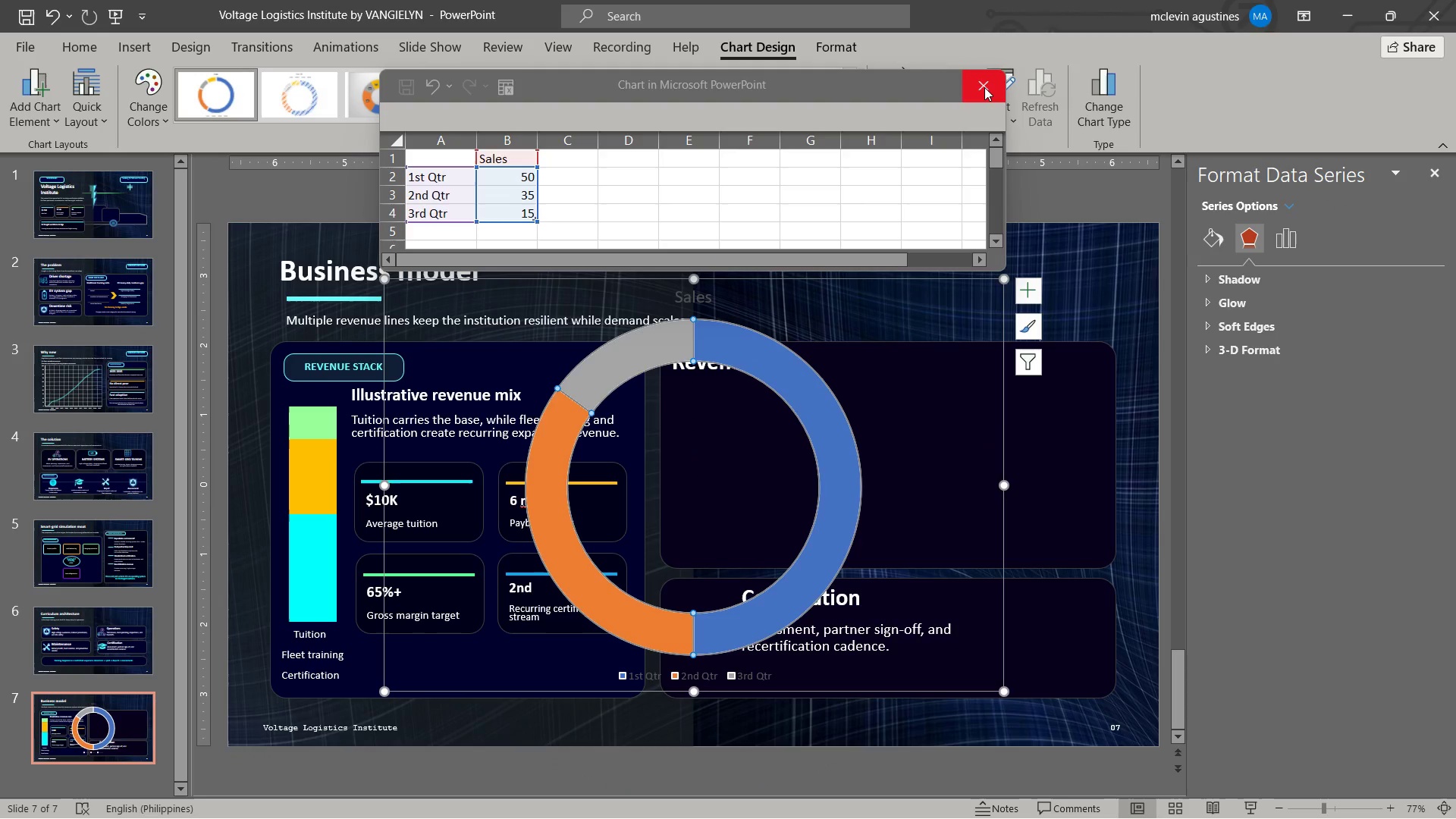 
left_click([984, 87])
 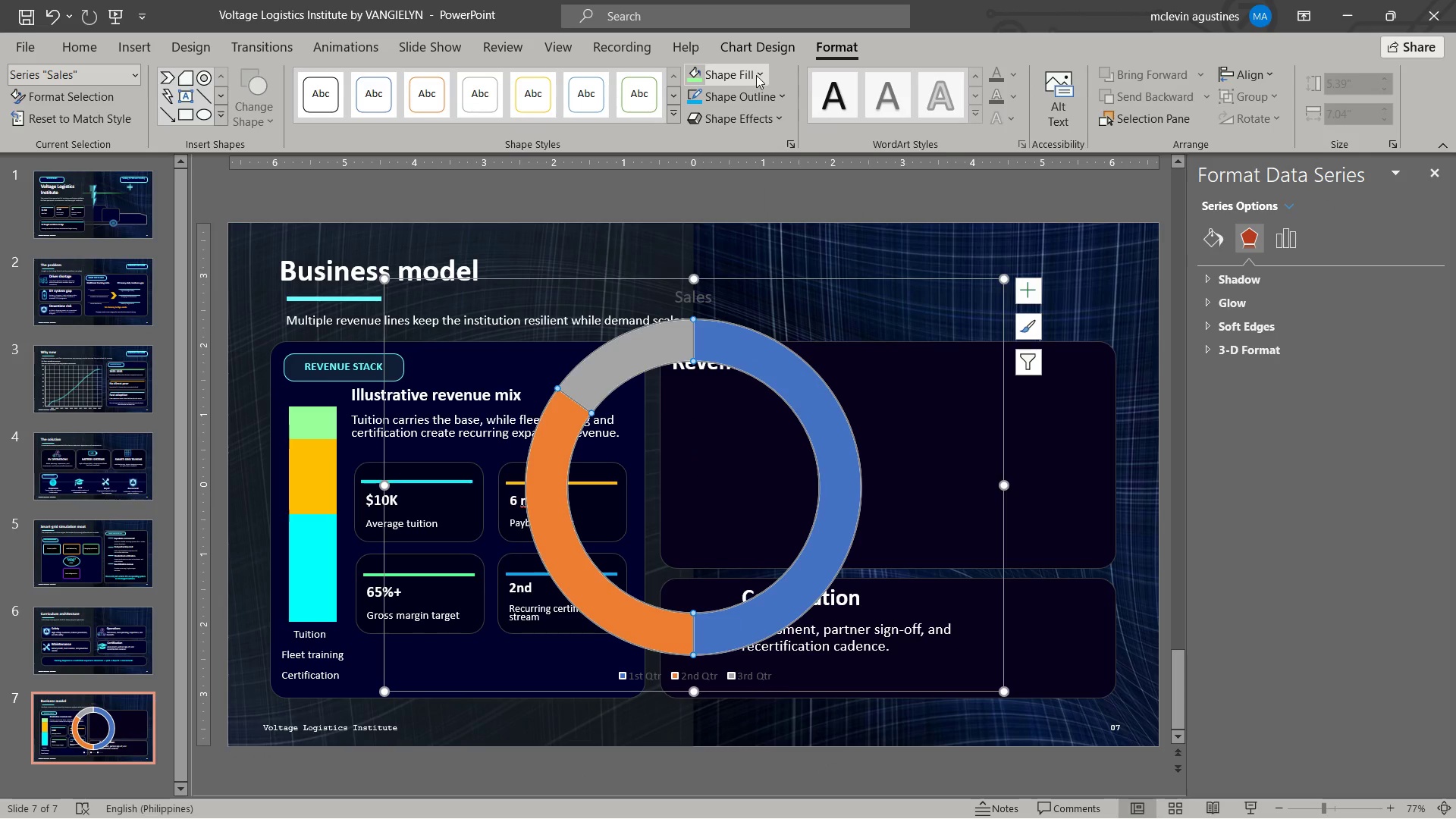 
wait(5.97)
 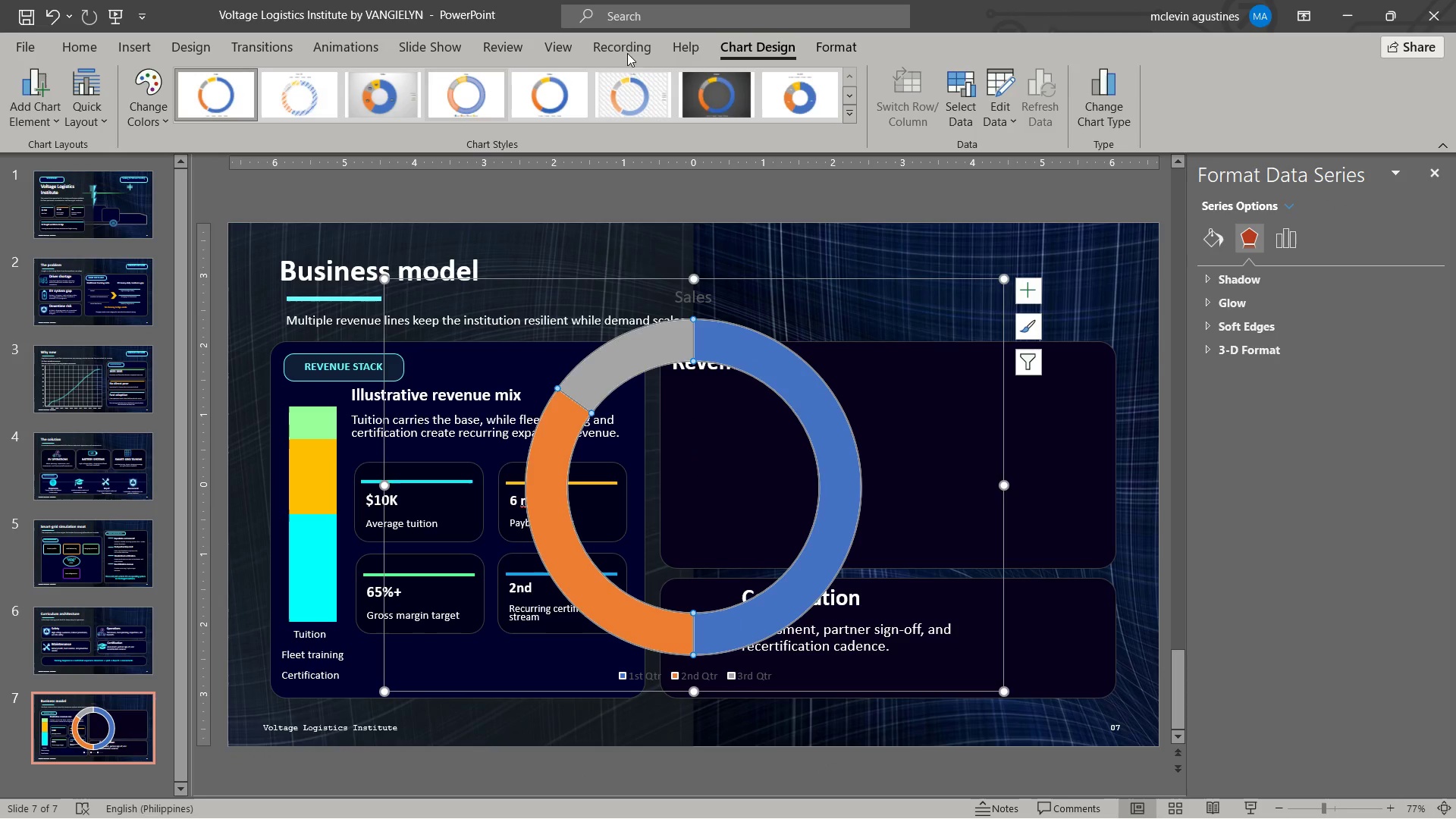 
left_click([692, 309])
 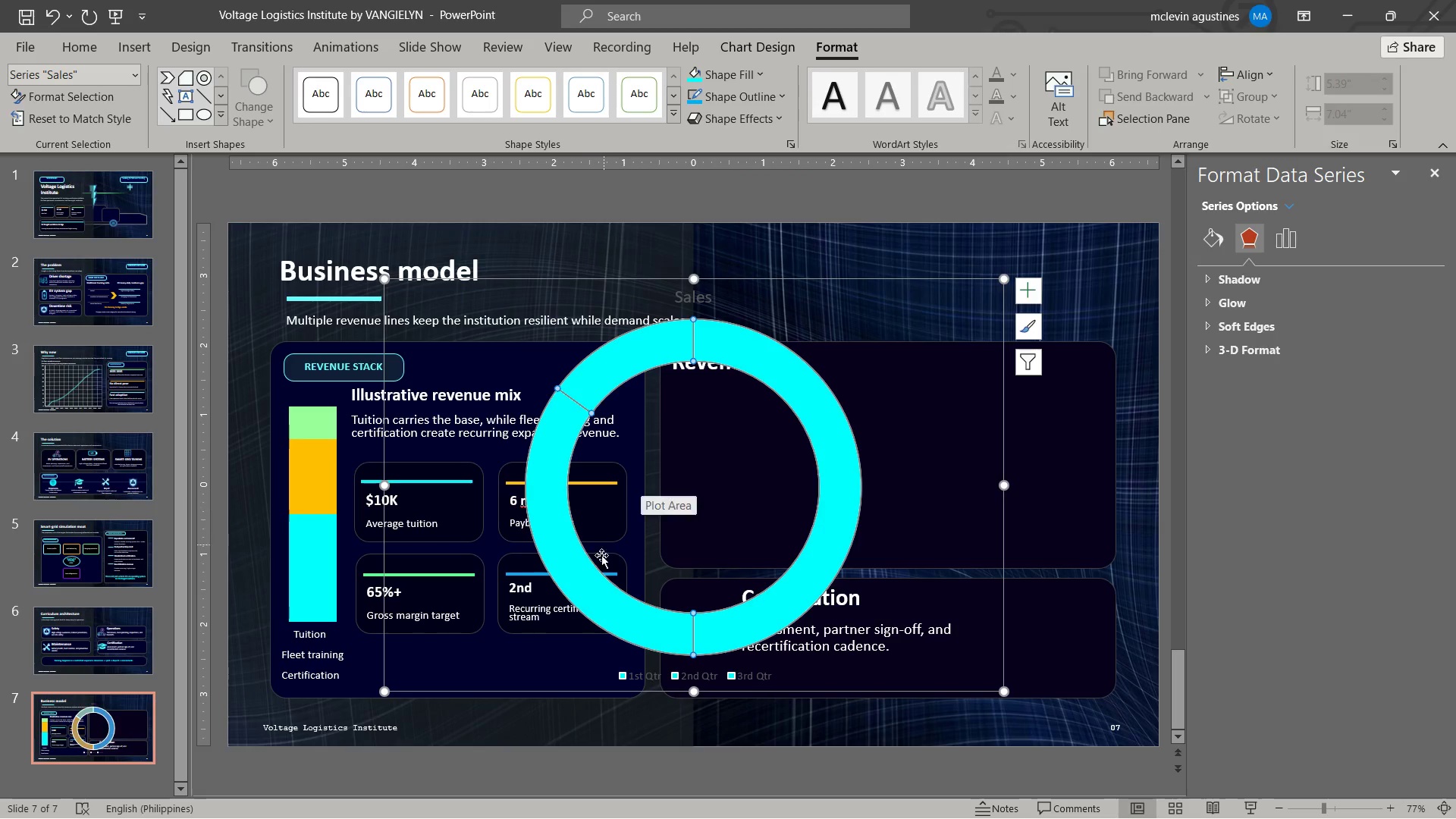 
left_click([581, 563])
 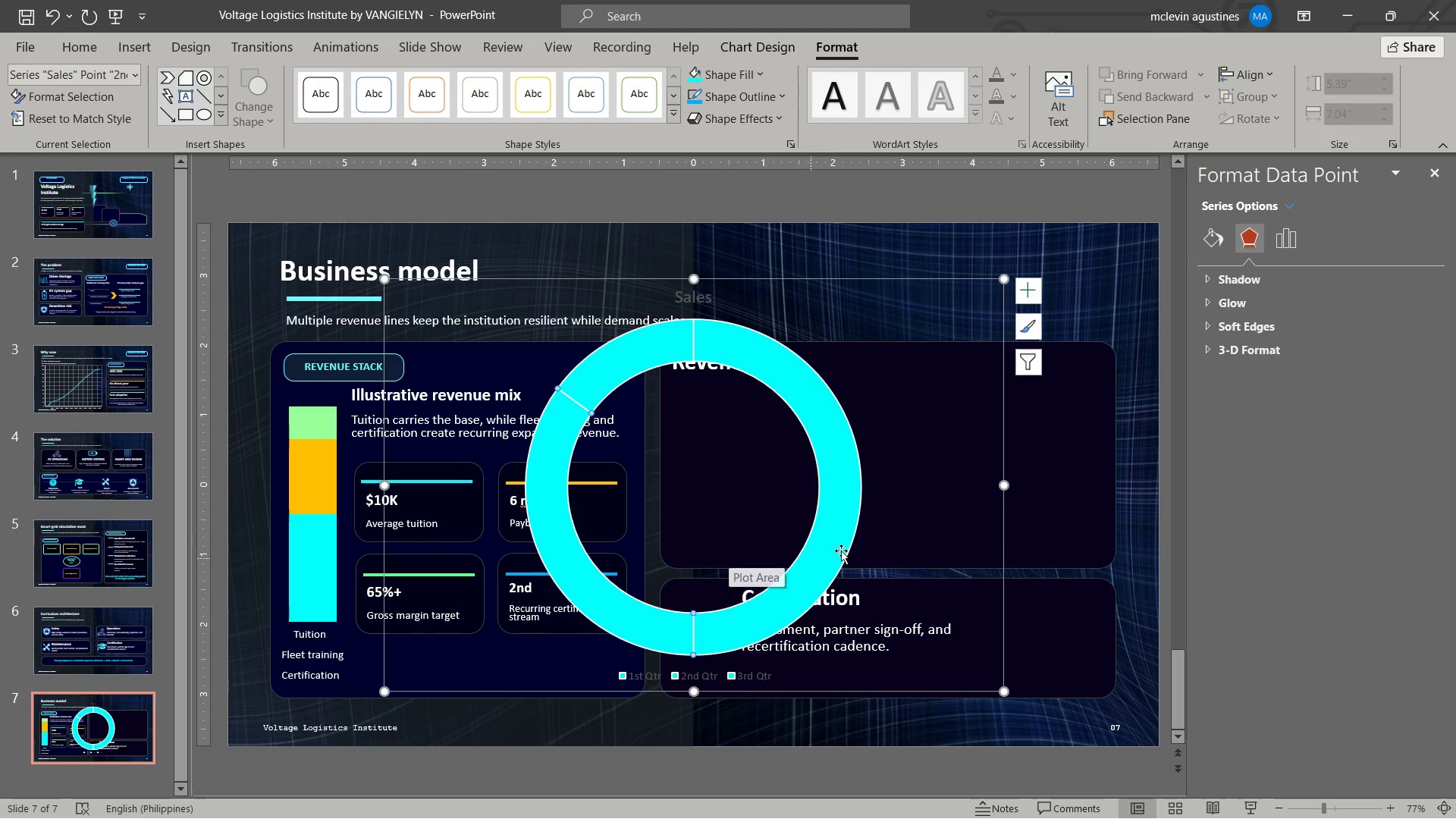 
left_click([843, 554])
 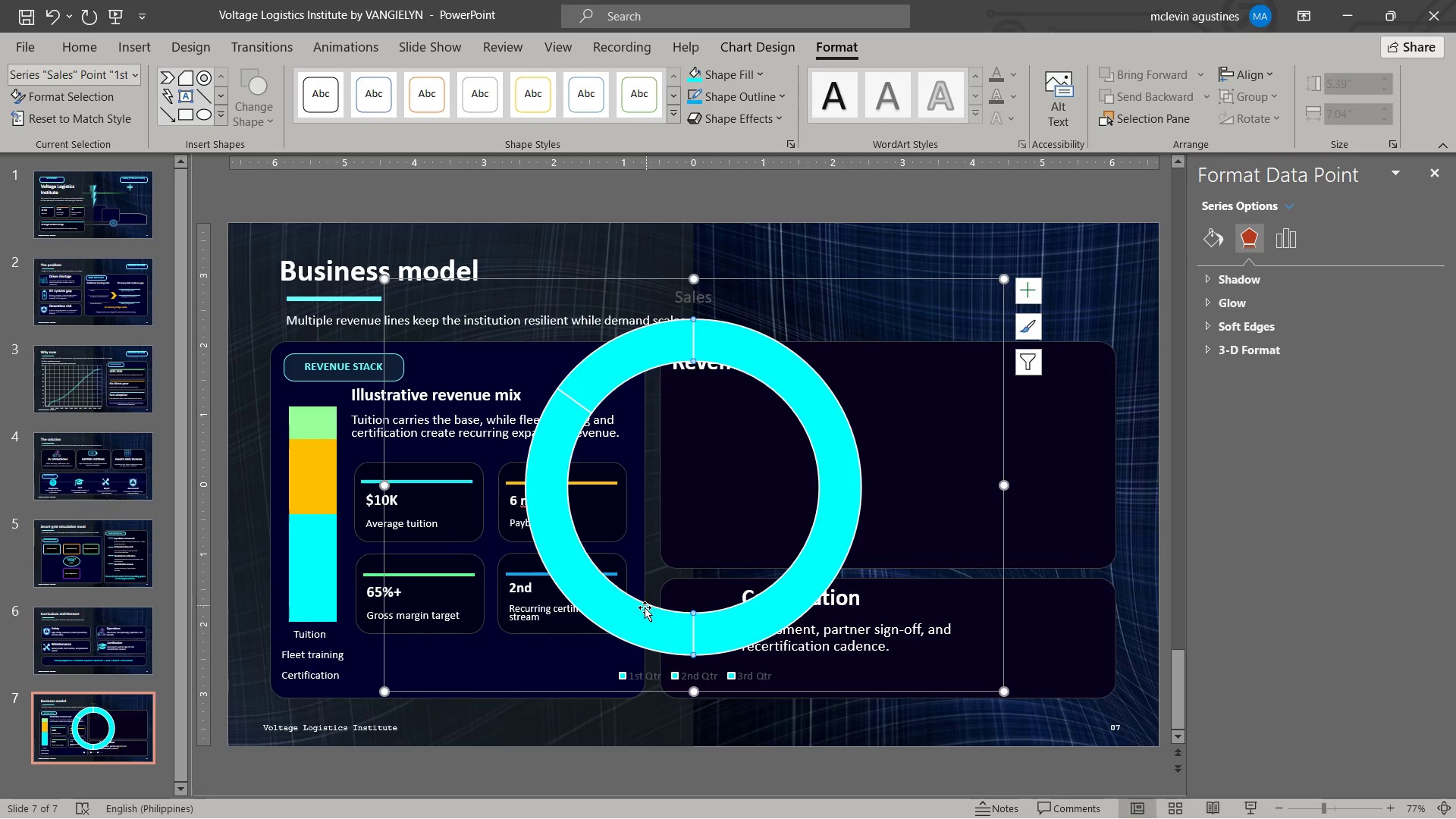 
left_click([643, 613])
 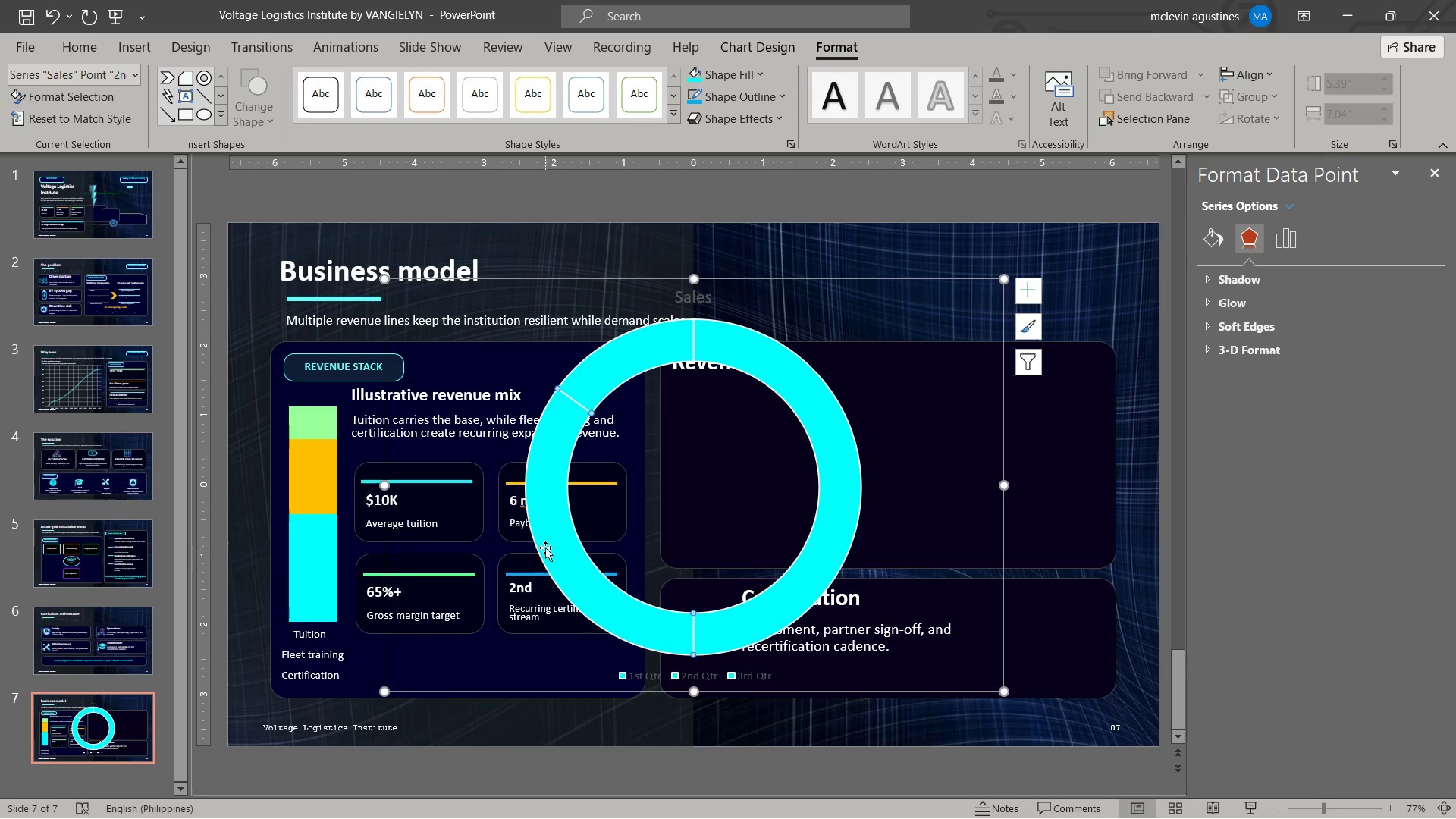 
left_click([549, 526])
 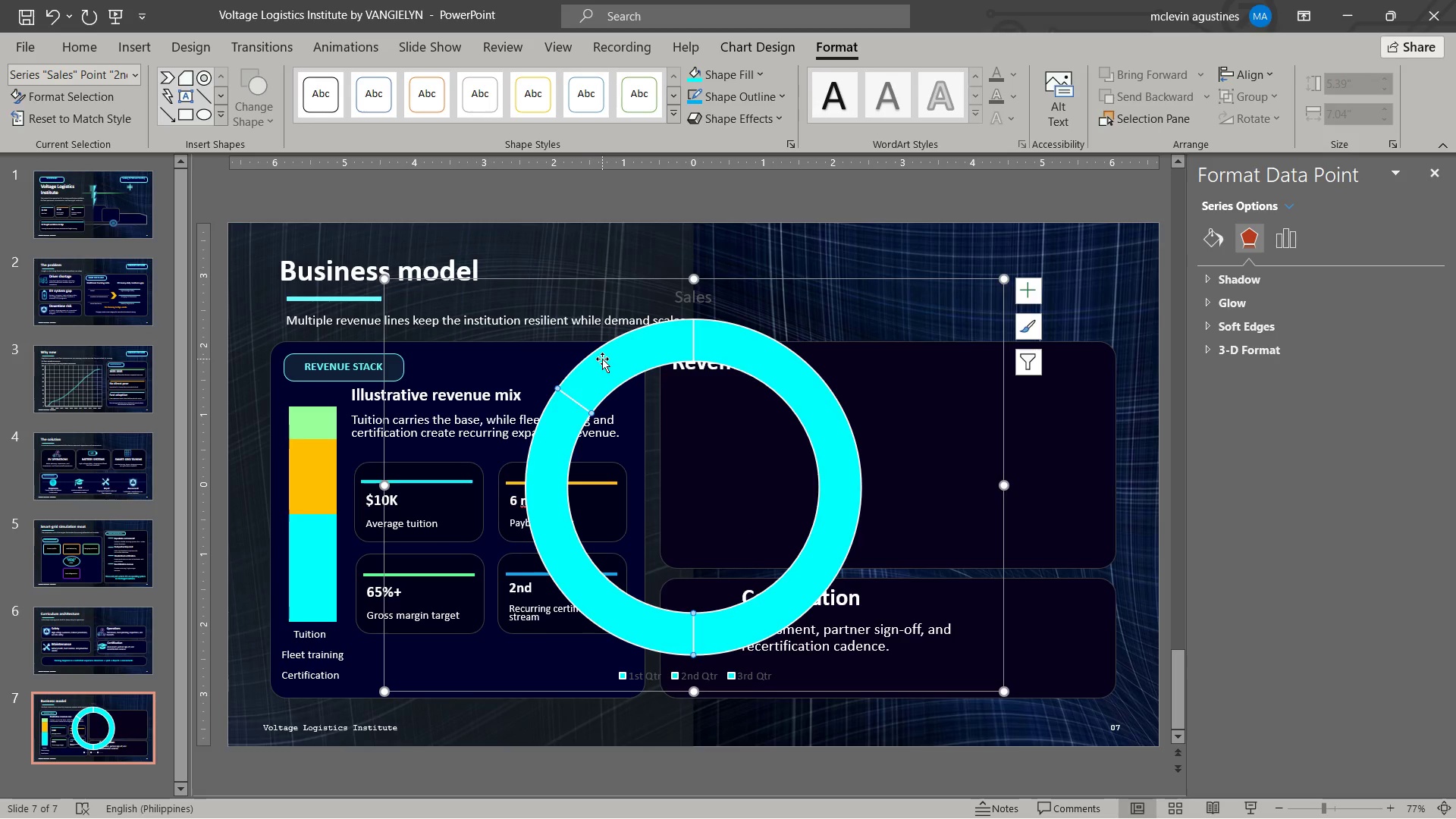 
left_click([595, 380])
 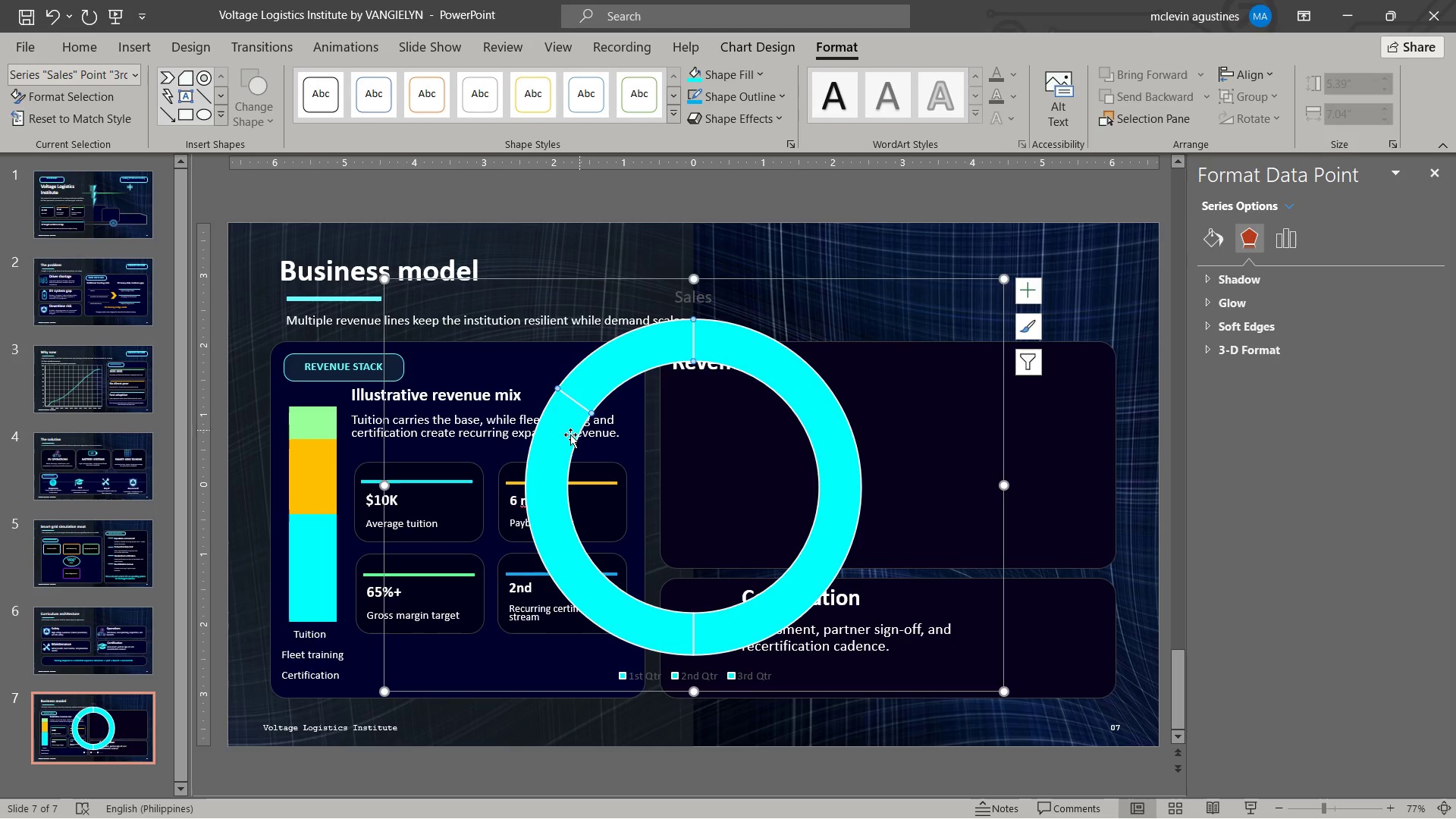 
left_click([570, 435])
 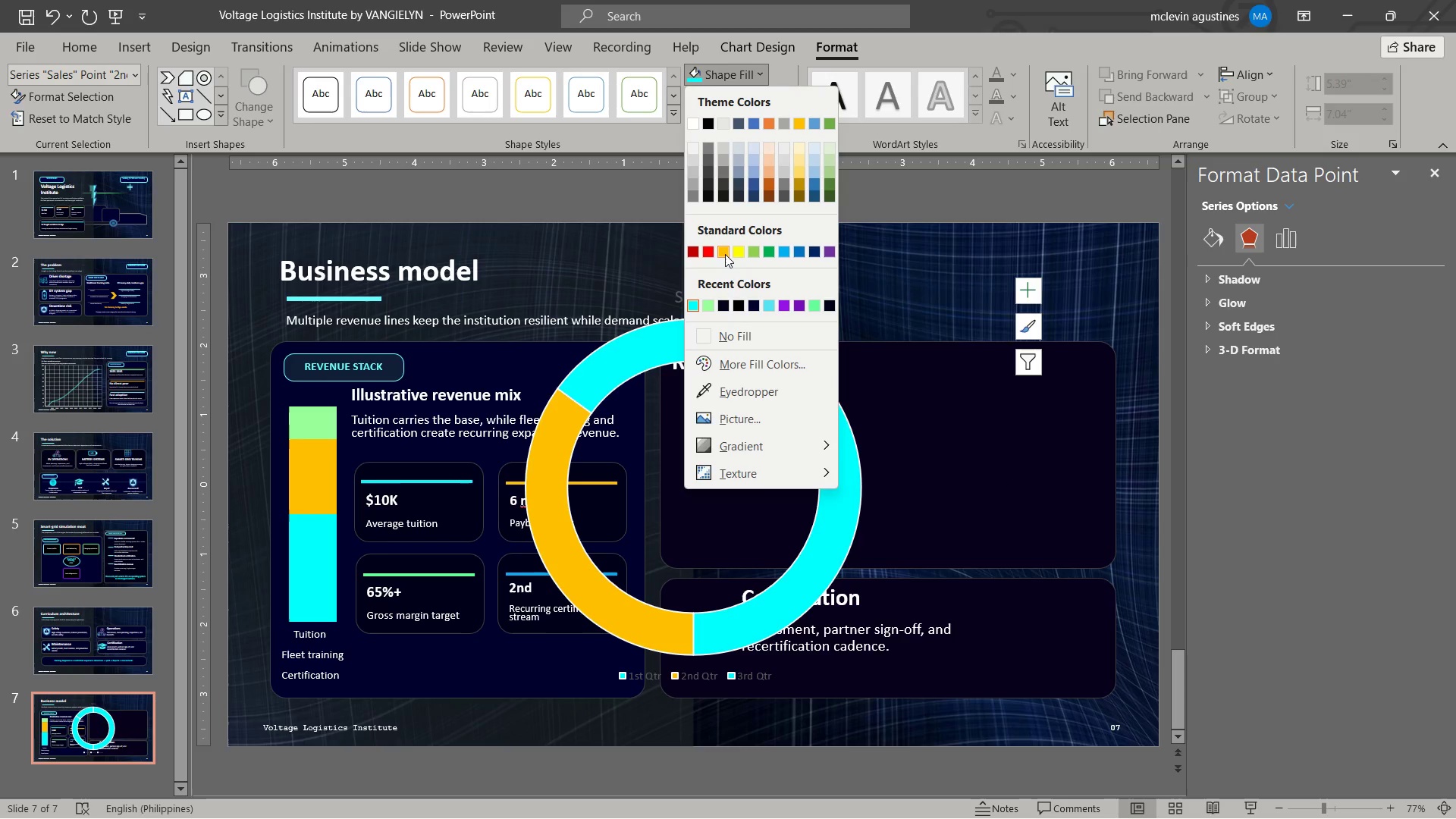 
left_click([725, 253])
 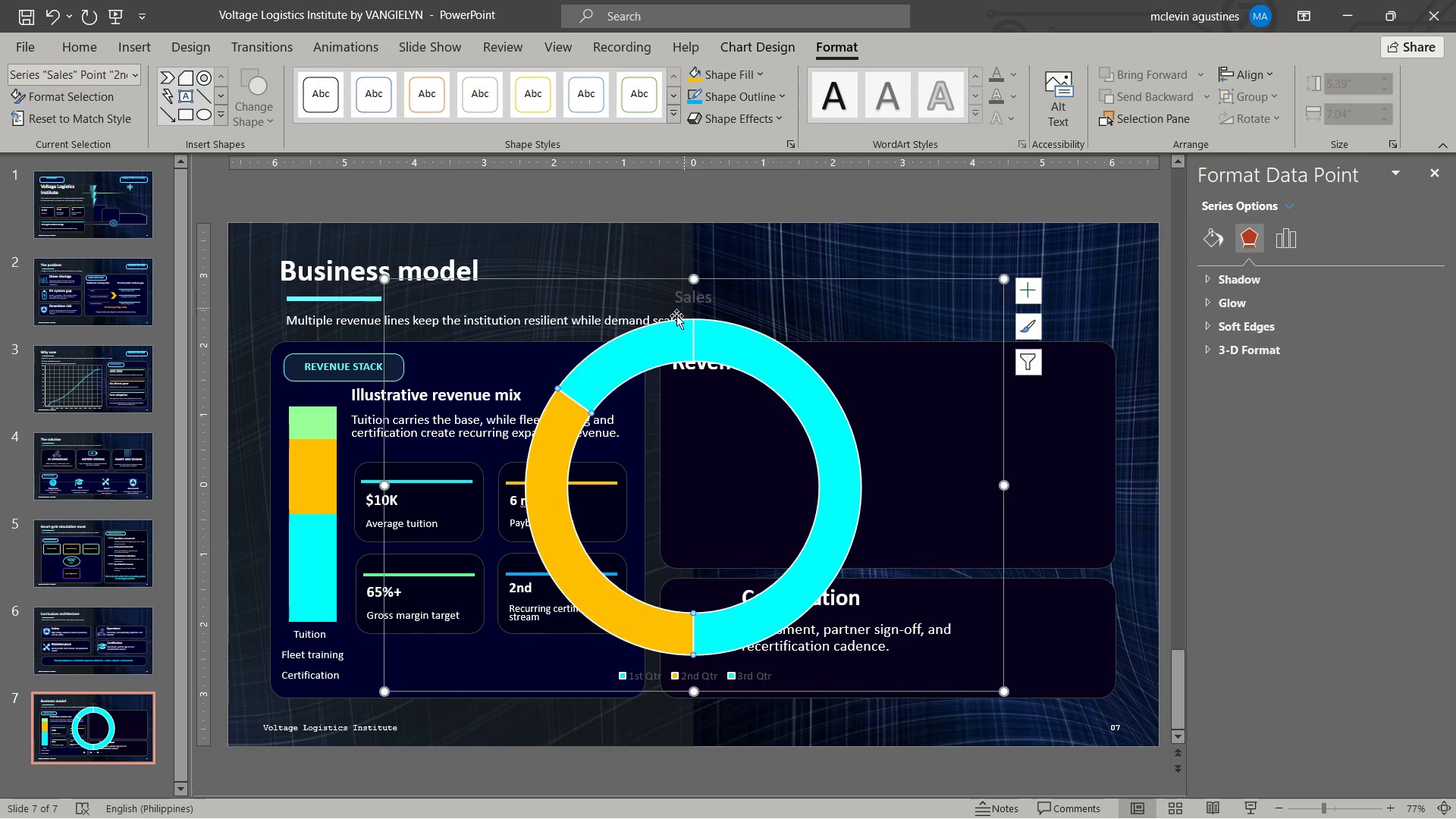 
left_click([676, 319])
 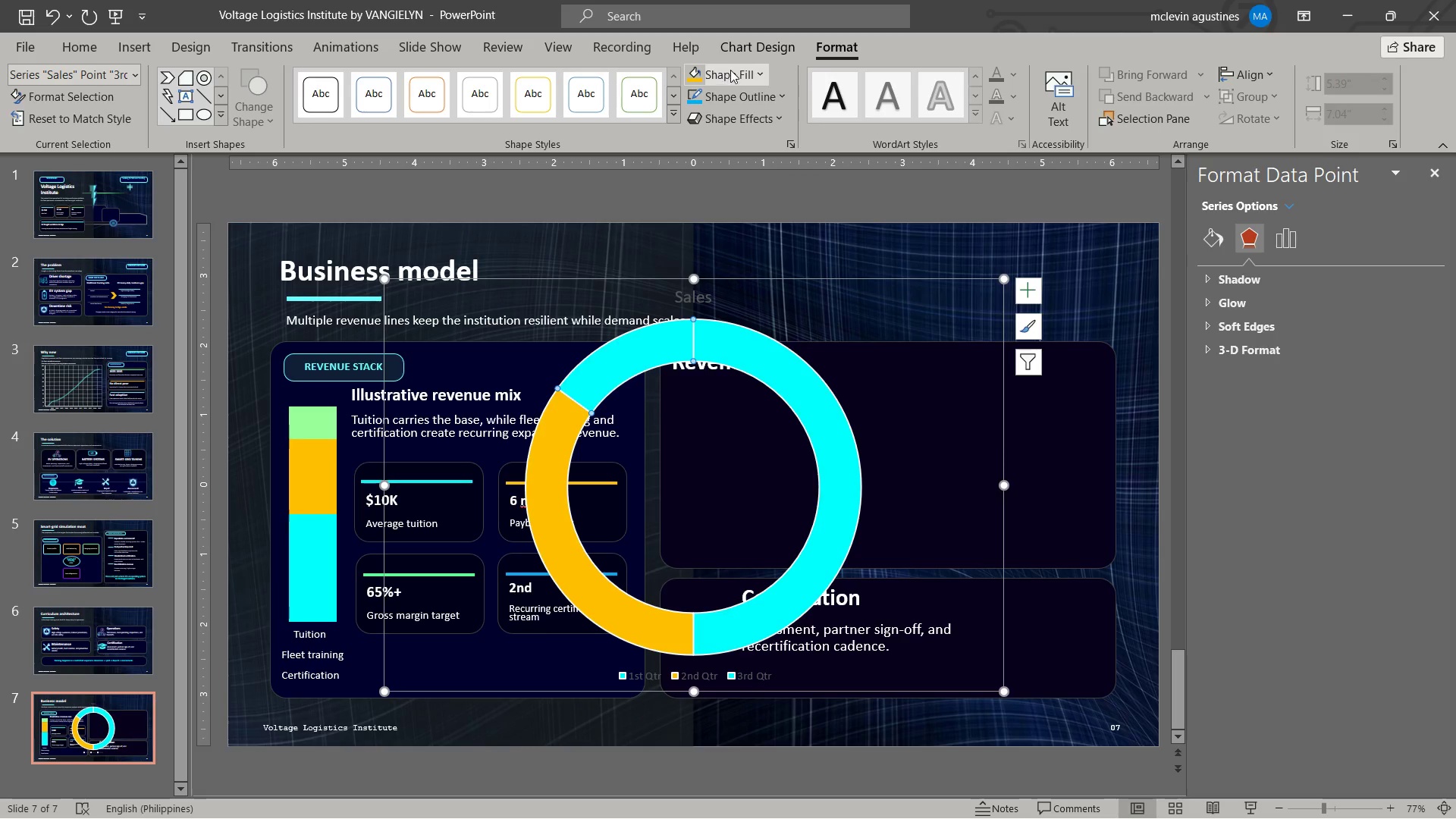 
left_click([731, 70])
 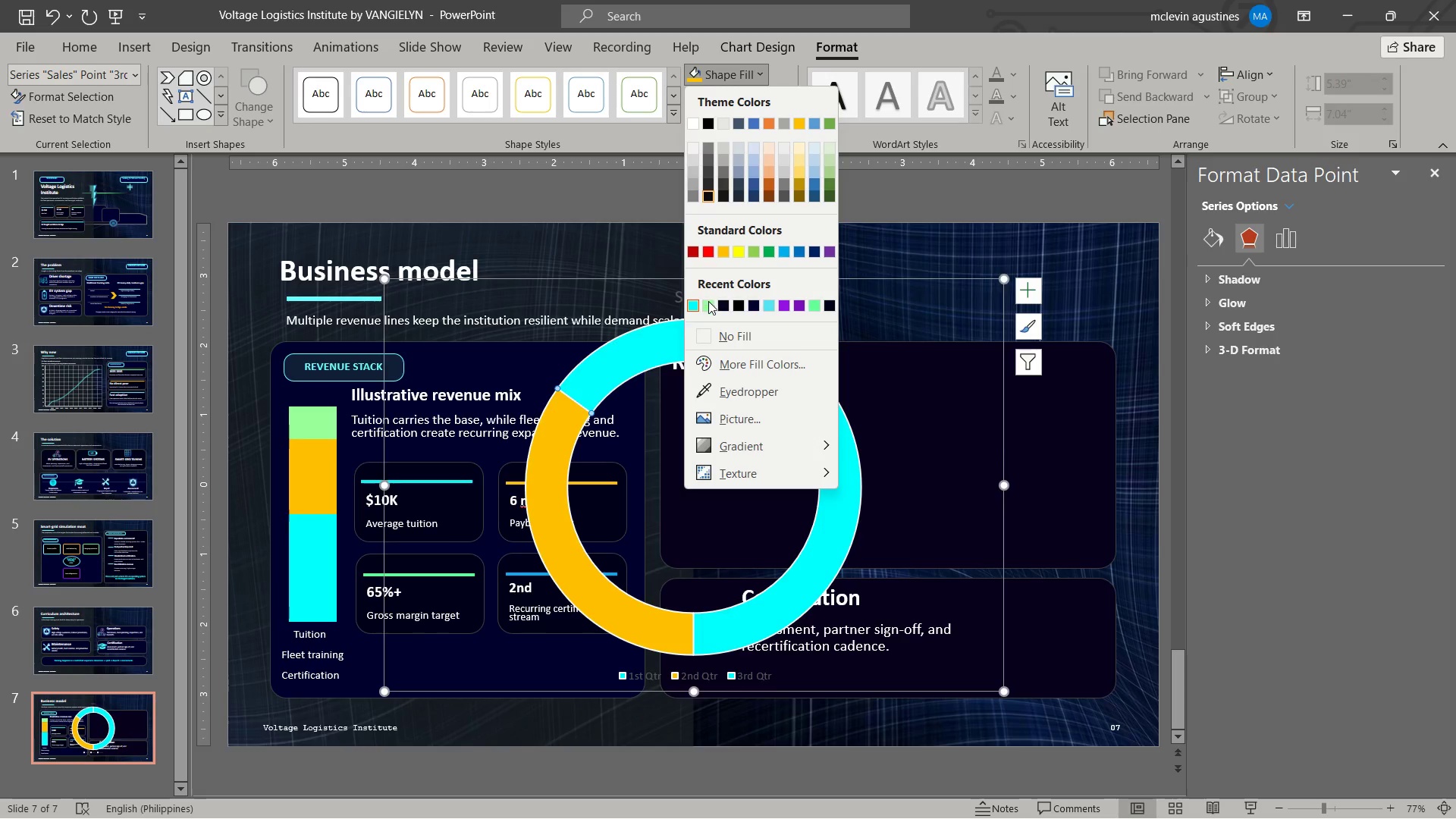 
left_click([709, 306])
 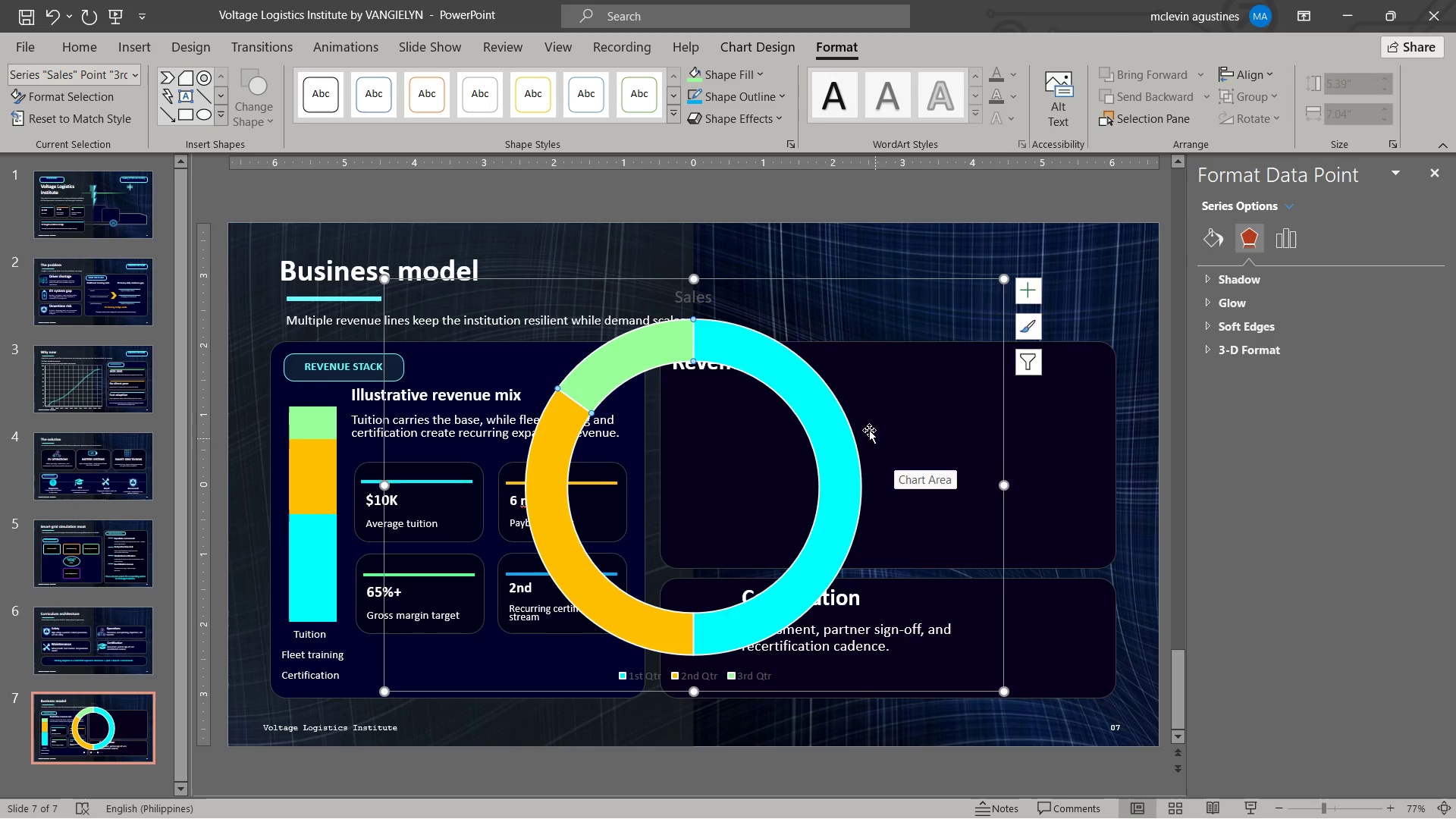 
left_click([811, 369])
 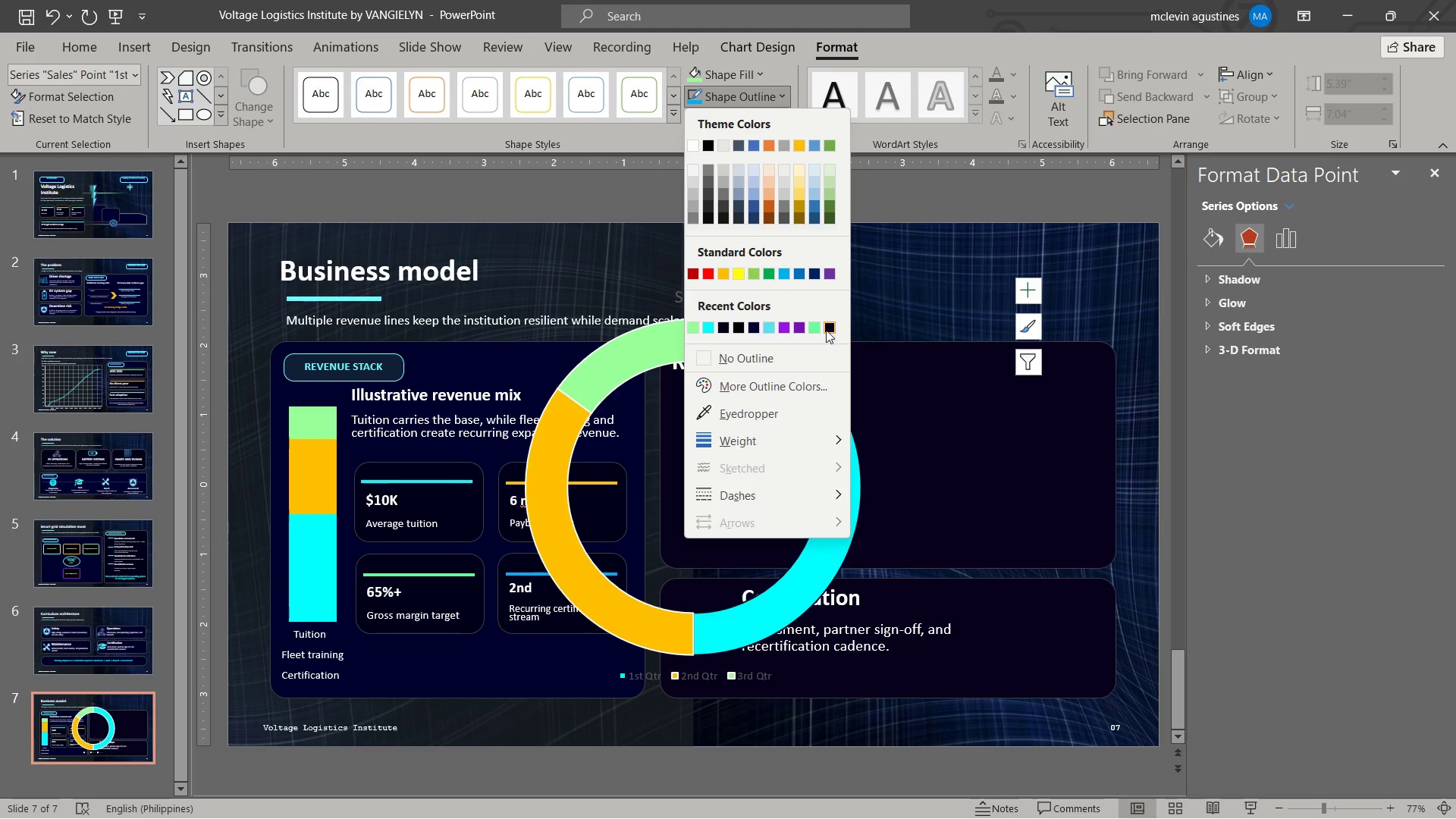 
wait(6.41)
 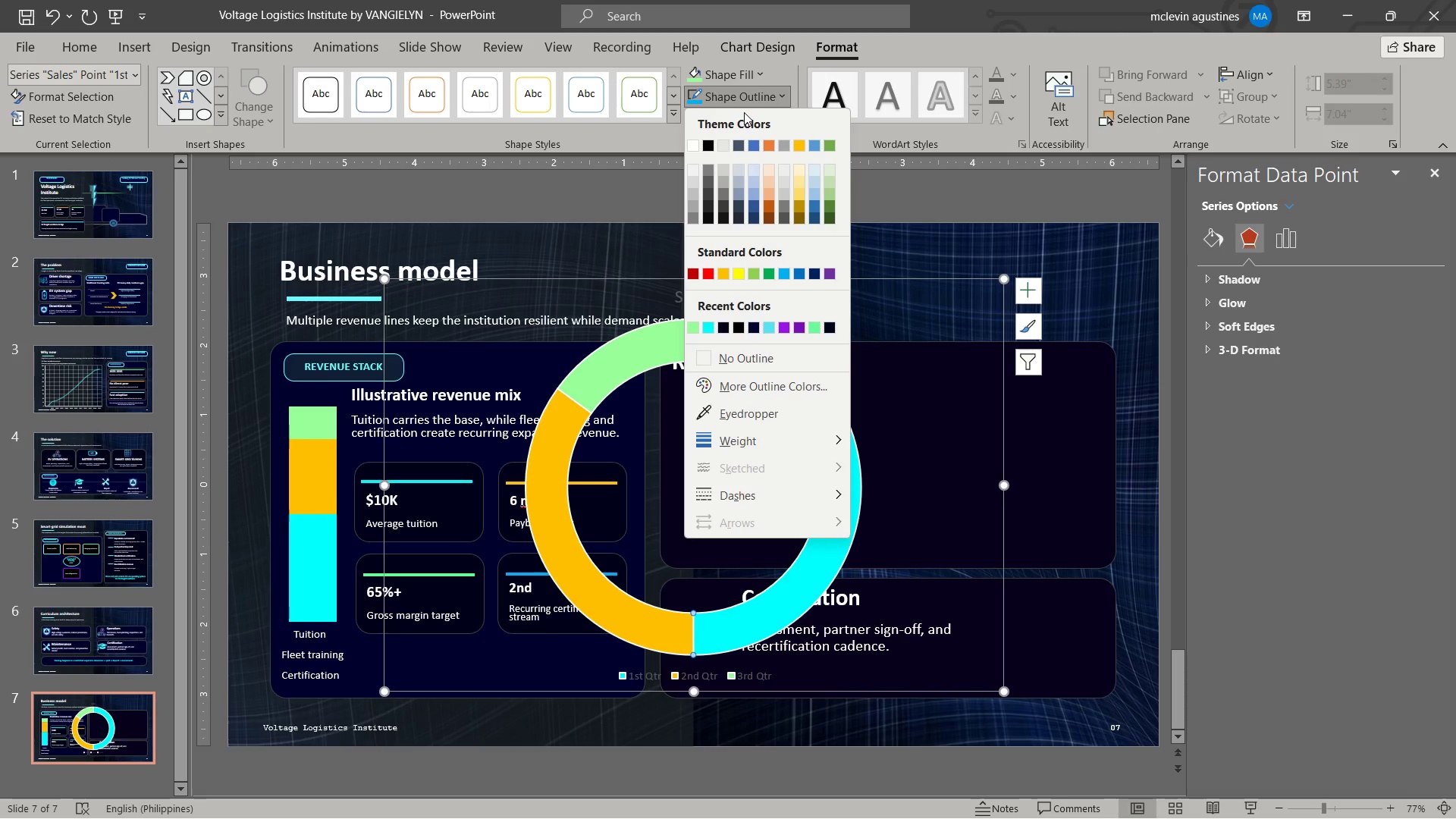 
left_click([818, 329])
 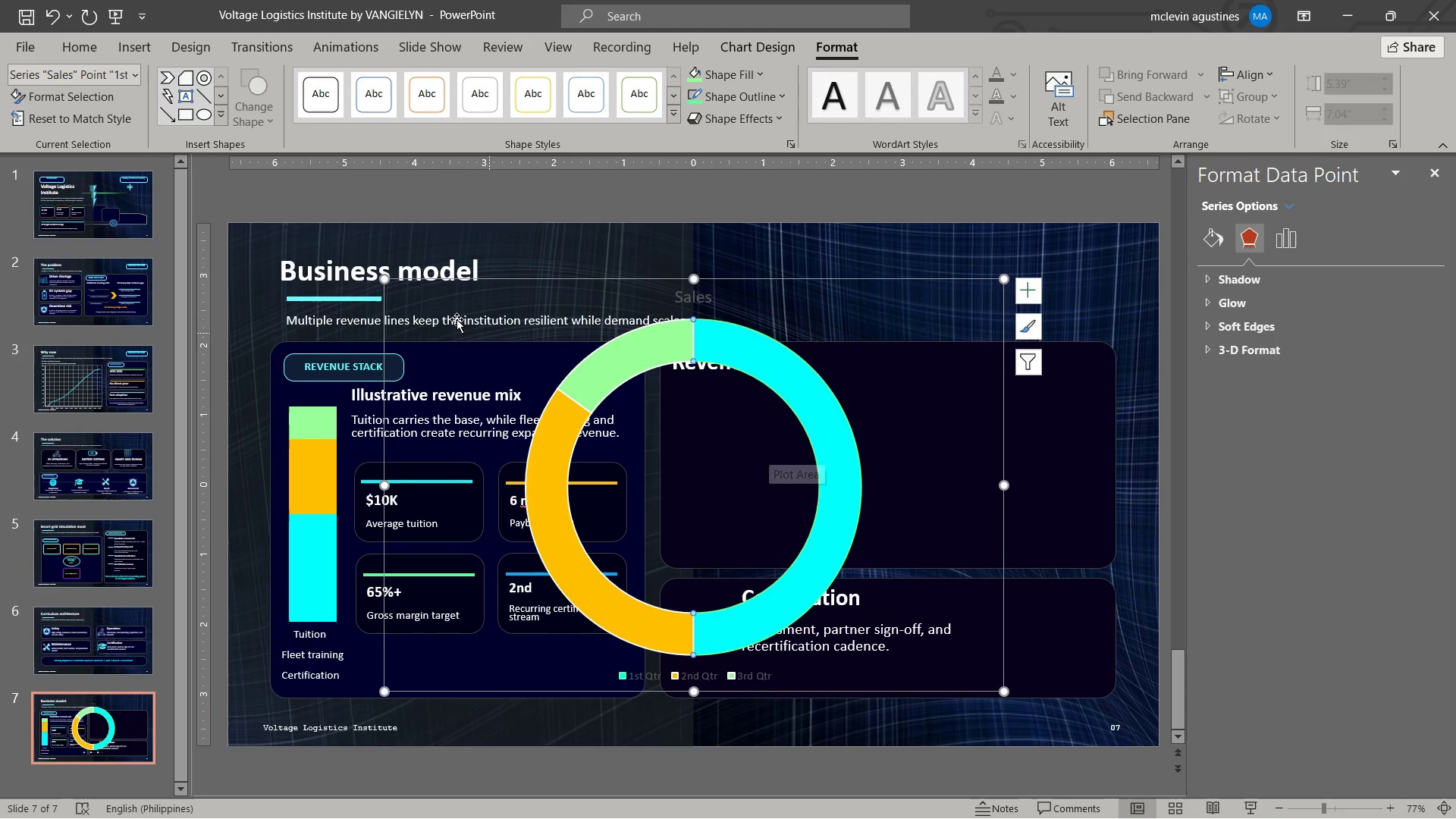 
left_click([700, 300])
 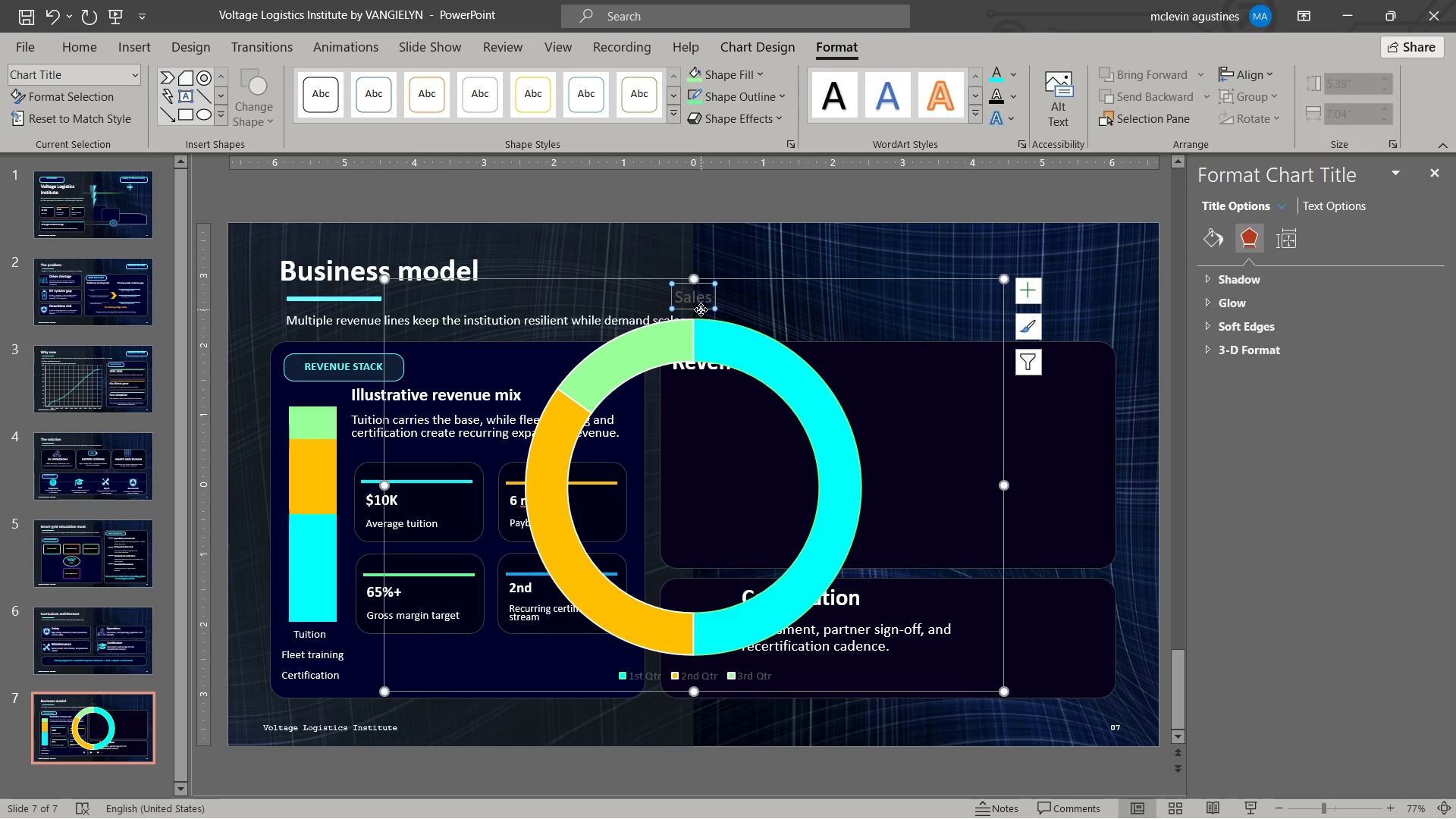 
left_click([701, 309])
 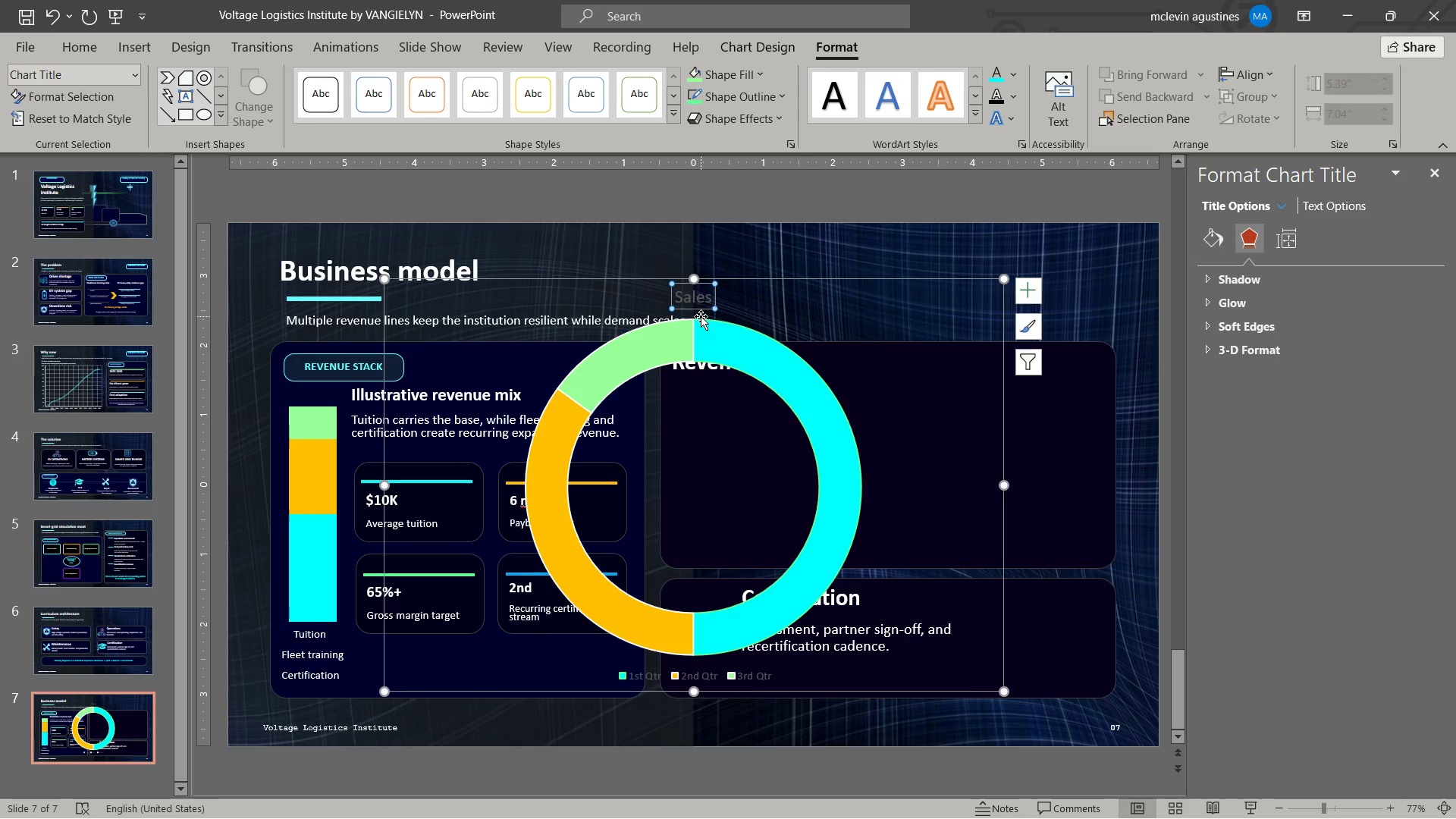 
key(Delete)
 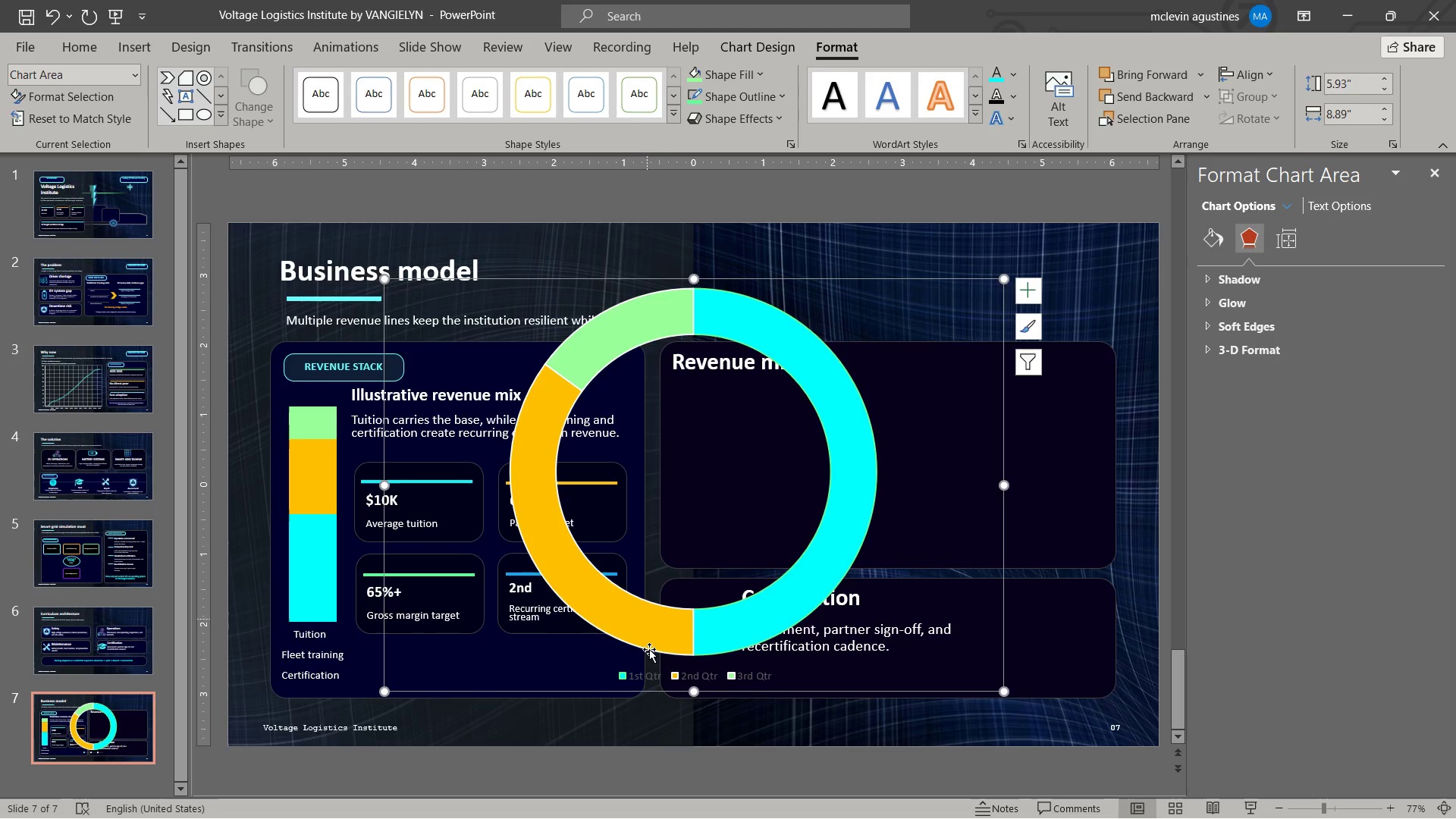 
left_click([654, 672])
 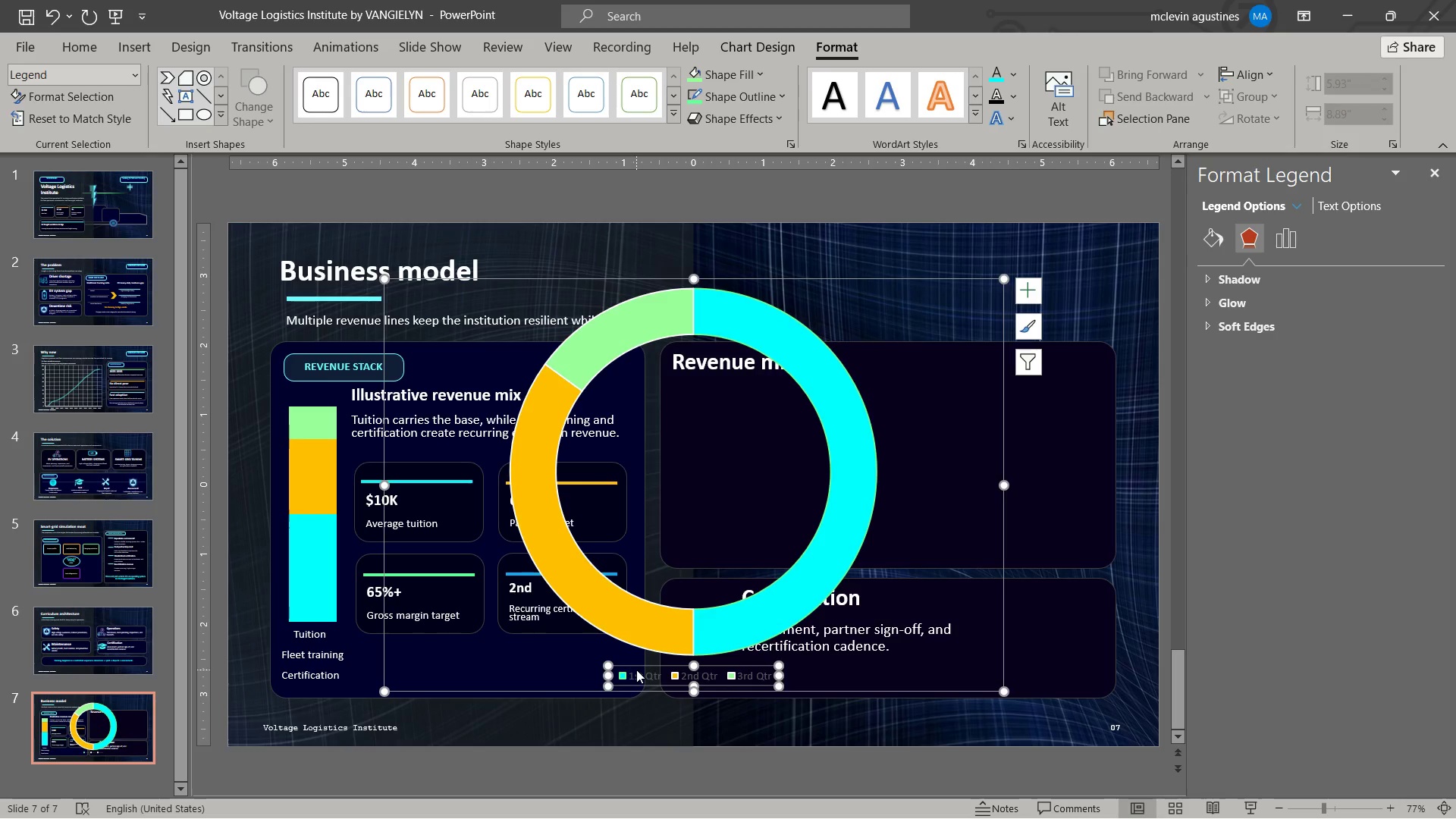 
key(Delete)
 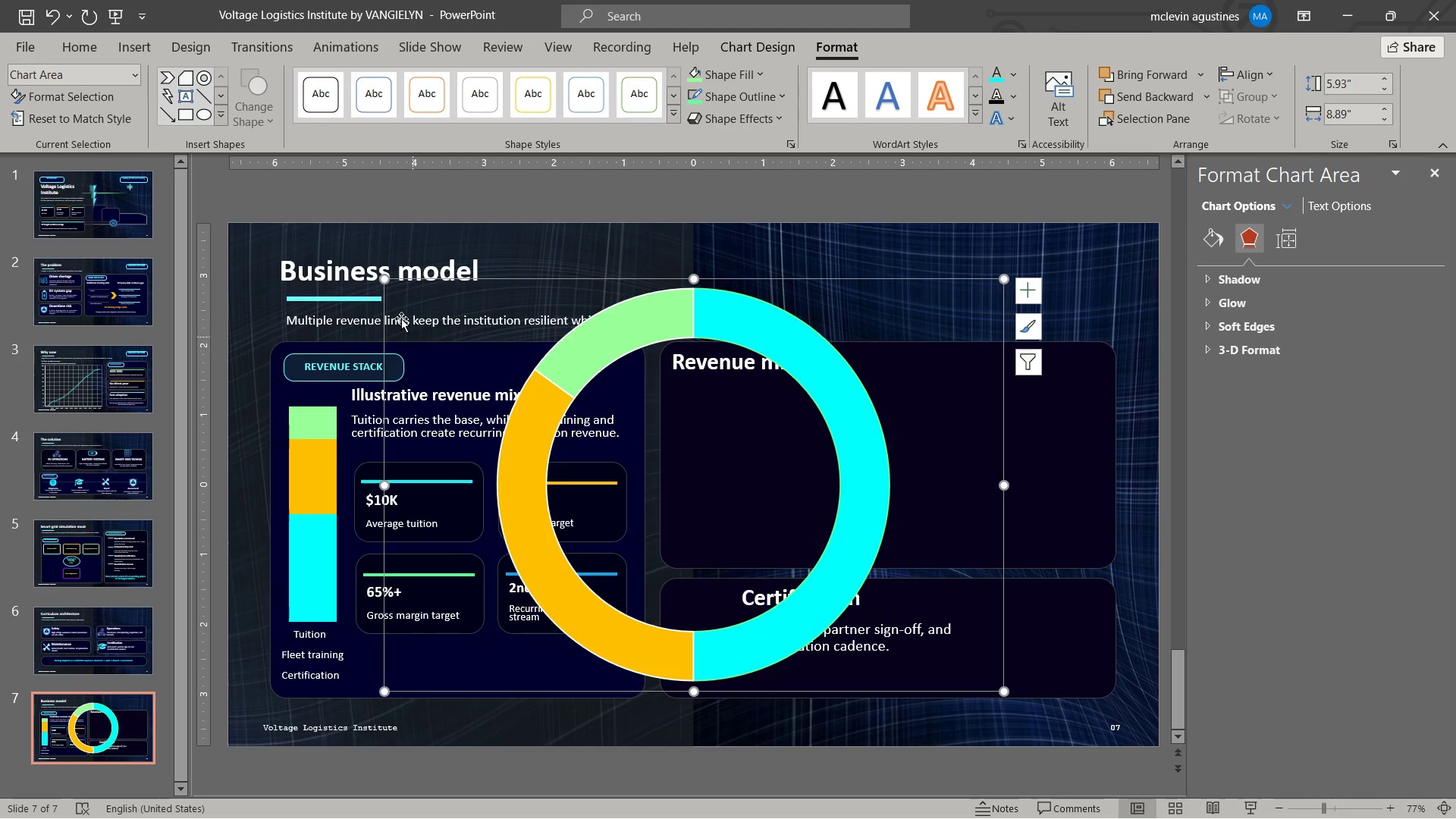 
left_click_drag(start_coordinate=[386, 279], to_coordinate=[754, 476])
 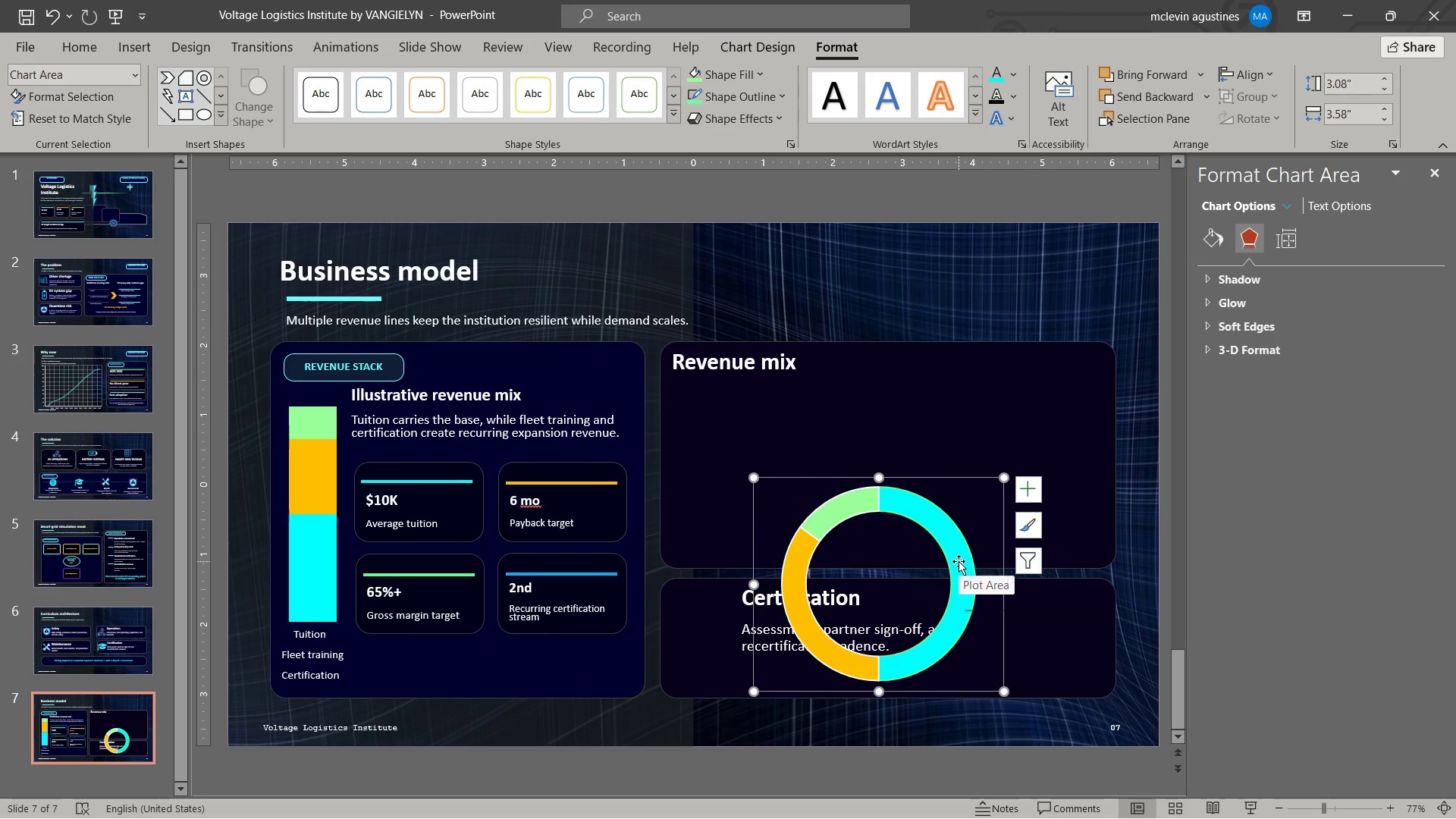 
left_click([1025, 566])
 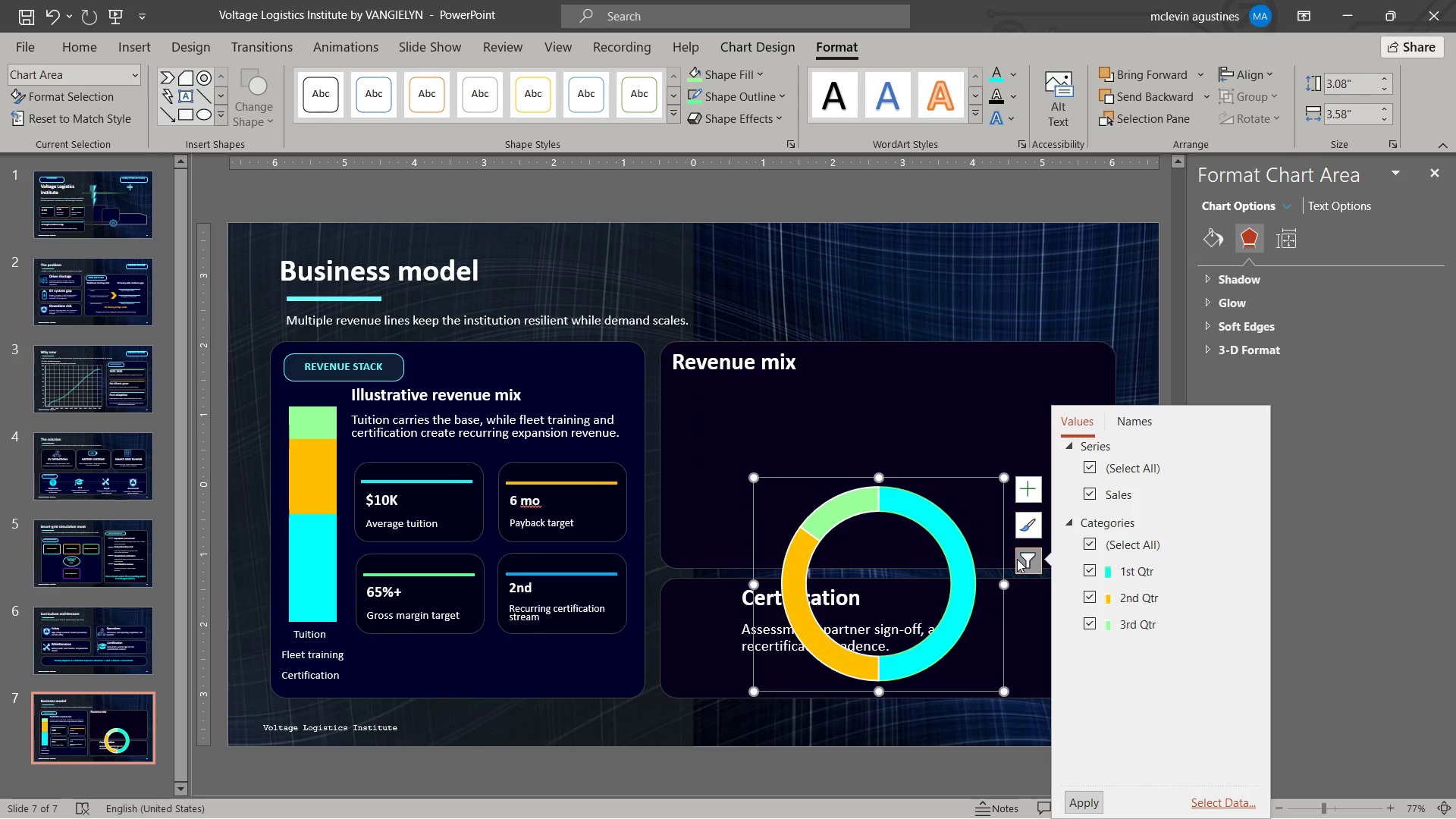 
left_click([1035, 535])
 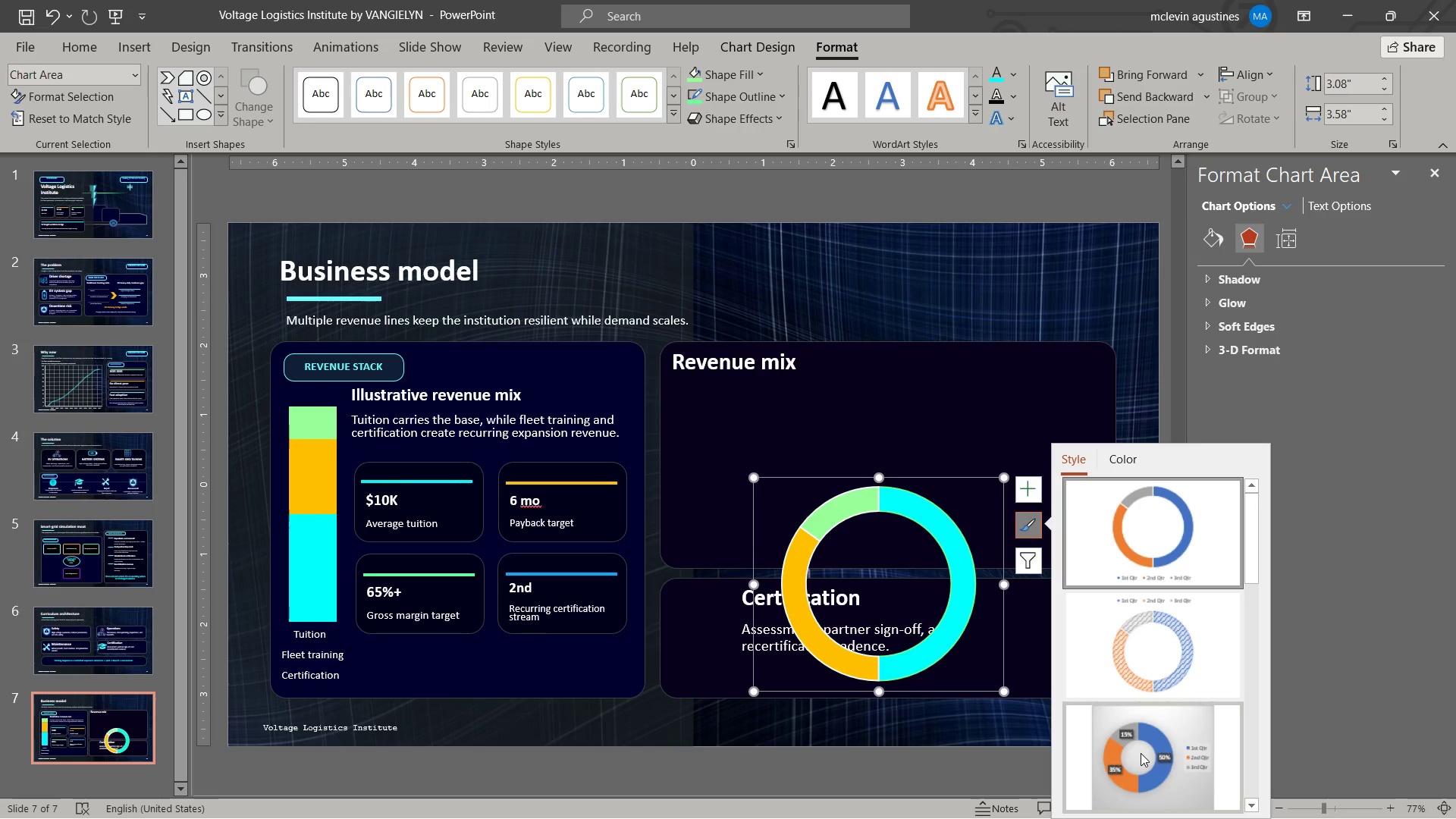 
left_click([1141, 754])
 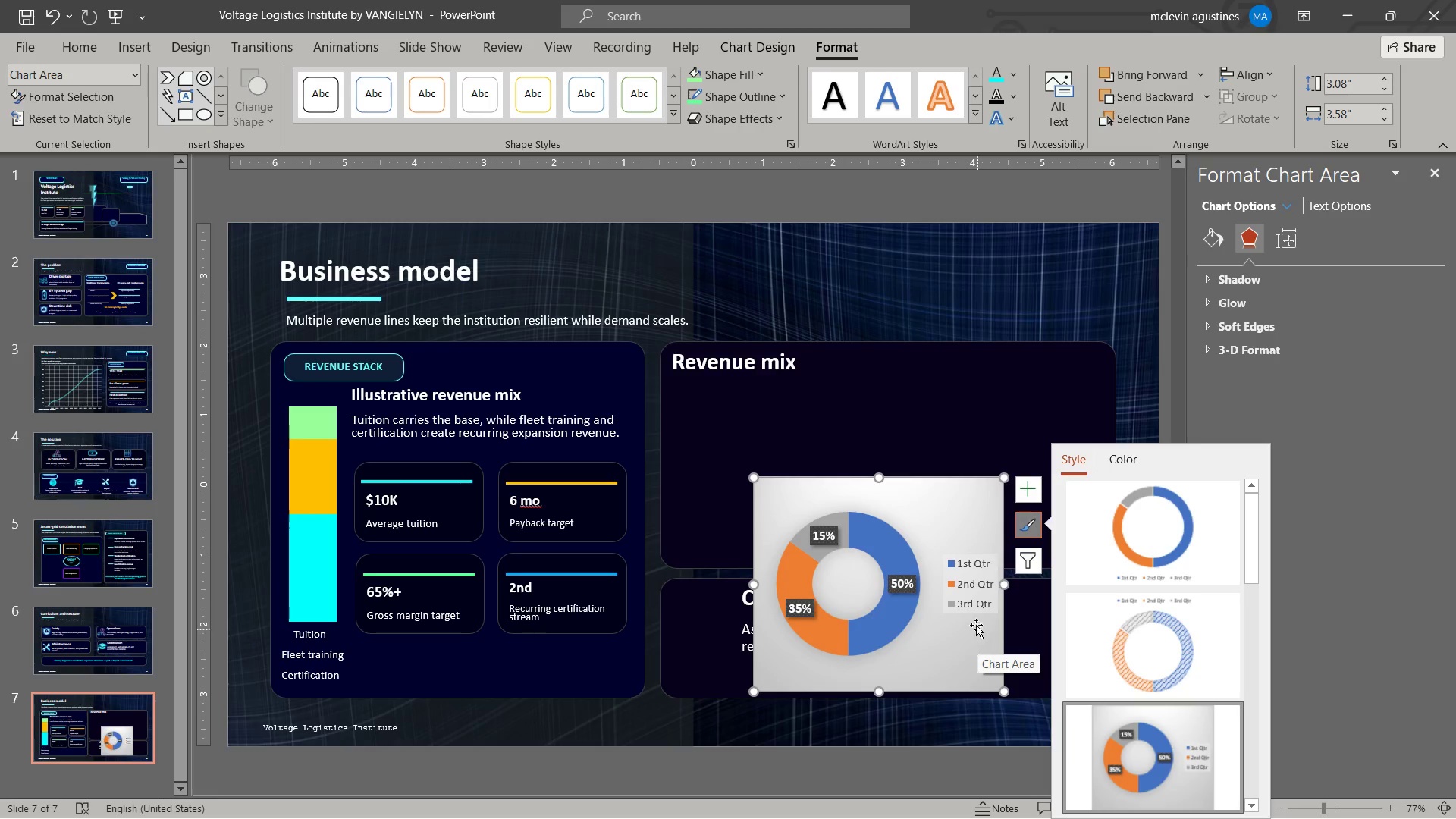 
left_click([968, 610])
 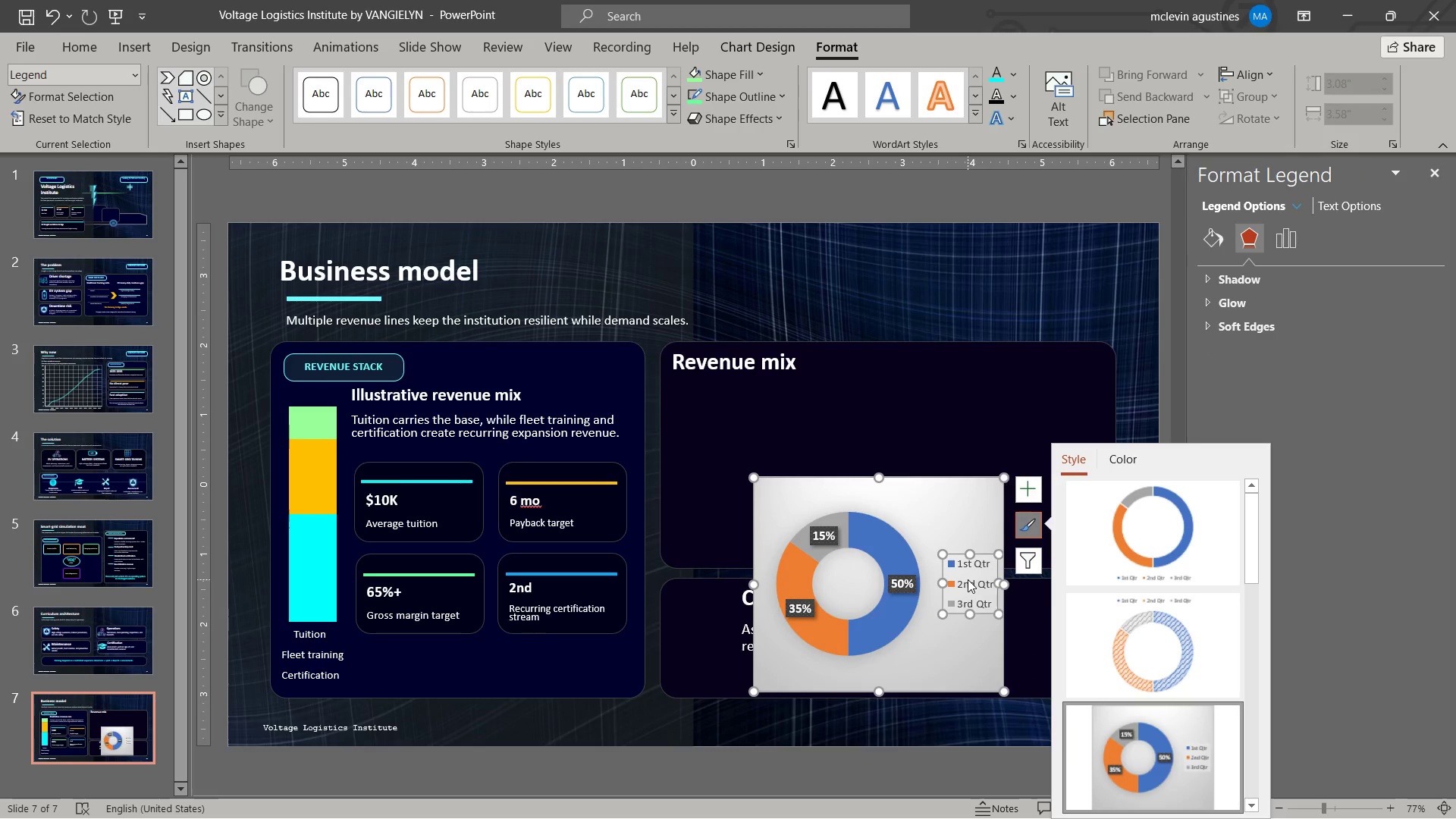 
key(Delete)
 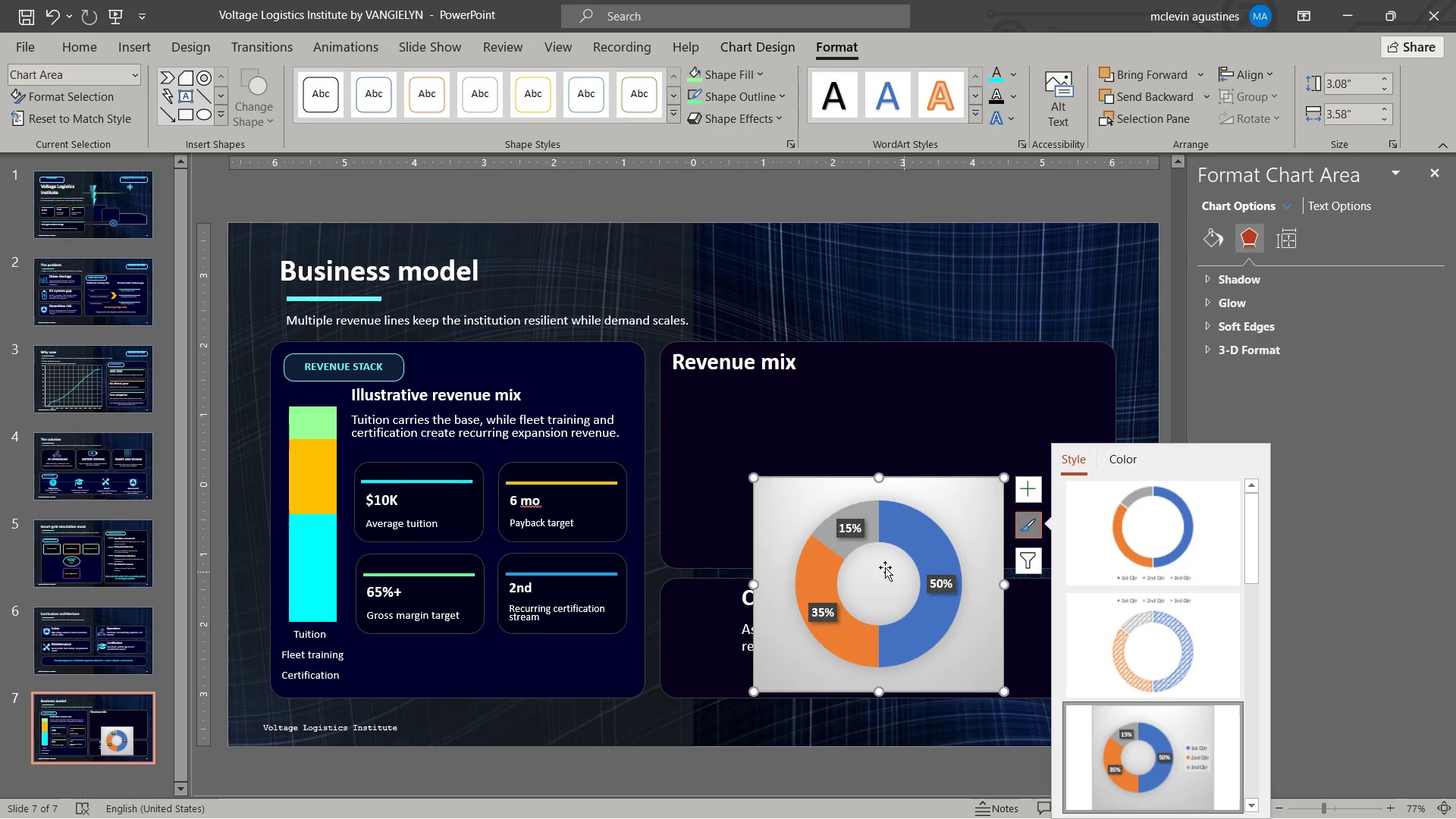 
left_click([855, 524])
 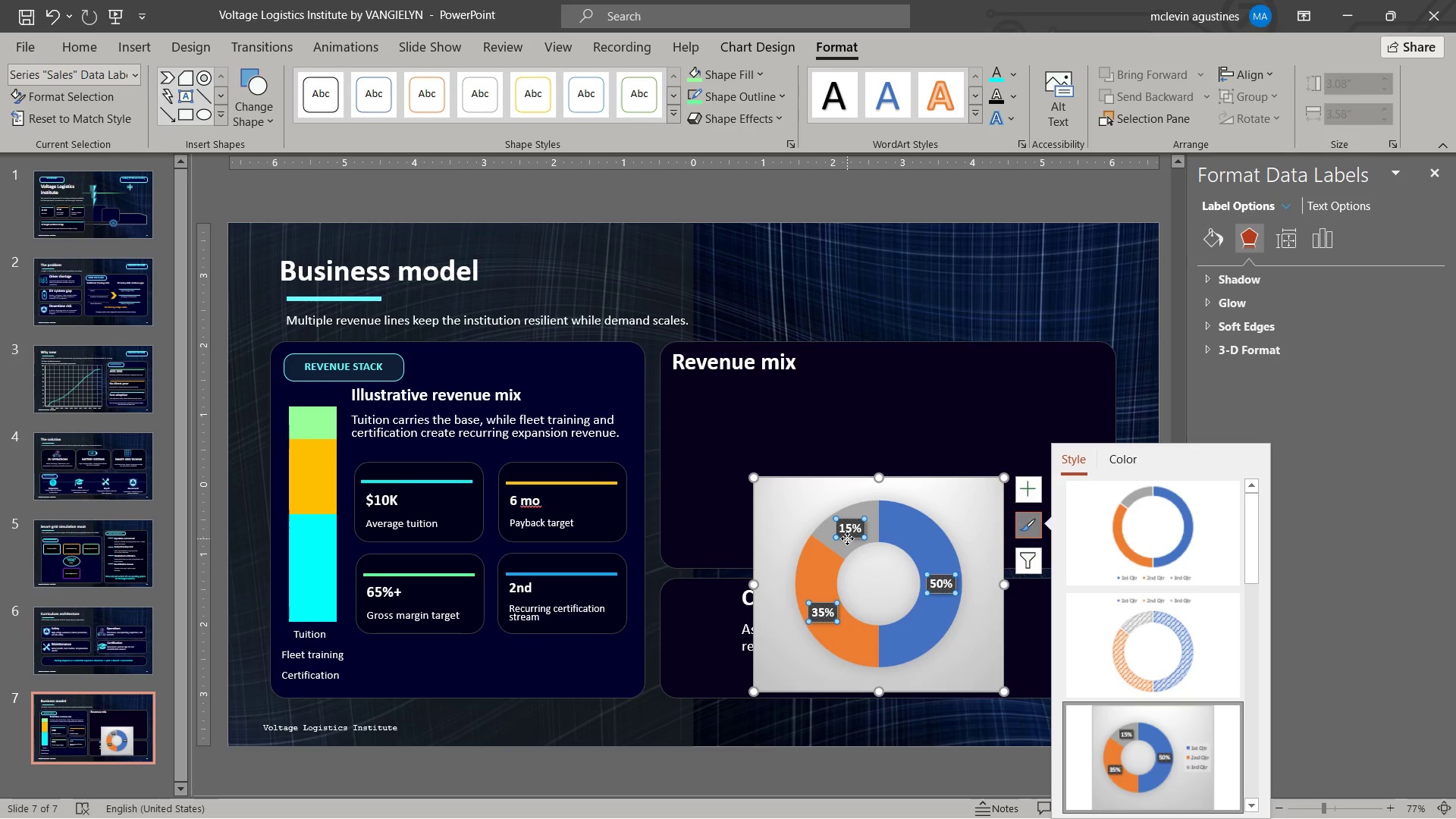 
key(Delete)
 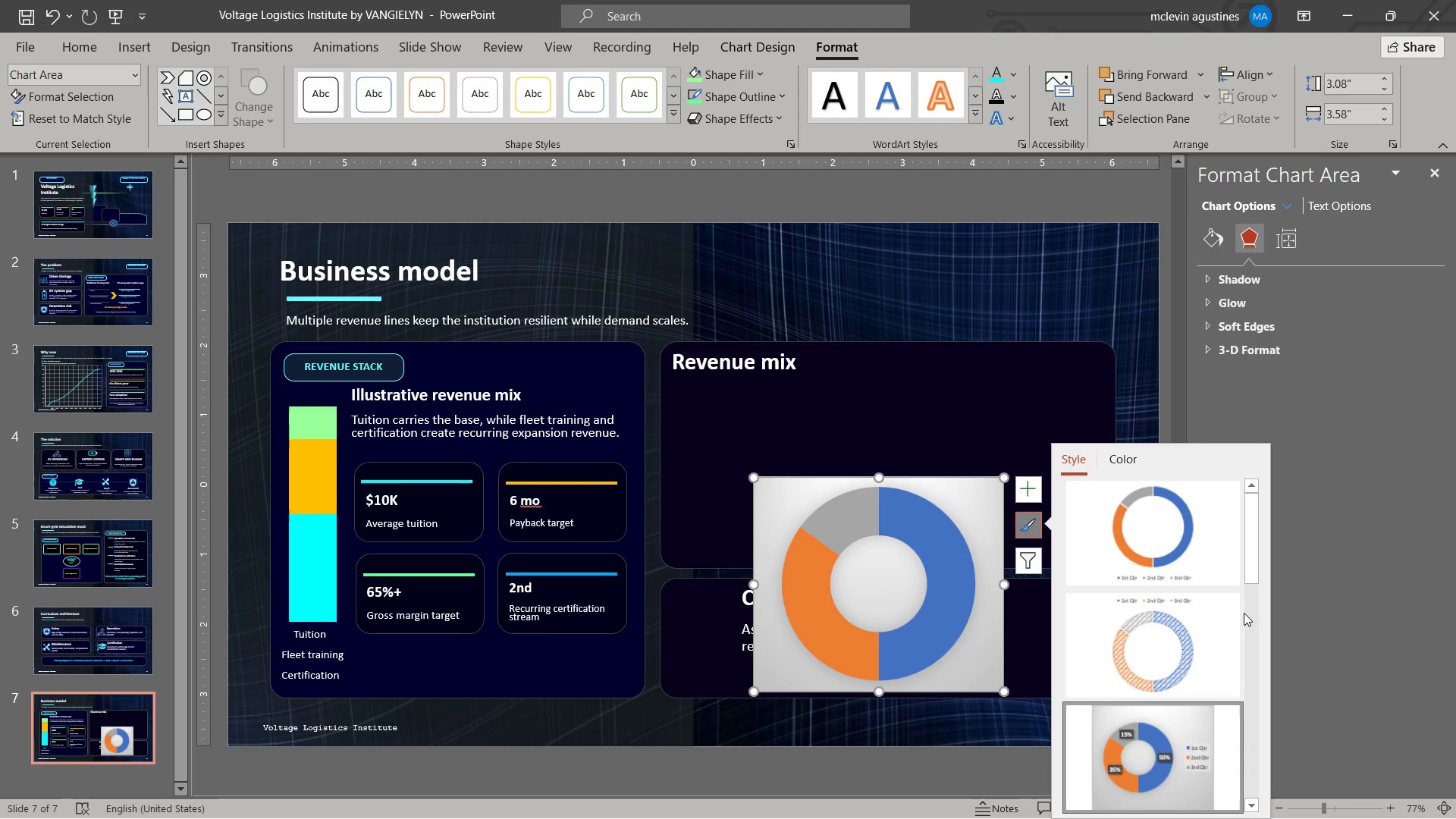 
wait(8.05)
 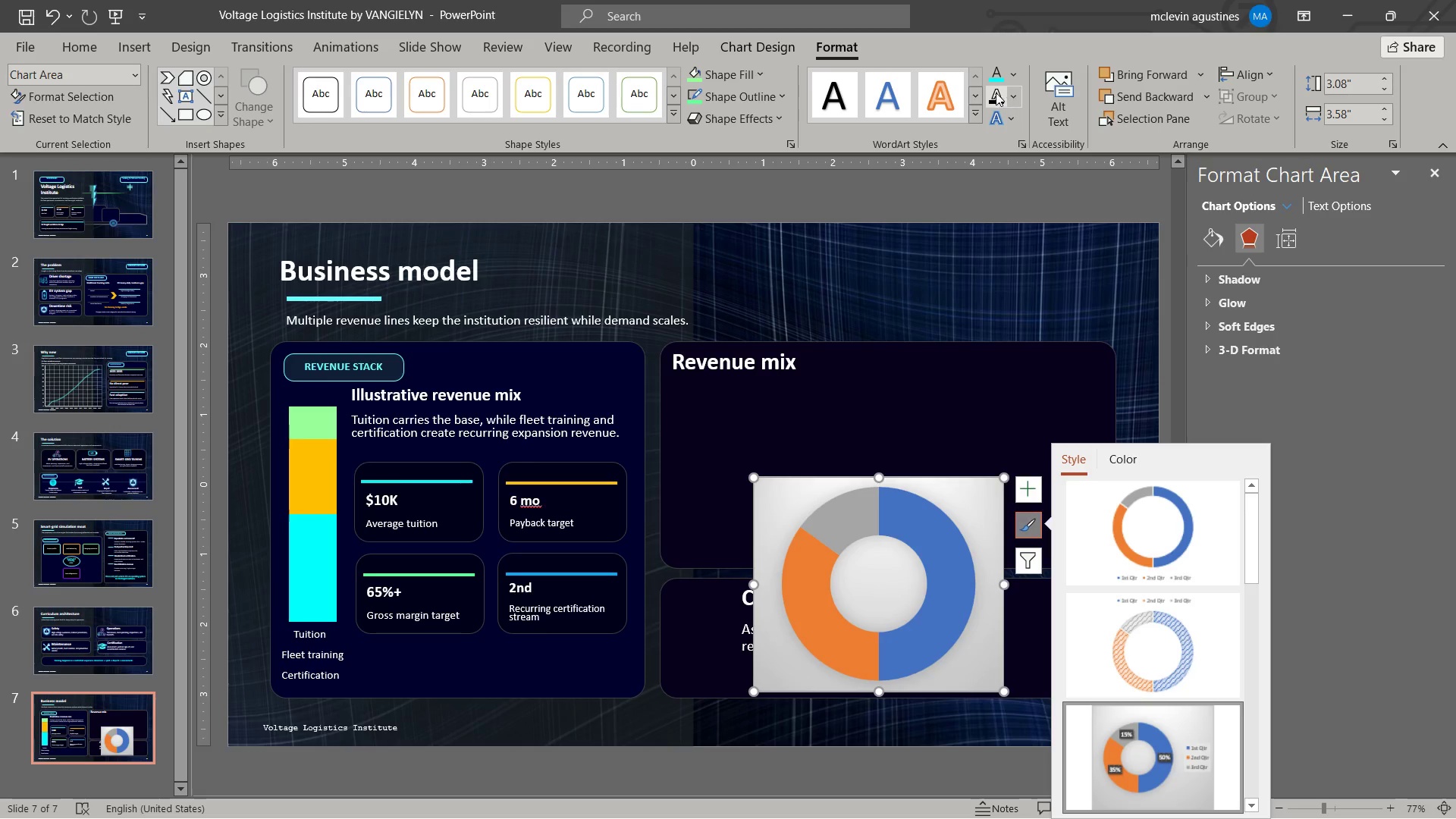 
key(Control+Z)
 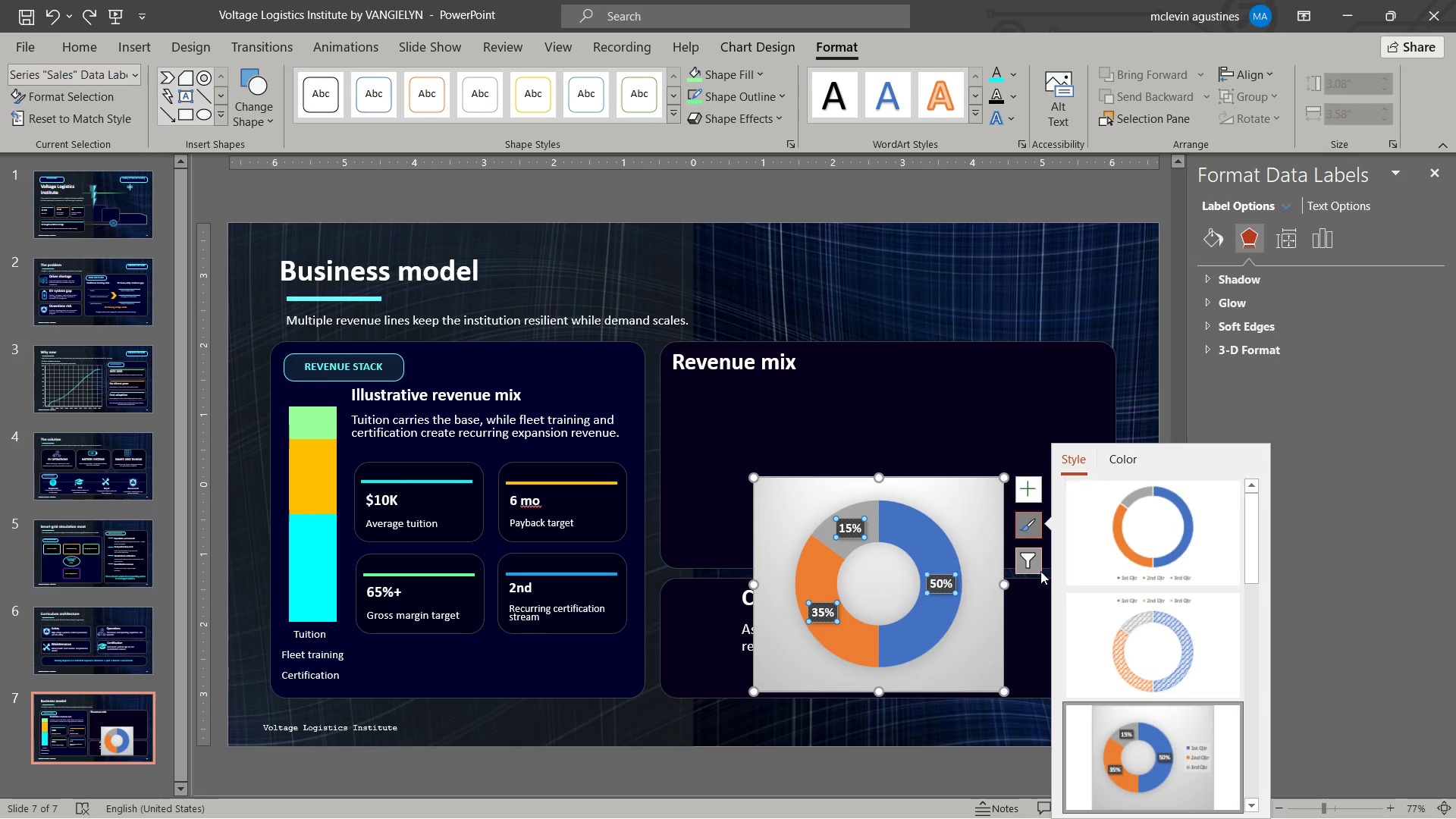 
key(Control+Z)
 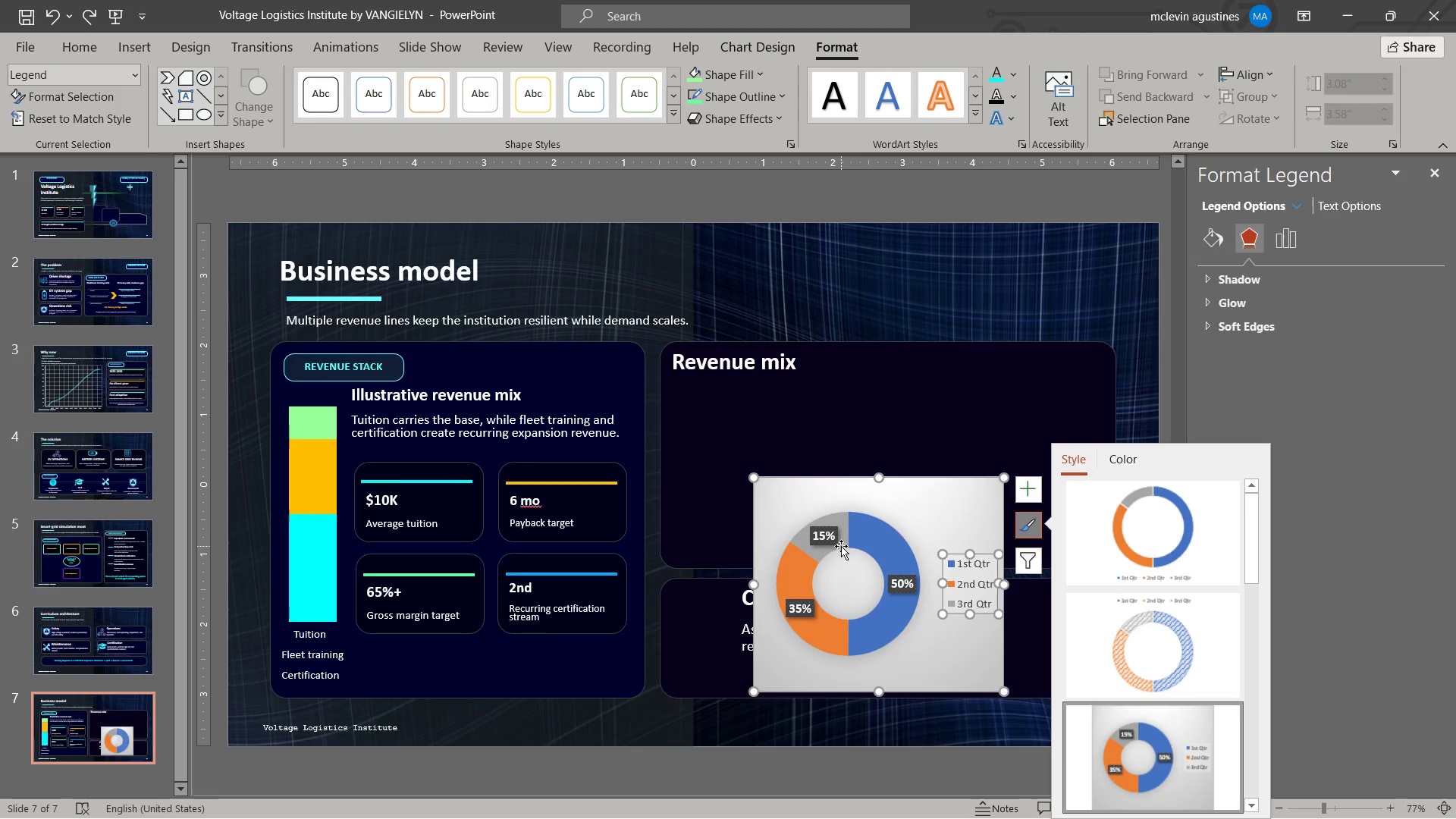 
key(Control+Z)
 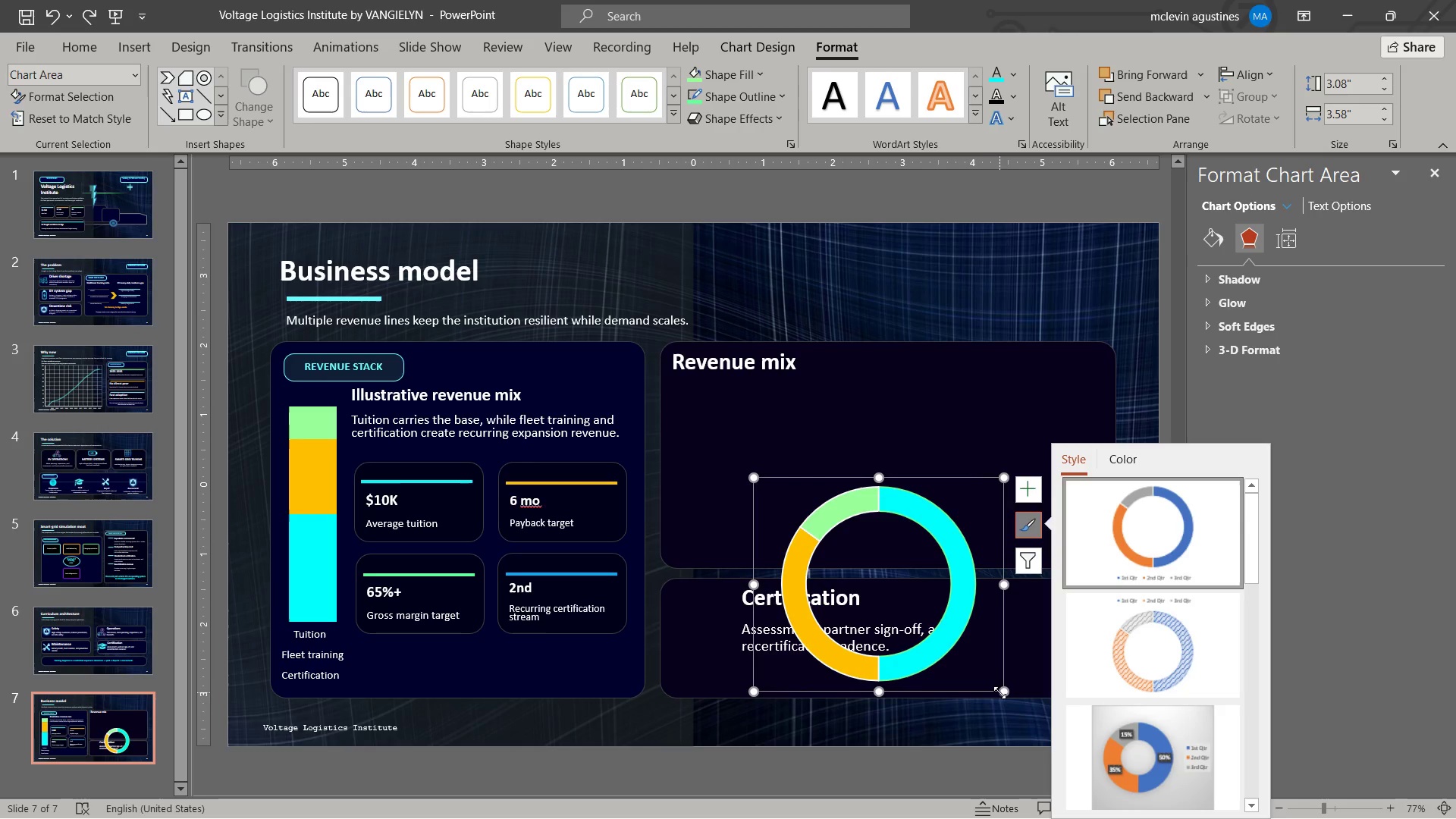 
left_click_drag(start_coordinate=[1002, 691], to_coordinate=[940, 599])
 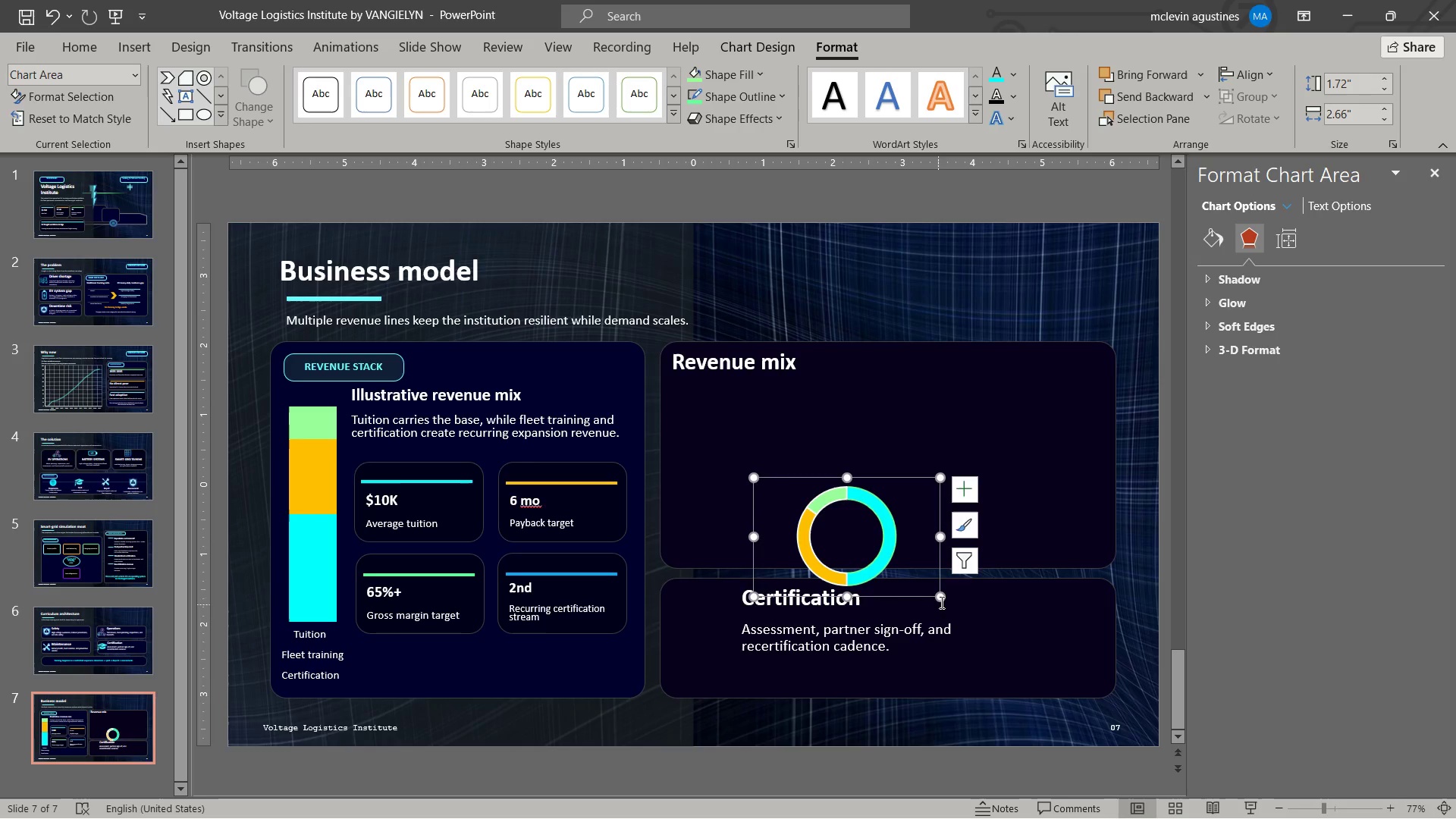 
left_click_drag(start_coordinate=[943, 598], to_coordinate=[899, 583])
 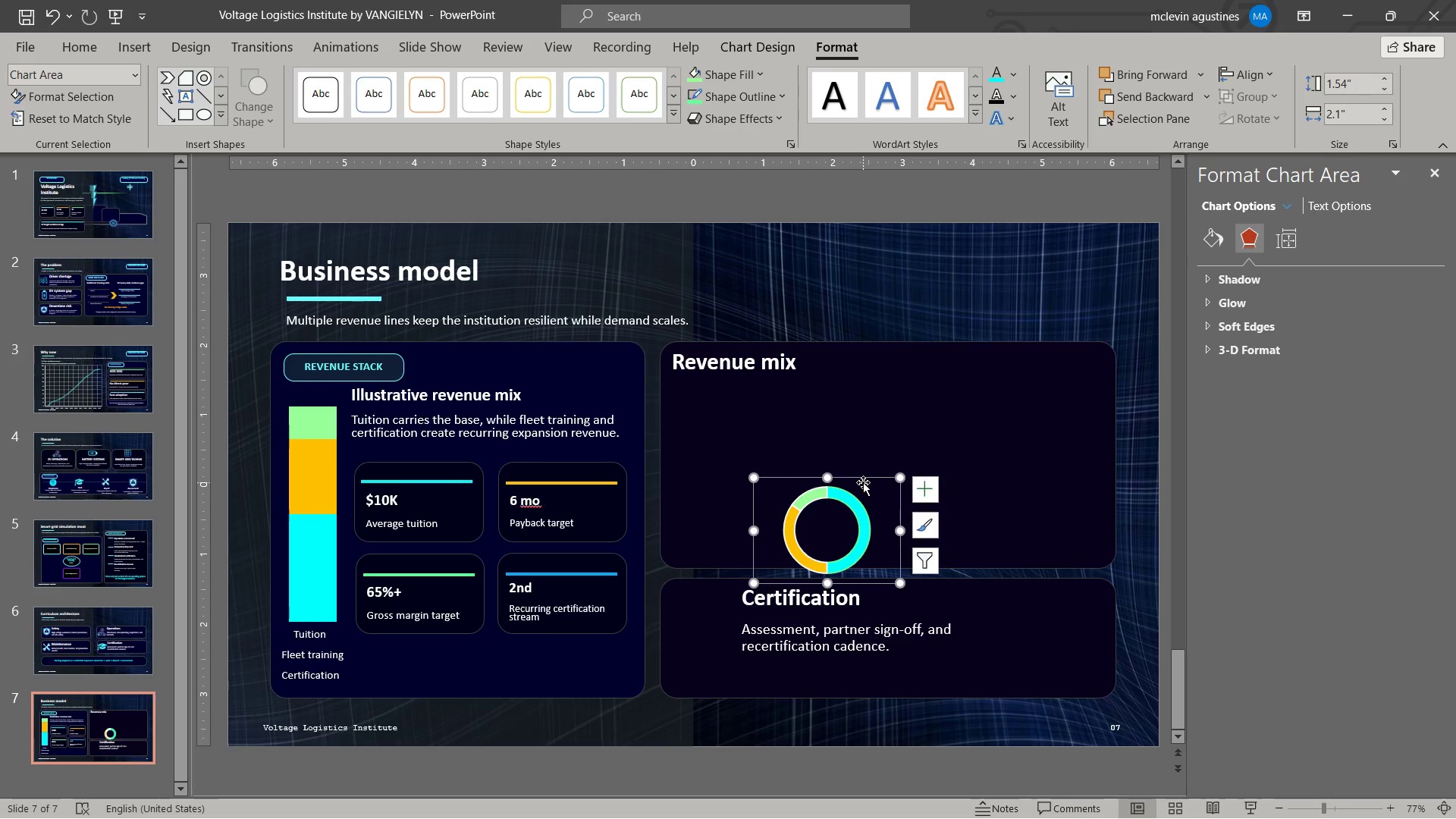 
left_click_drag(start_coordinate=[863, 482], to_coordinate=[773, 385])
 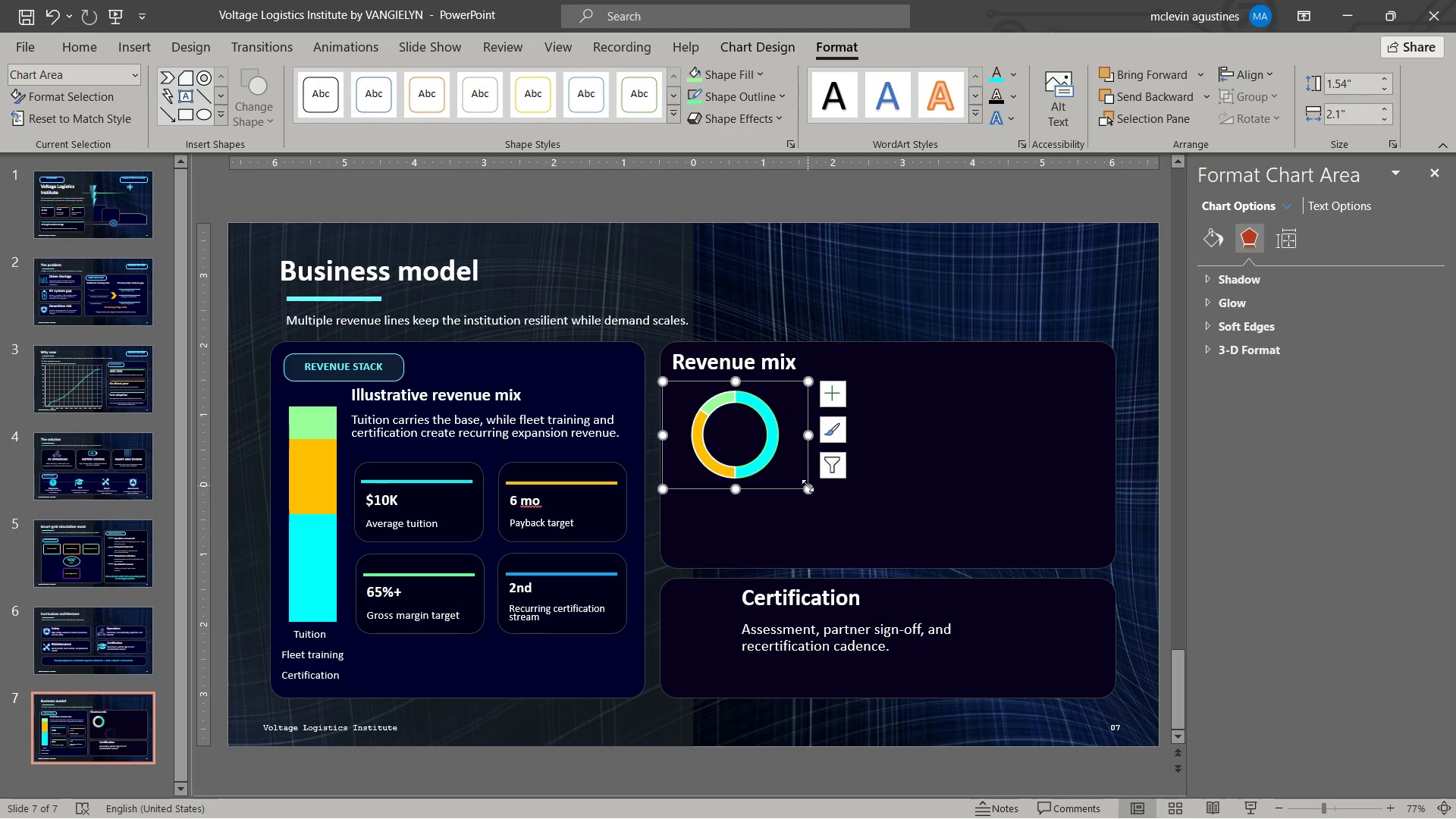 
left_click_drag(start_coordinate=[808, 487], to_coordinate=[880, 570])
 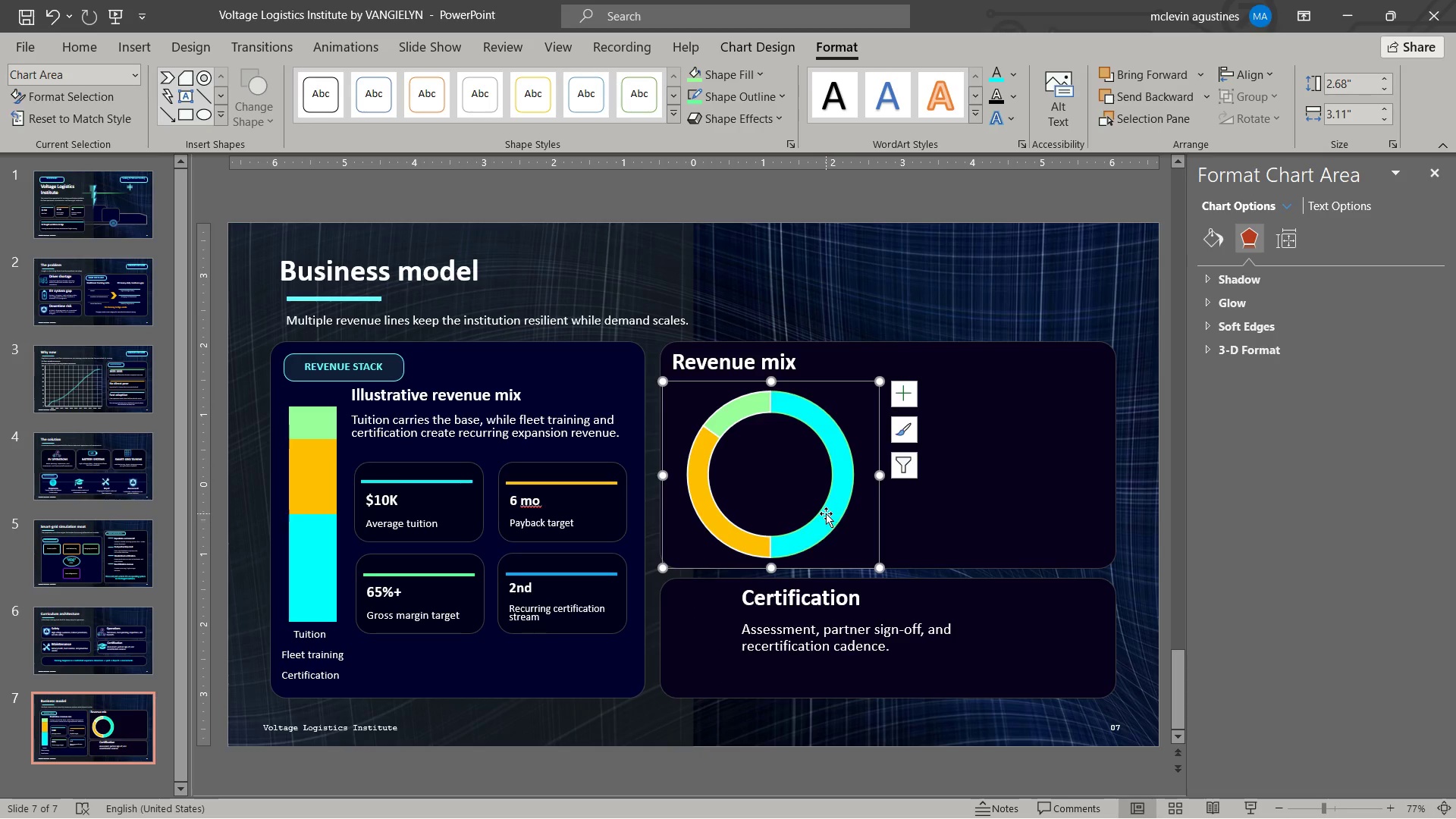 
left_click_drag(start_coordinate=[827, 514], to_coordinate=[830, 497])
 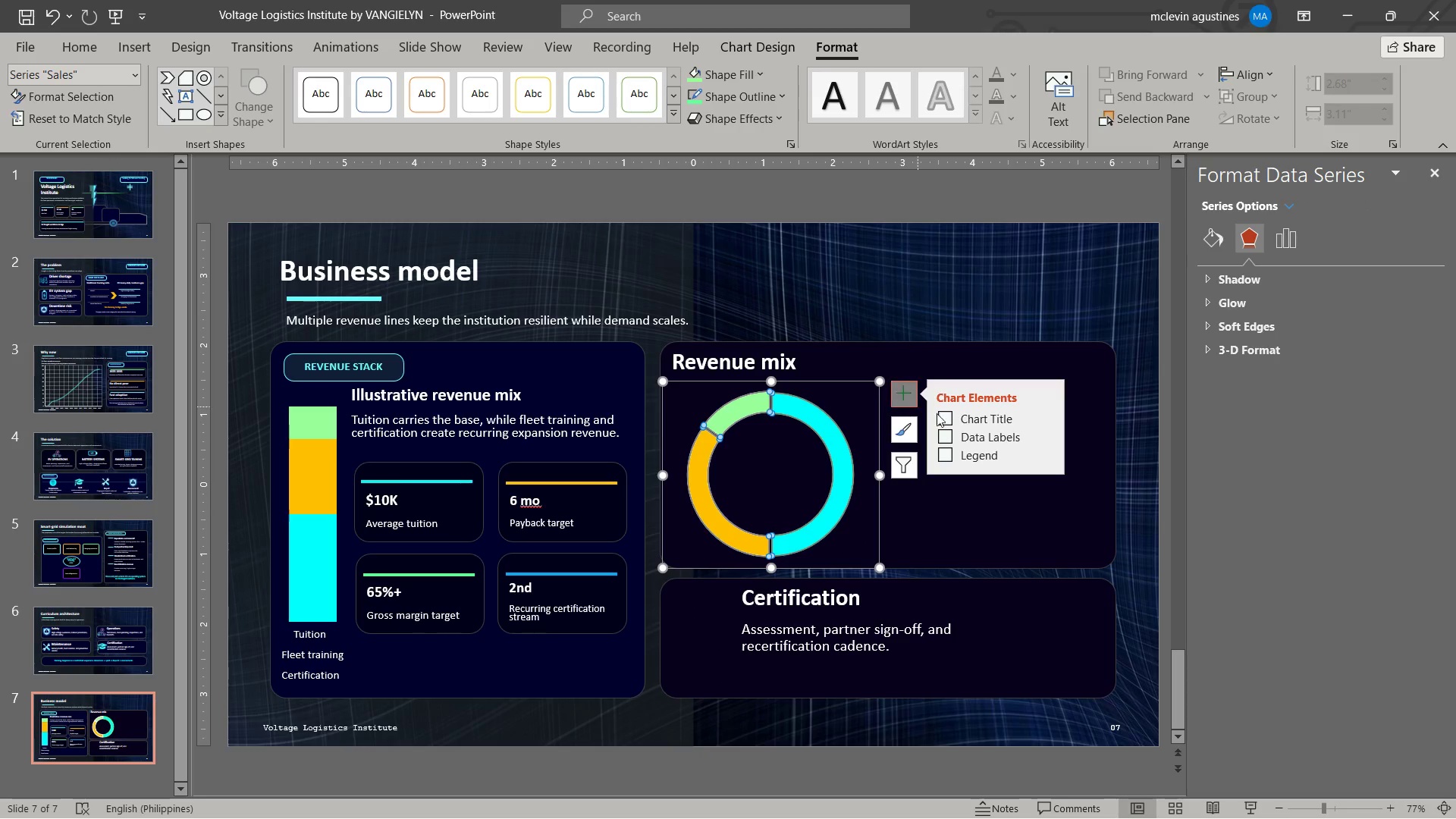 
left_click([980, 441])
 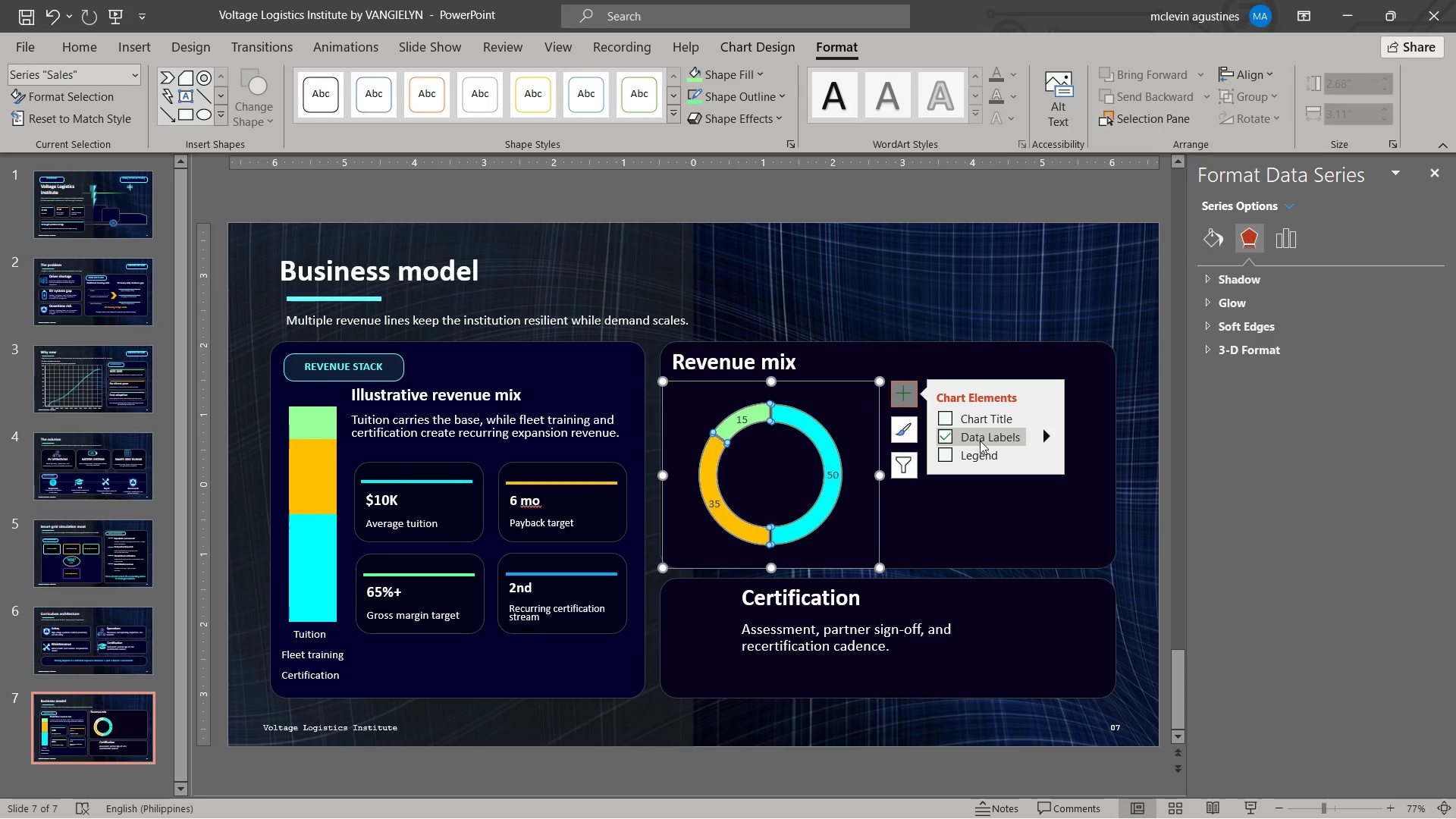 
left_click([980, 441])
 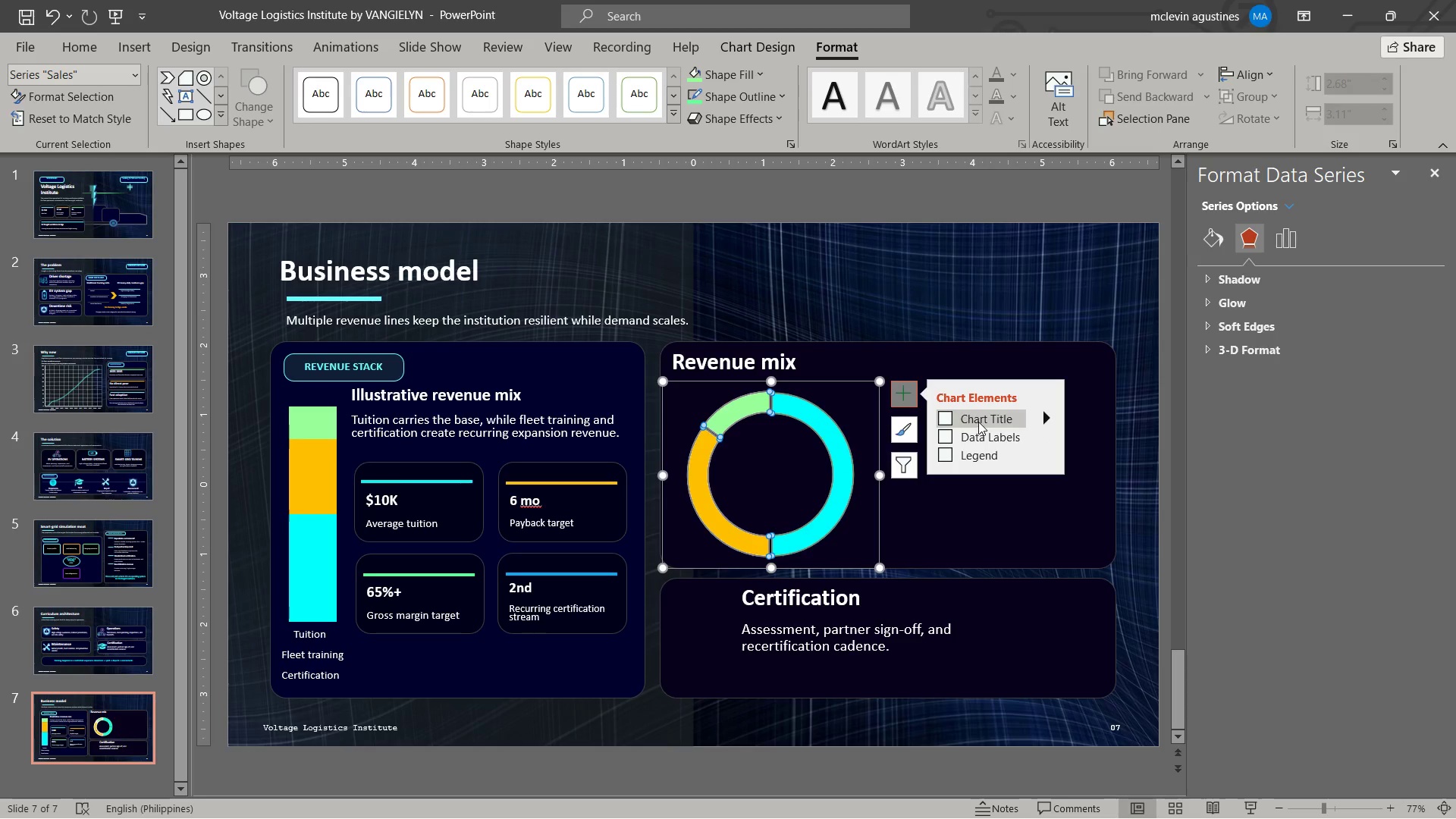 
left_click([978, 422])
 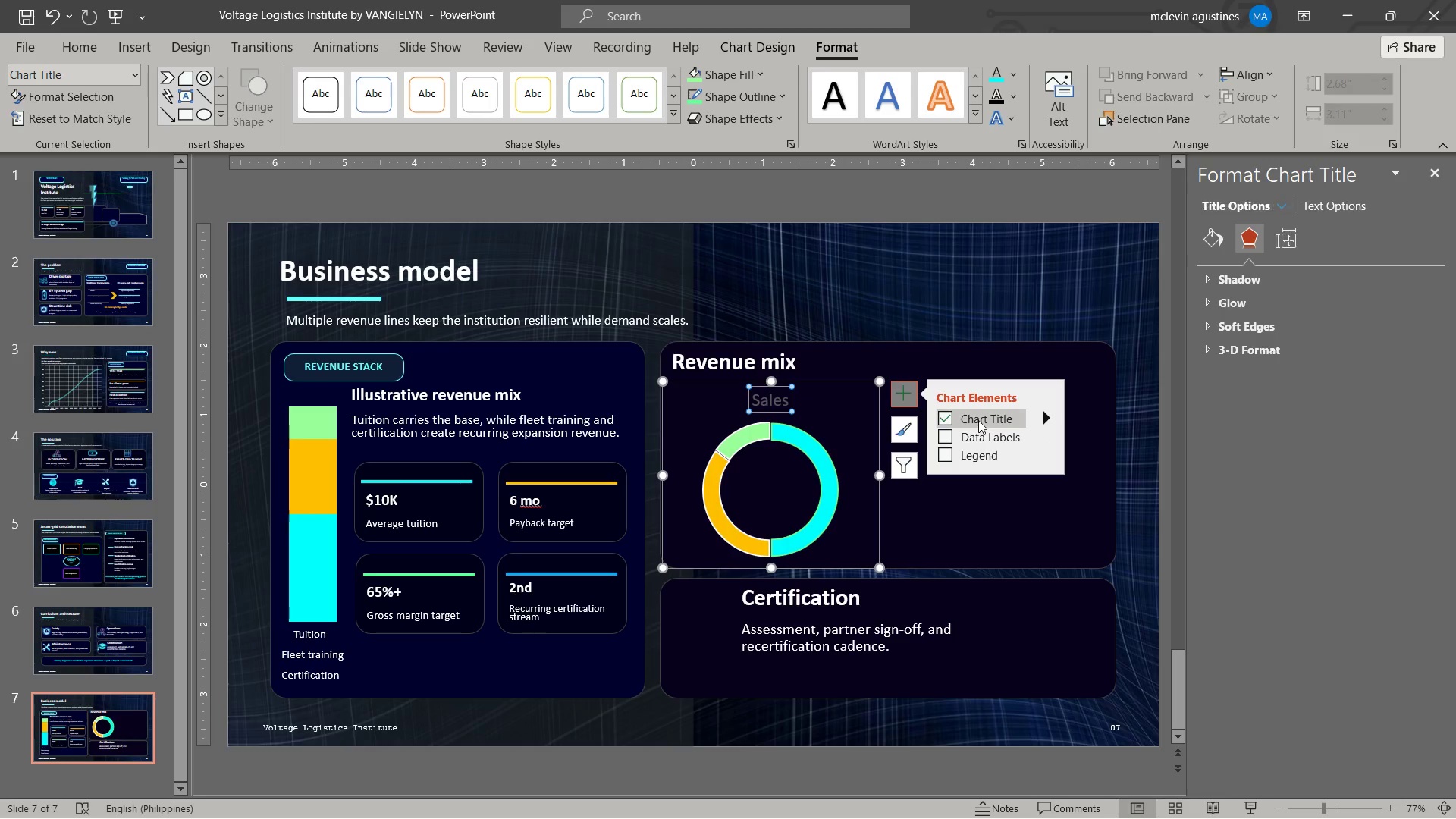 
left_click([978, 420])
 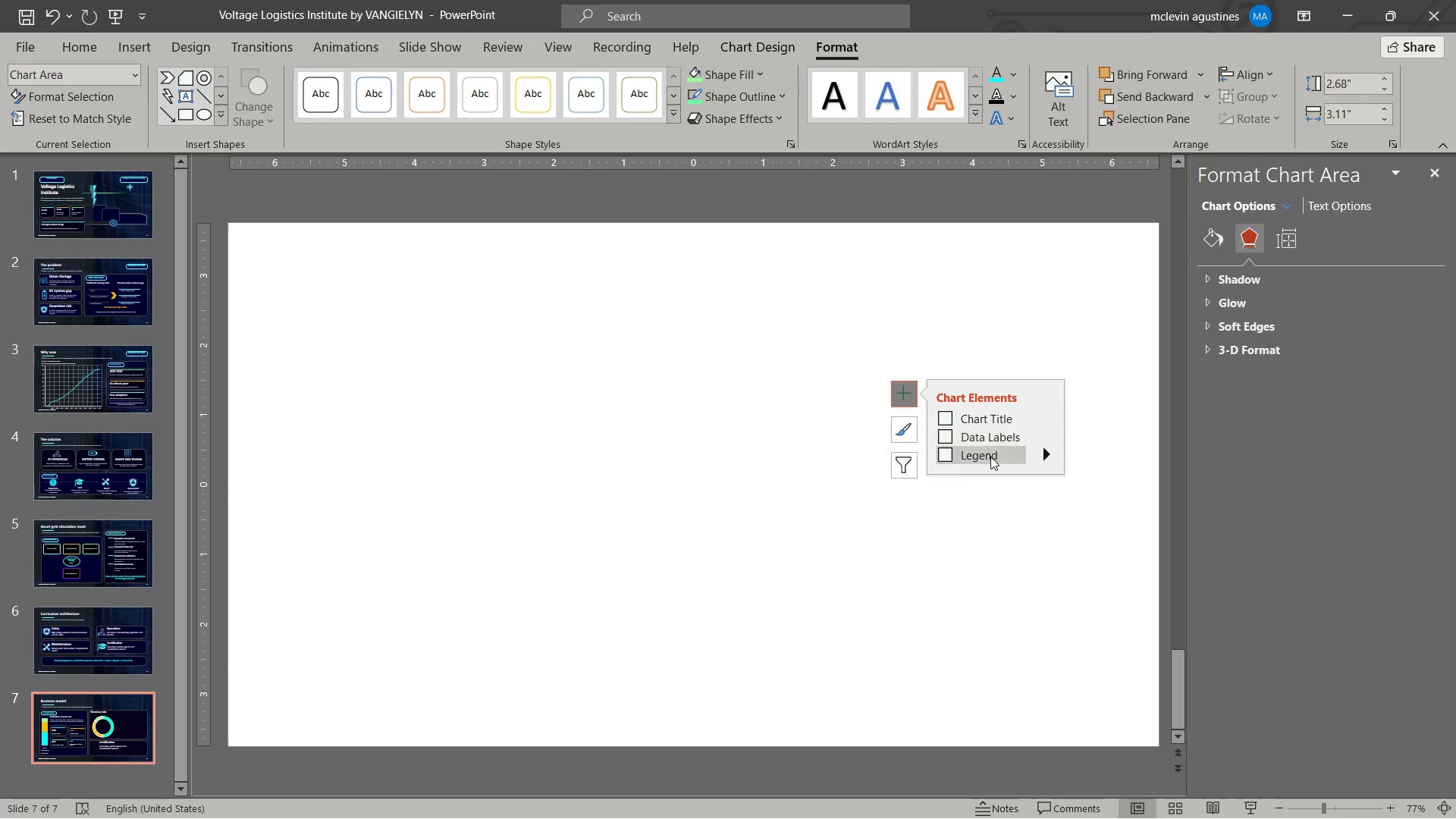 
left_click([990, 457])
 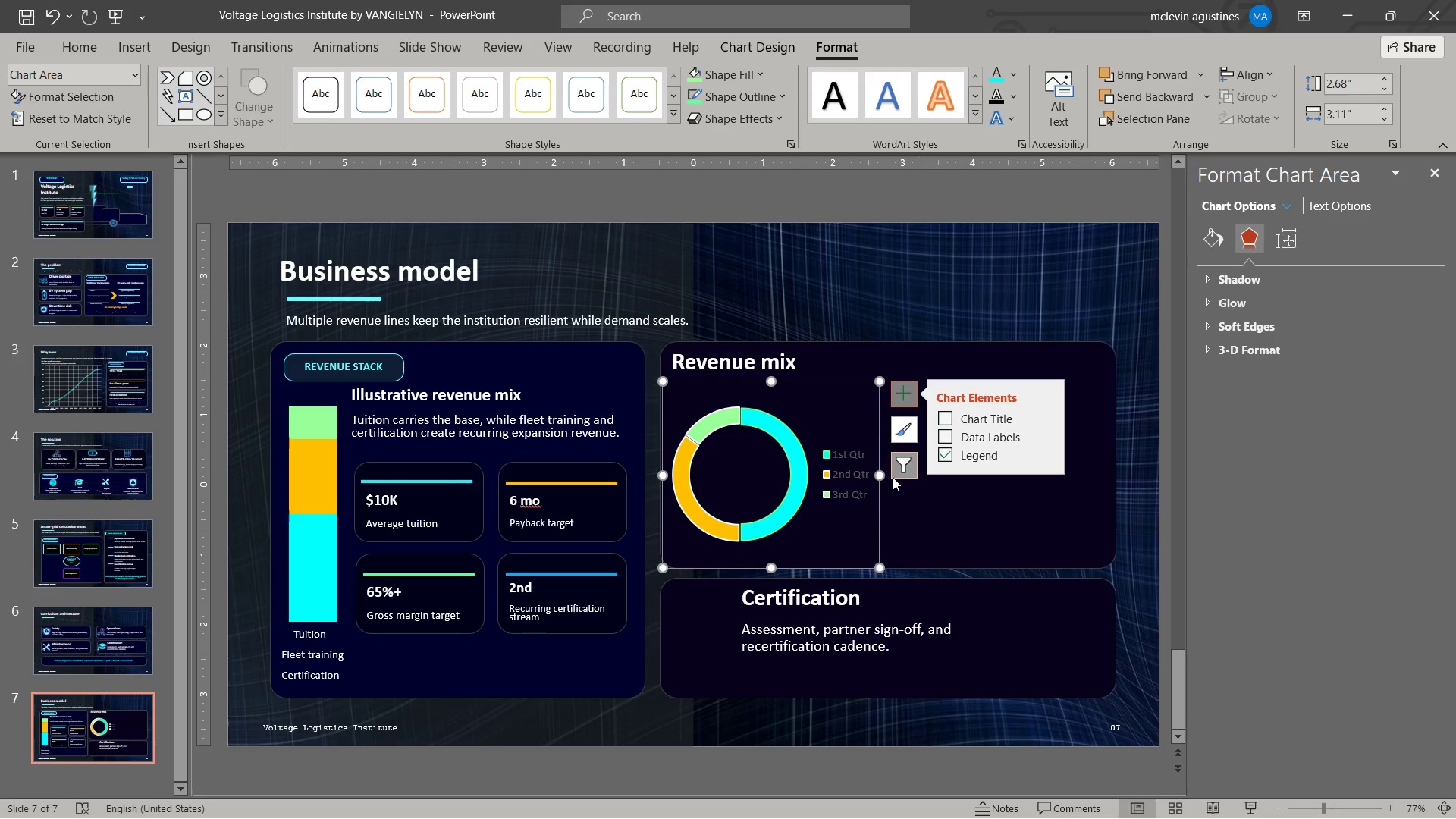 
left_click_drag(start_coordinate=[877, 477], to_coordinate=[905, 481])
 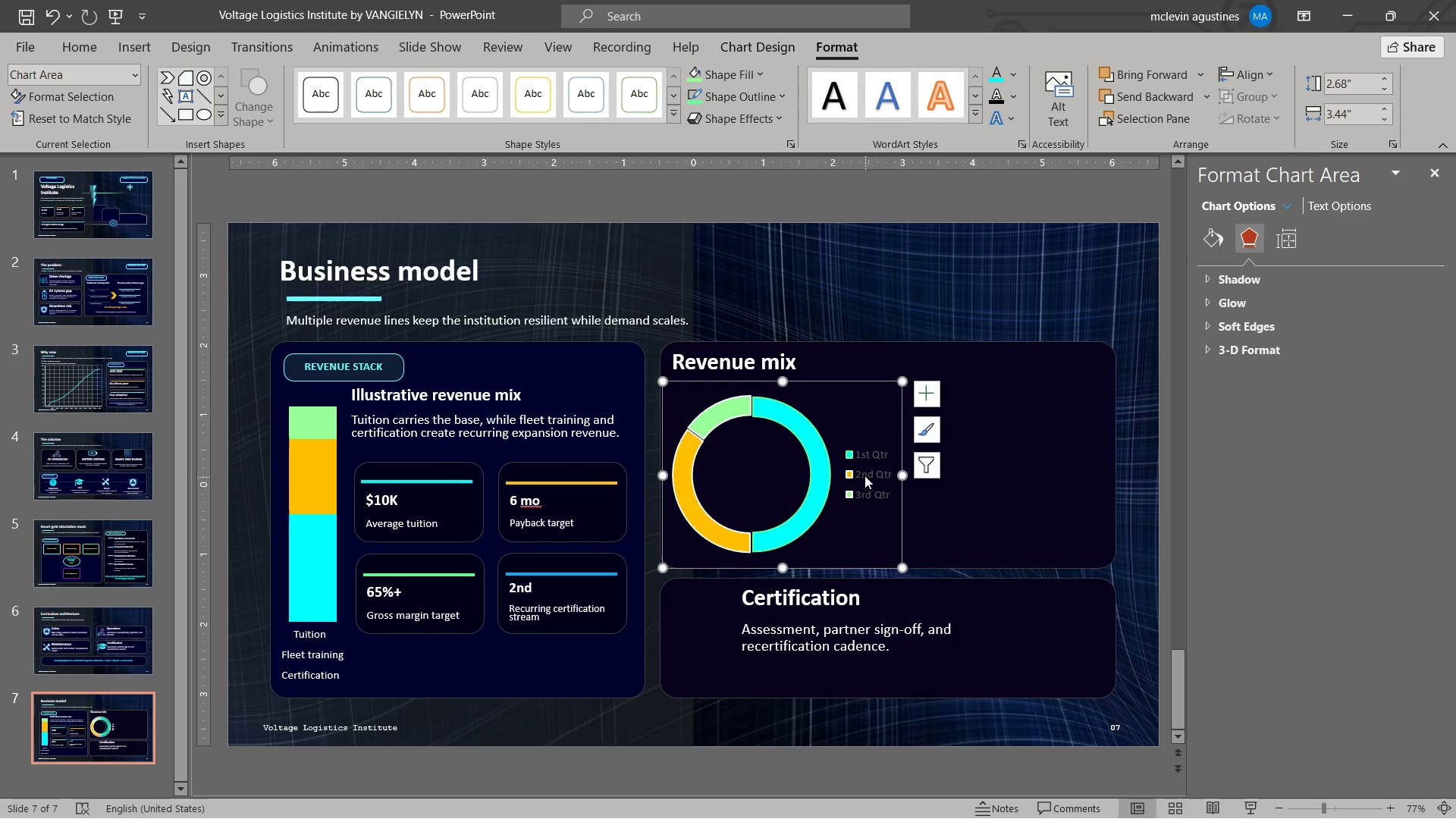 
left_click_drag(start_coordinate=[864, 475], to_coordinate=[69, 50])
 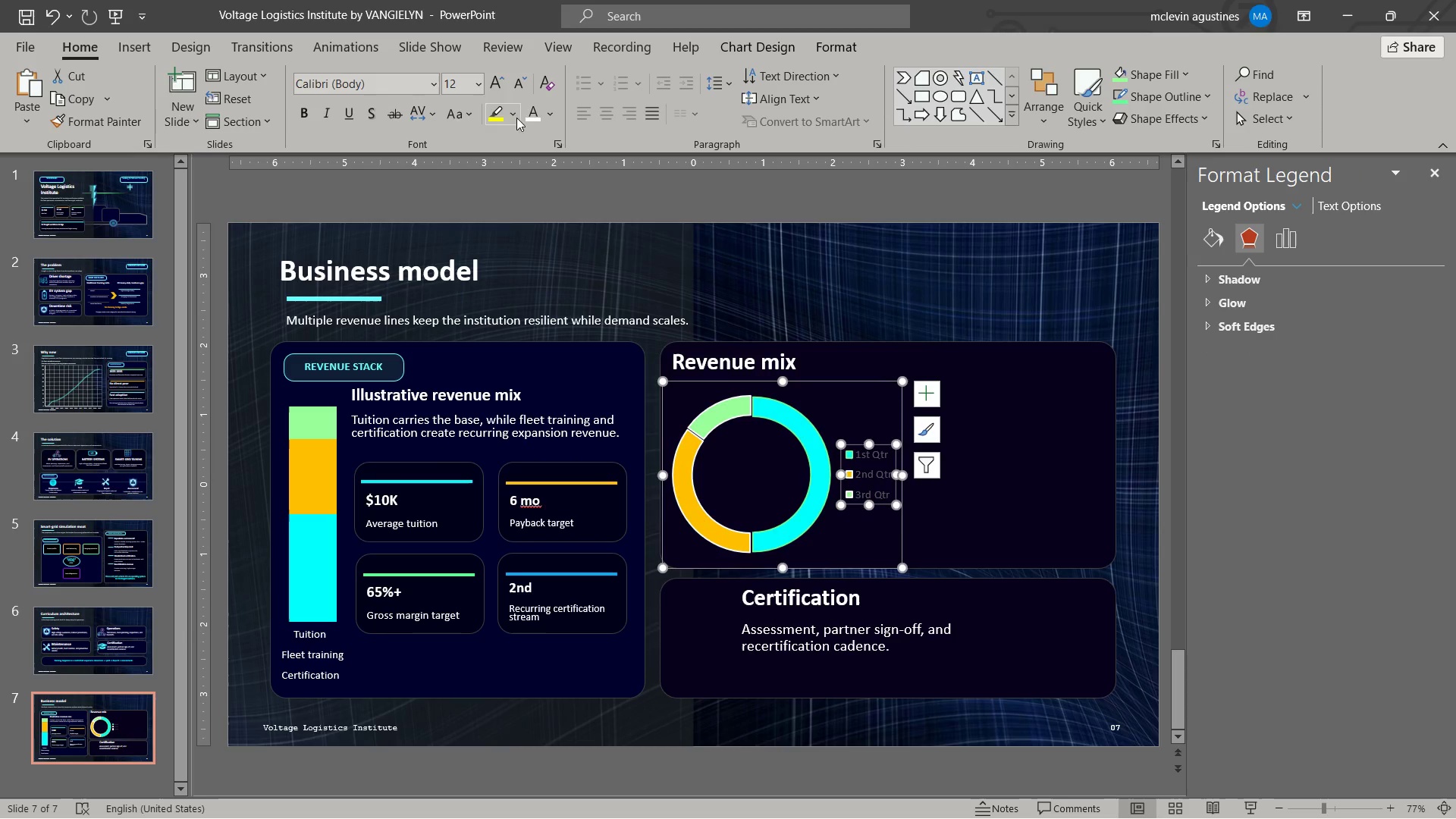 
left_click([534, 115])
 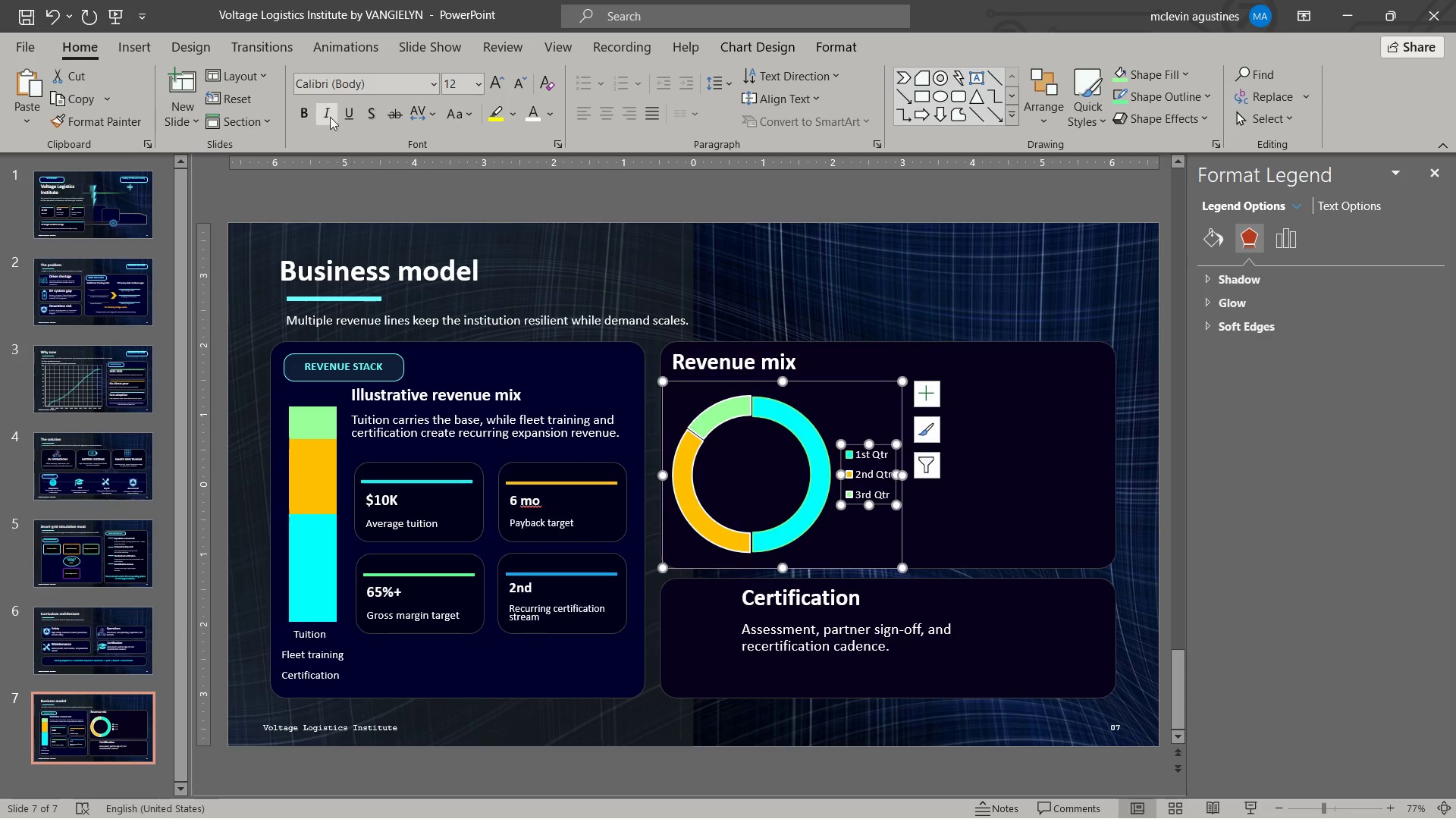 
left_click([306, 115])
 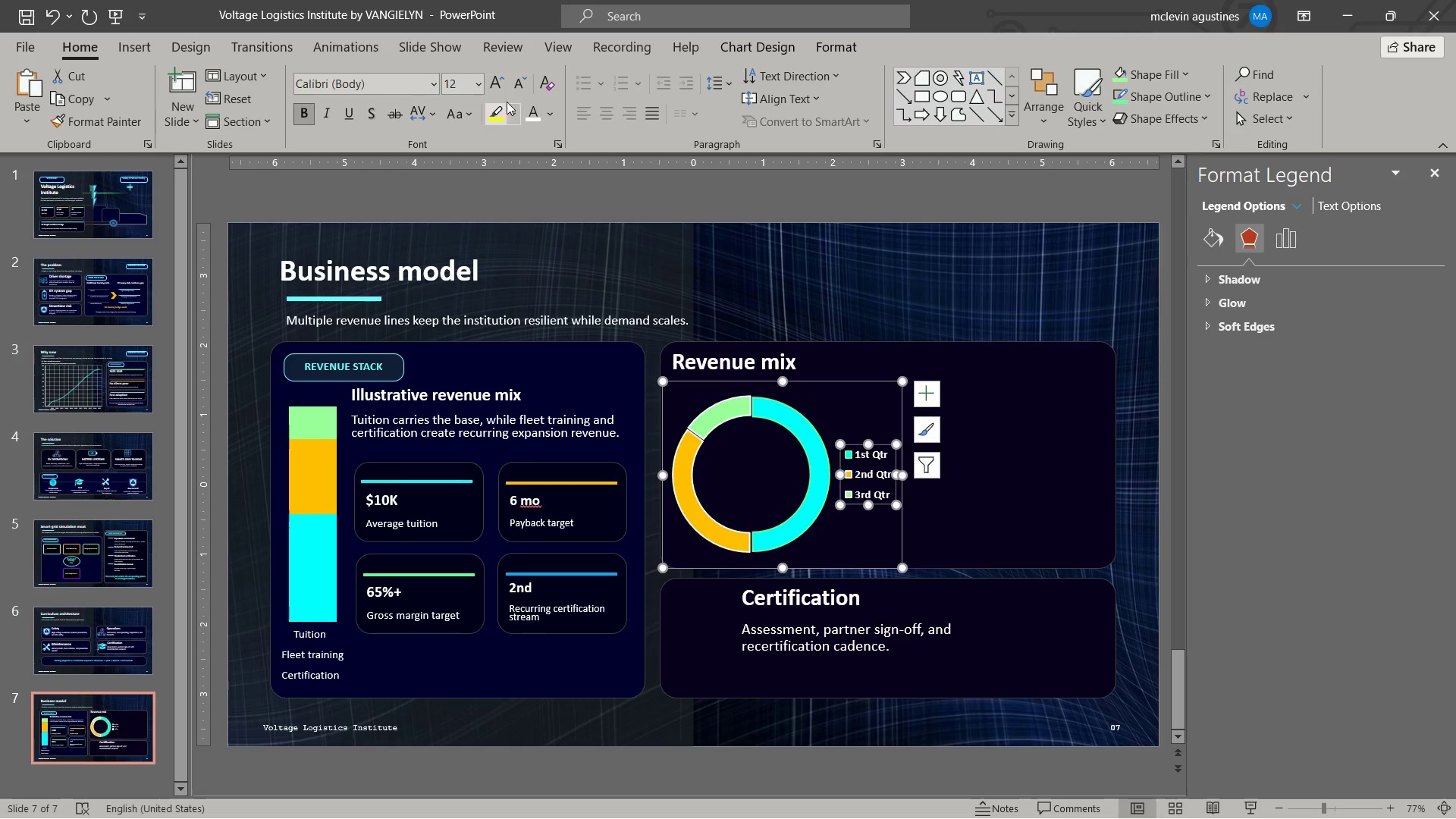 
left_click([497, 86])
 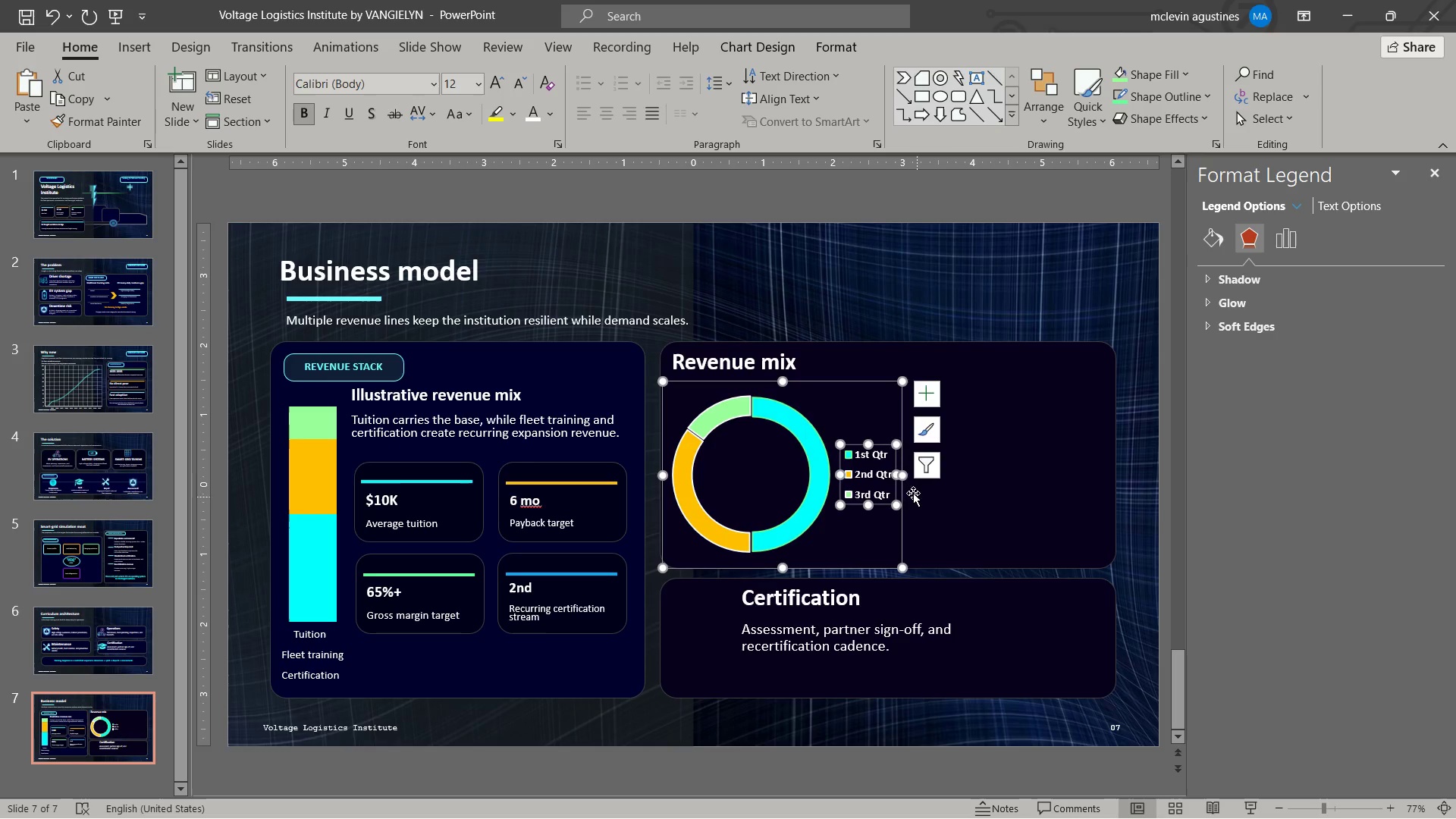 
left_click_drag(start_coordinate=[906, 477], to_coordinate=[927, 478])
 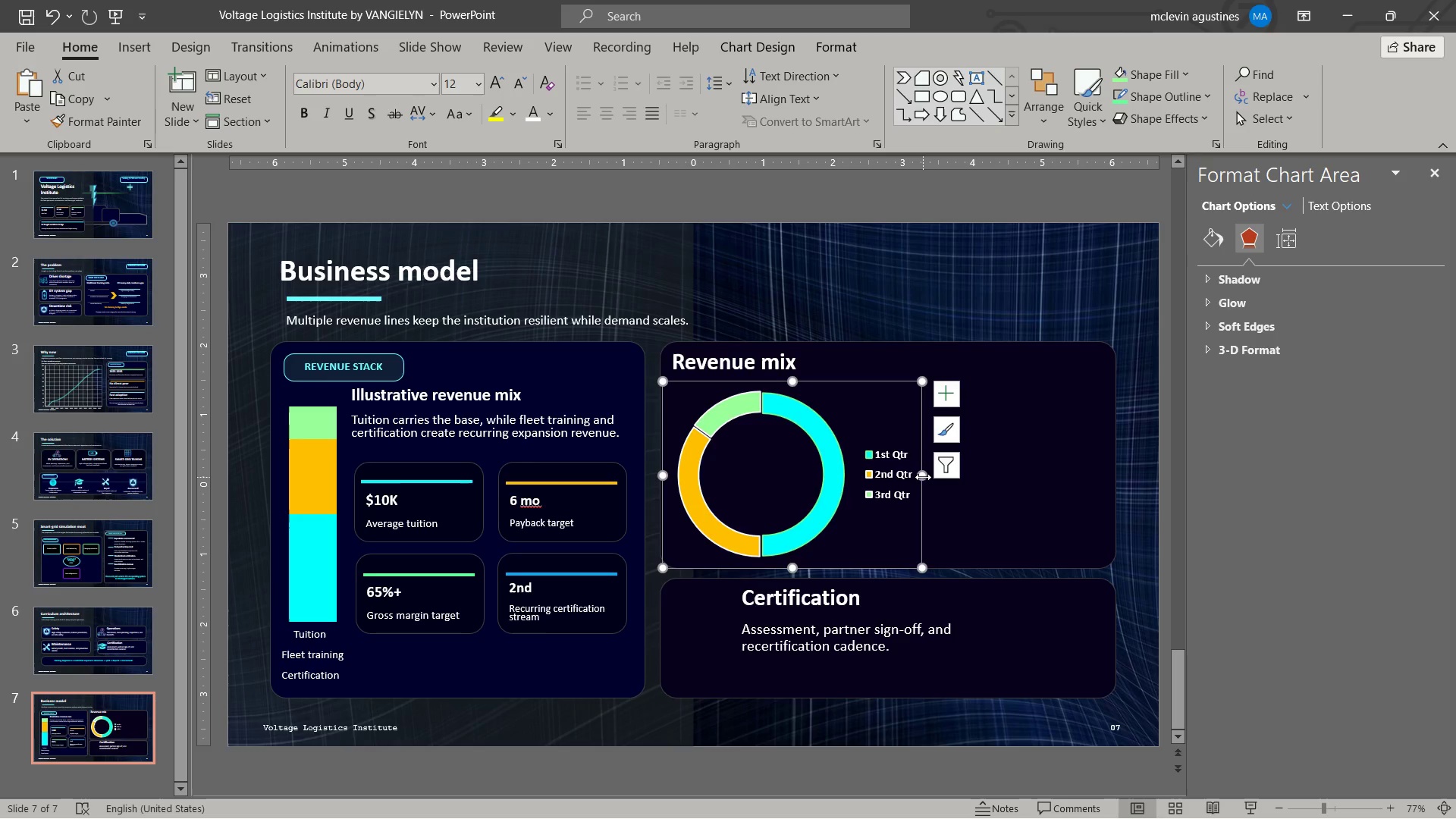 
mouse_move([958, 484])
 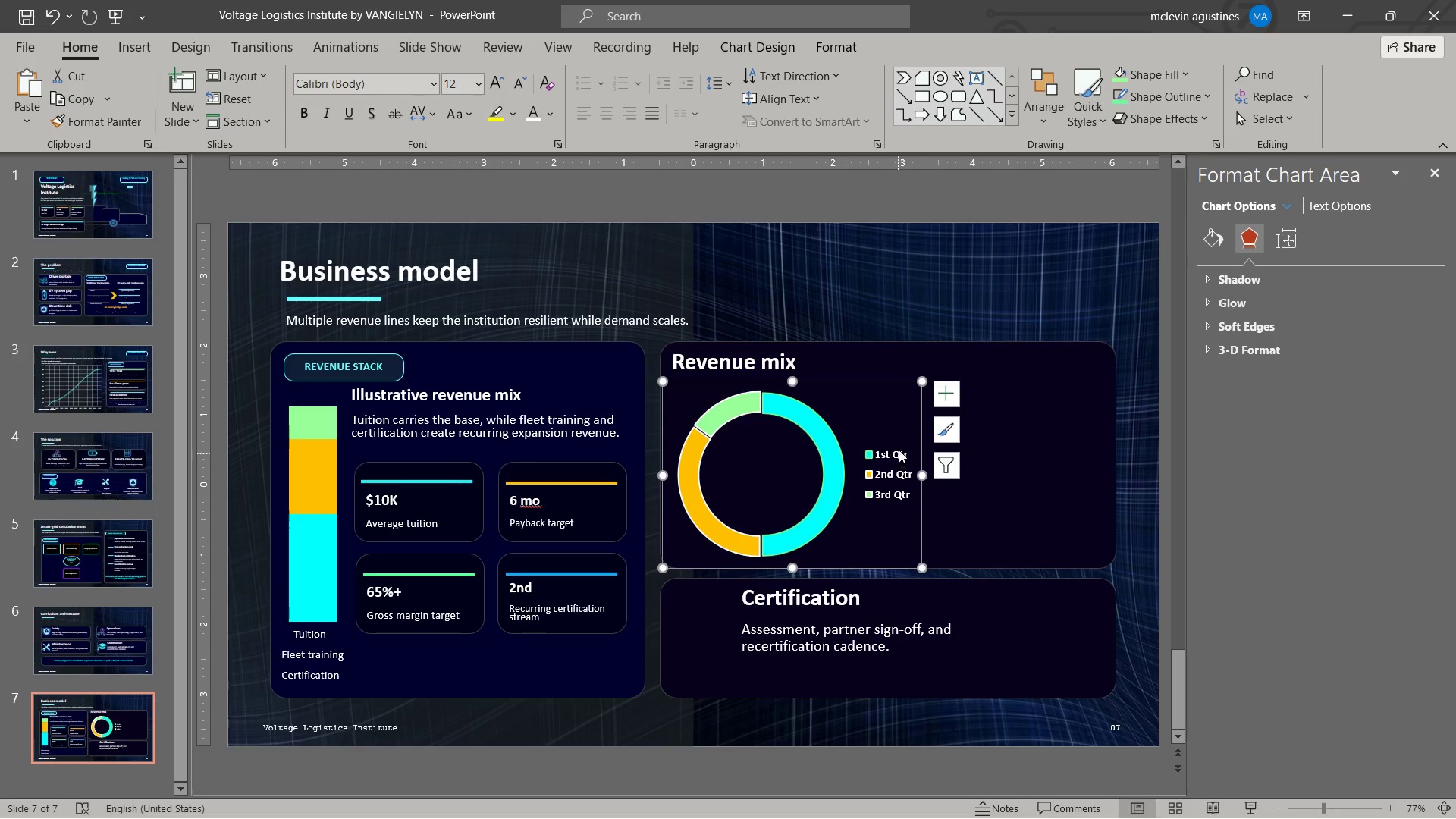 
key(Escape)
 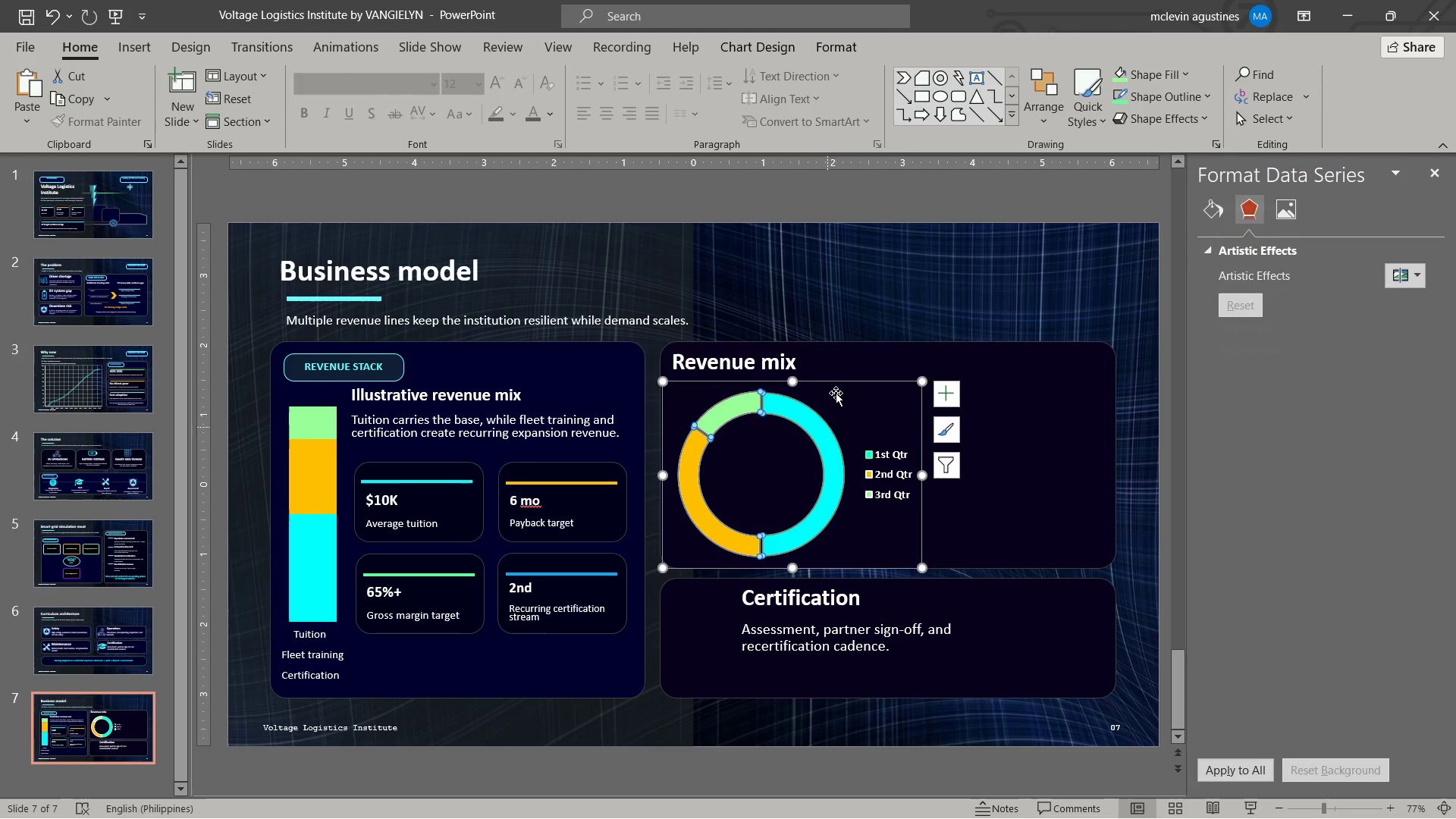 
left_click_drag(start_coordinate=[840, 384], to_coordinate=[930, 358])
 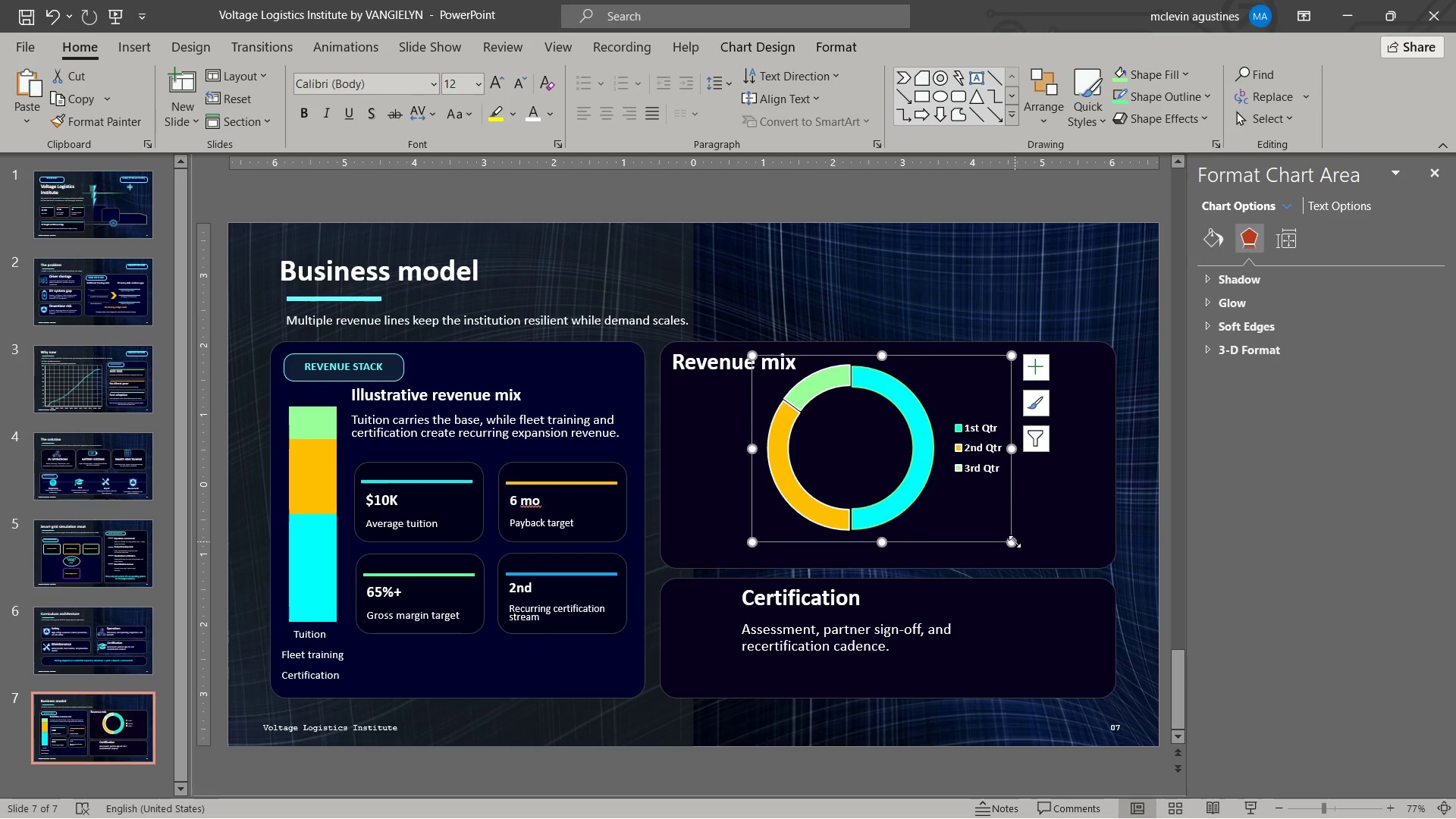 
left_click_drag(start_coordinate=[1015, 541], to_coordinate=[1037, 572])
 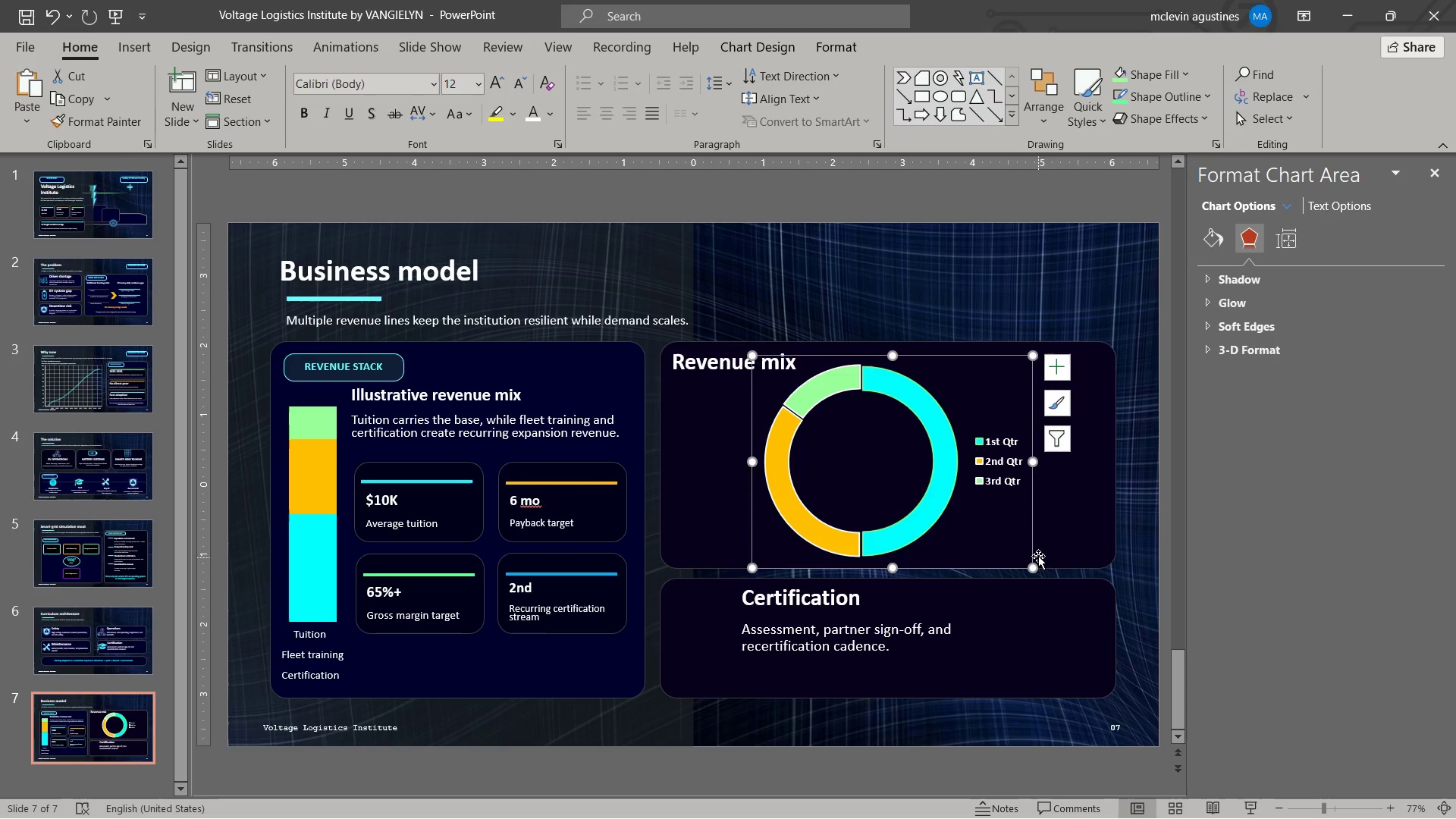 
left_click_drag(start_coordinate=[1032, 553], to_coordinate=[1019, 554])
 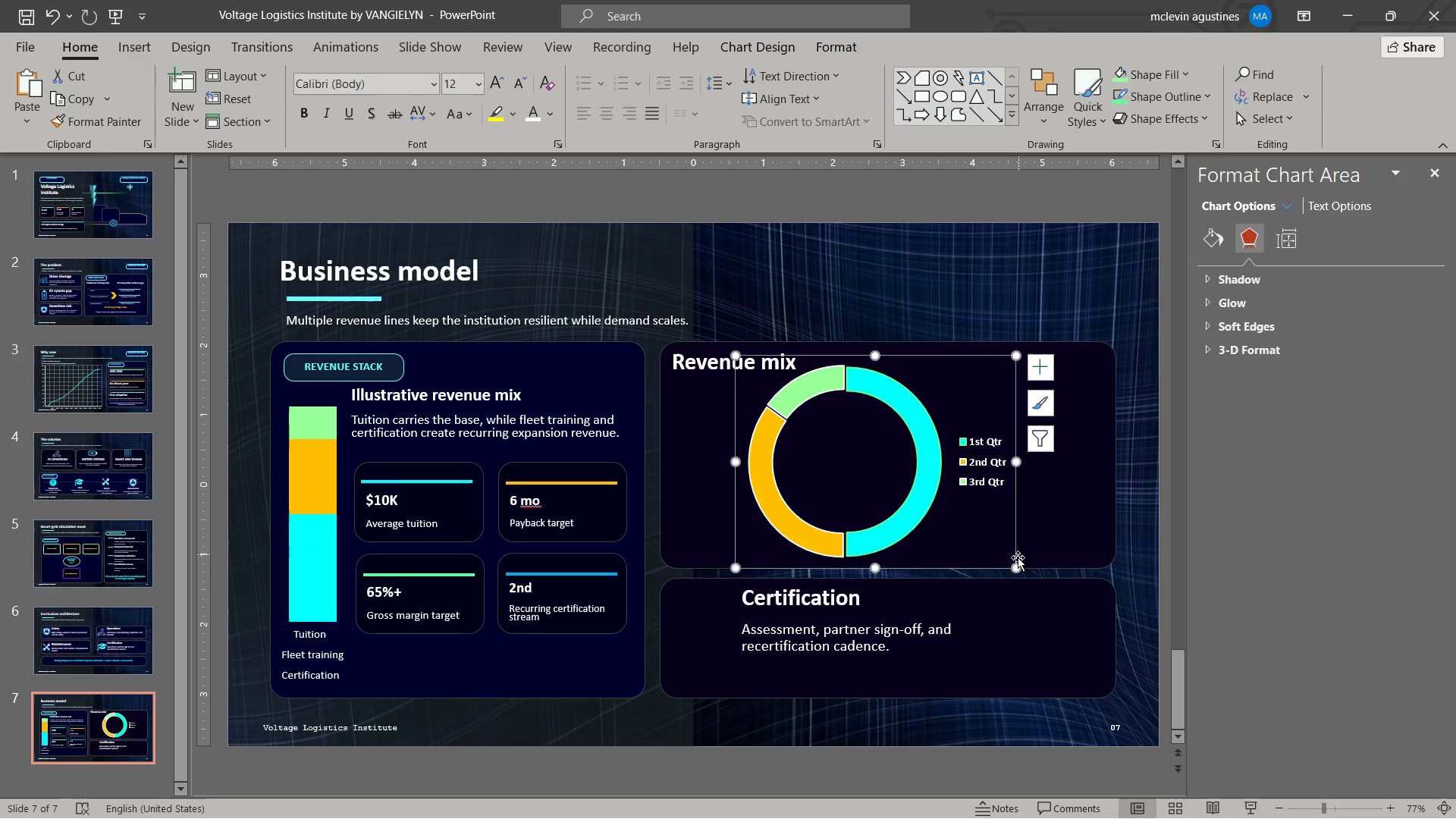 
key(Escape)
 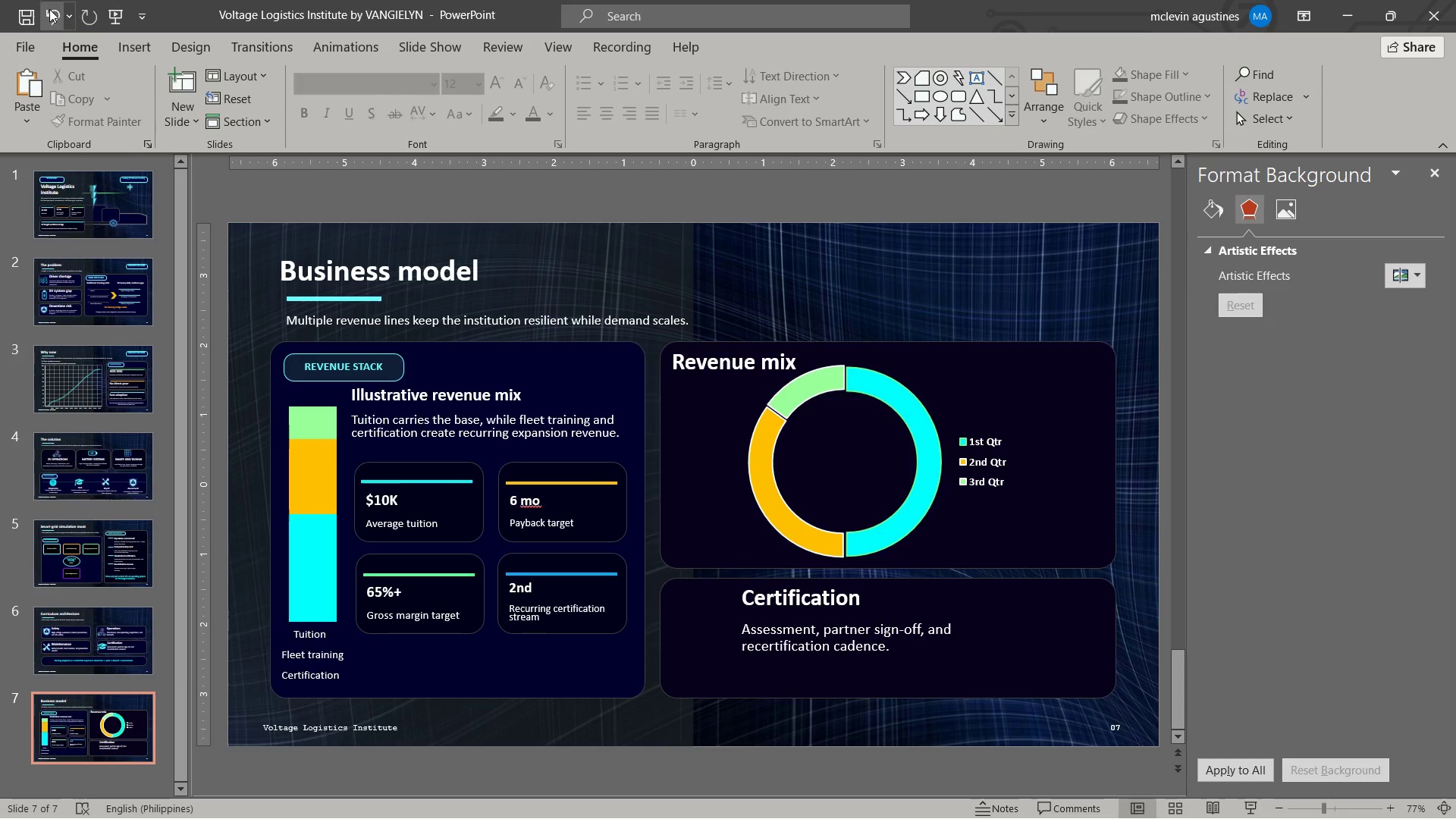 
left_click([33, 18])
 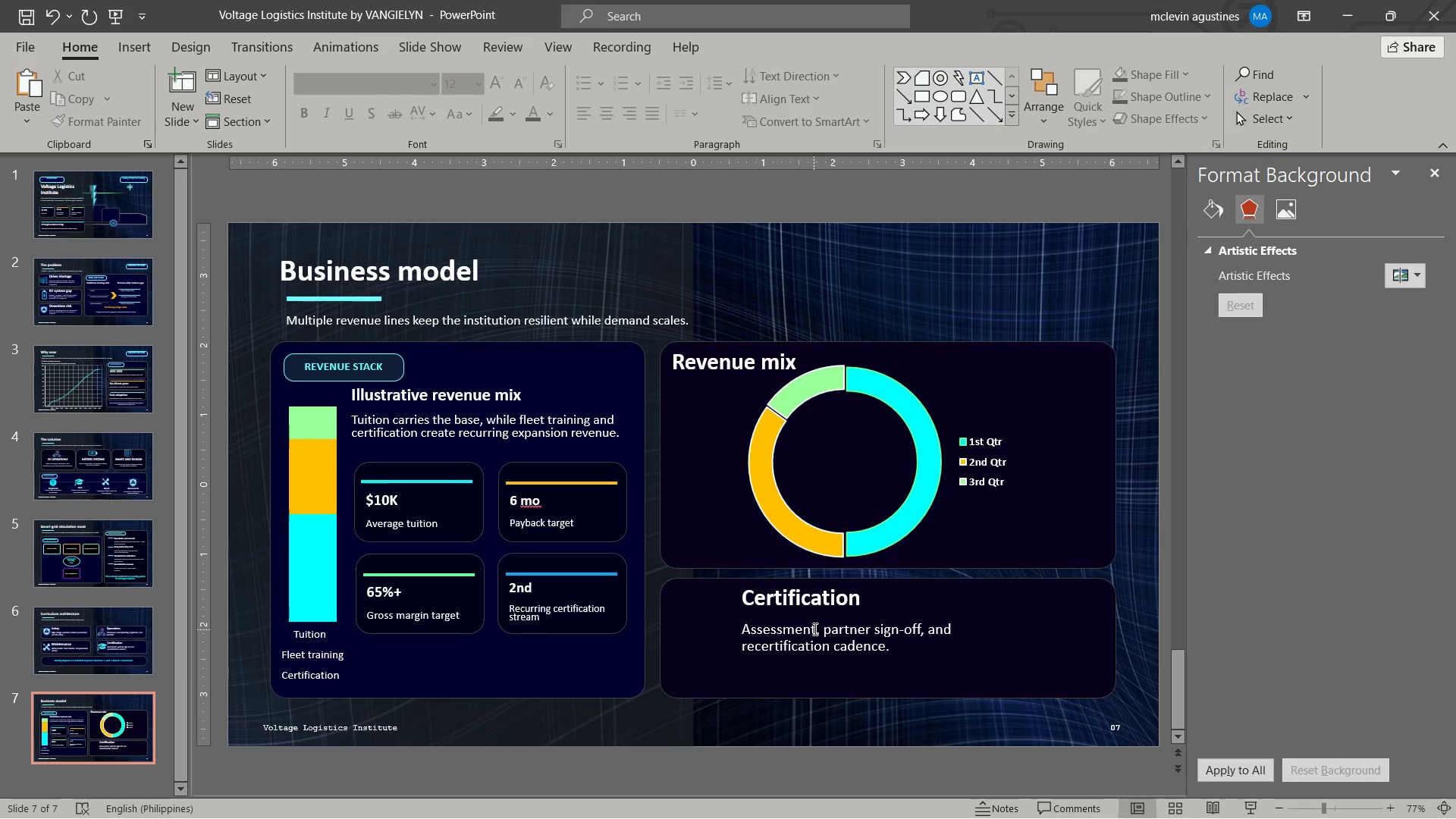 
wait(6.0)
 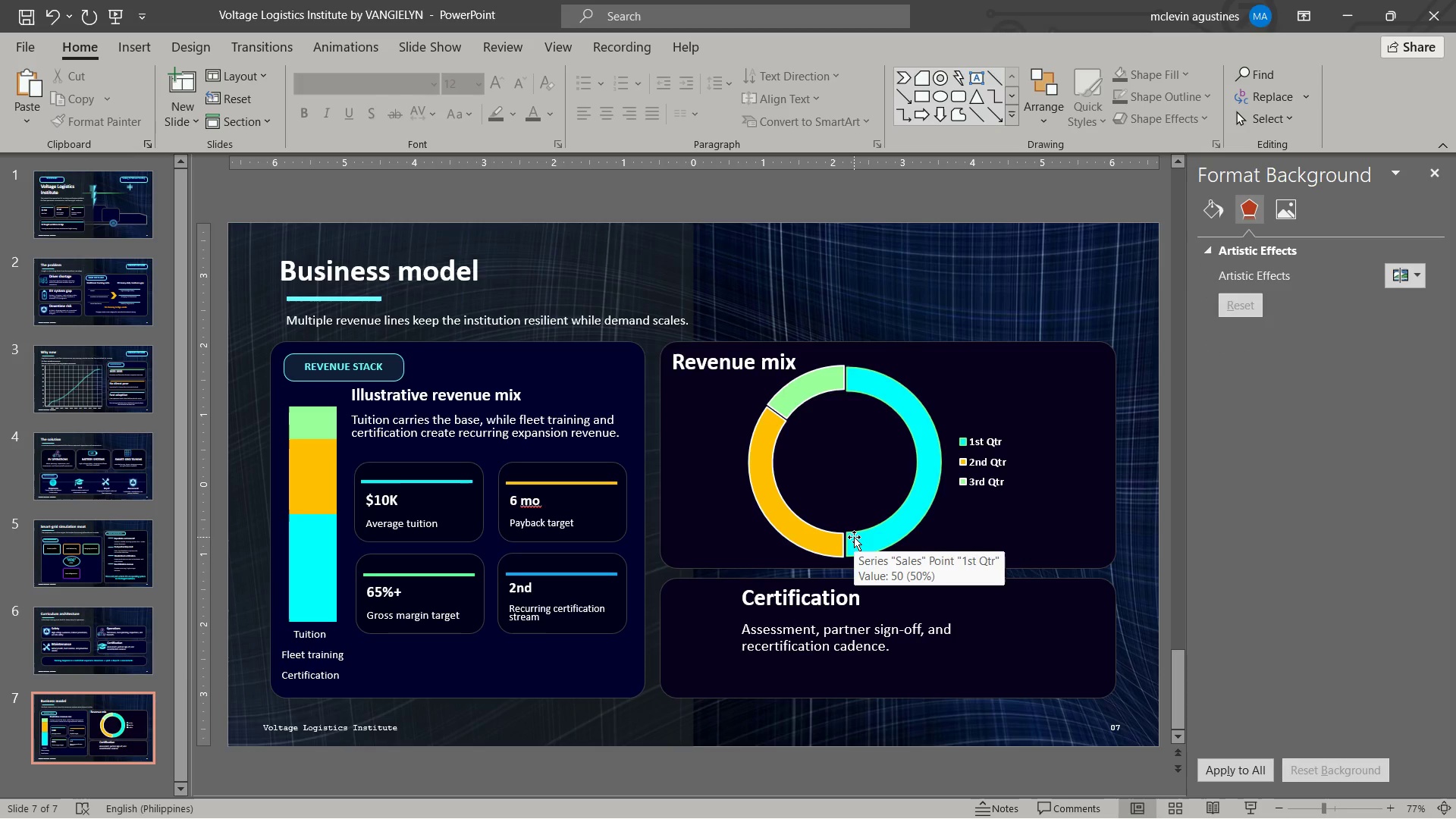 
left_click_drag(start_coordinate=[742, 601], to_coordinate=[935, 654])
 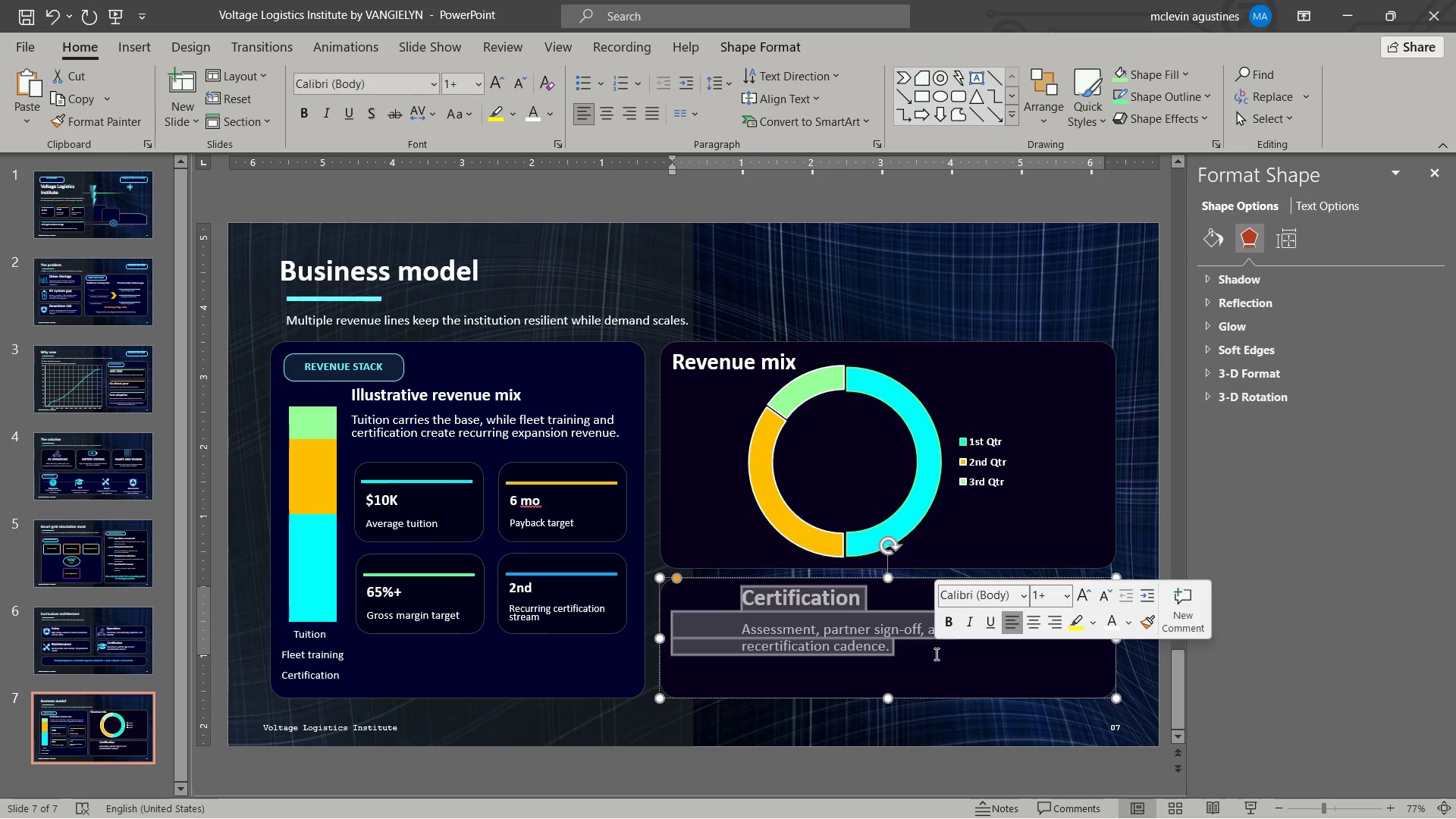 
key(Delete)
 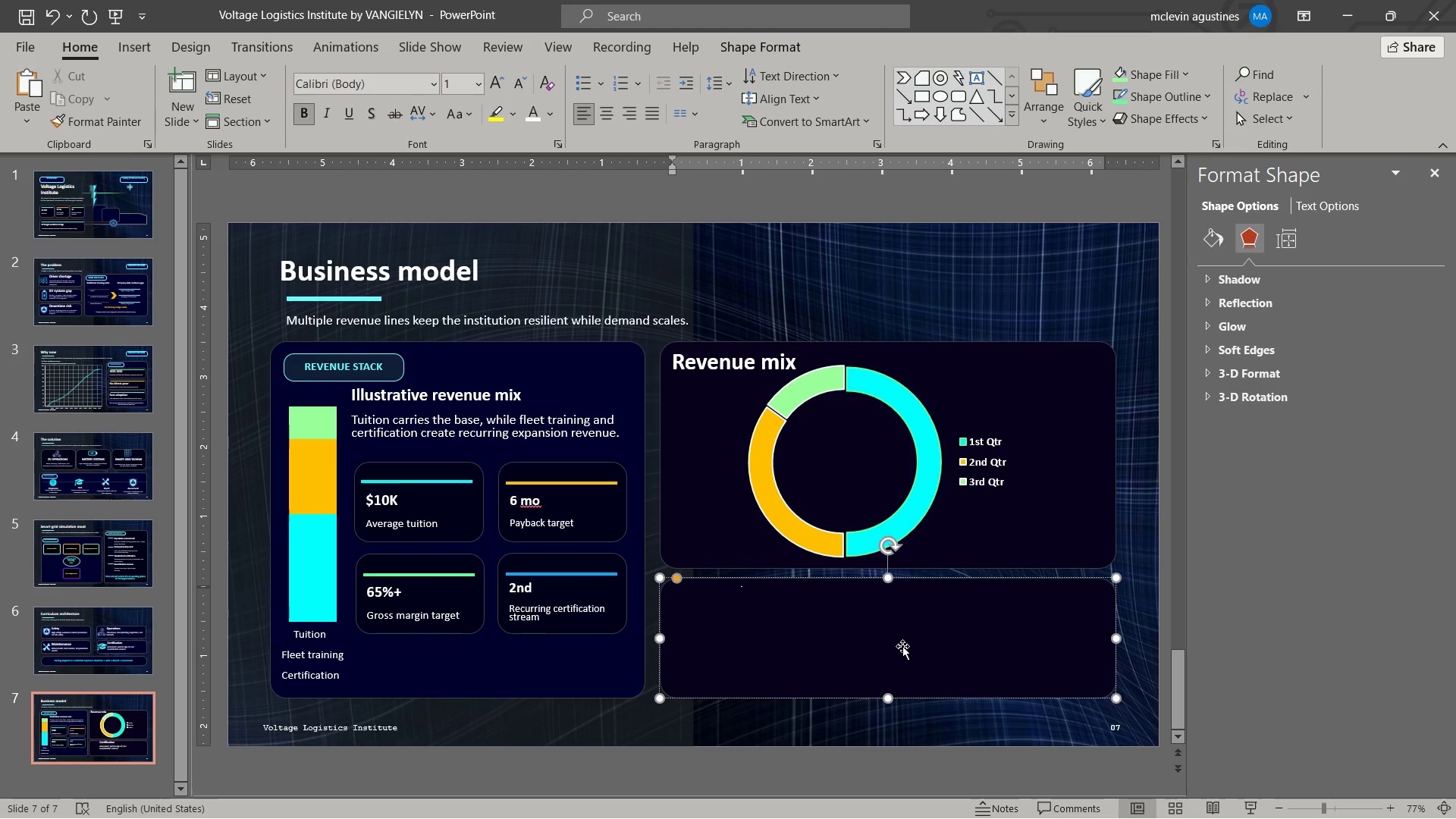 
key(Delete)
 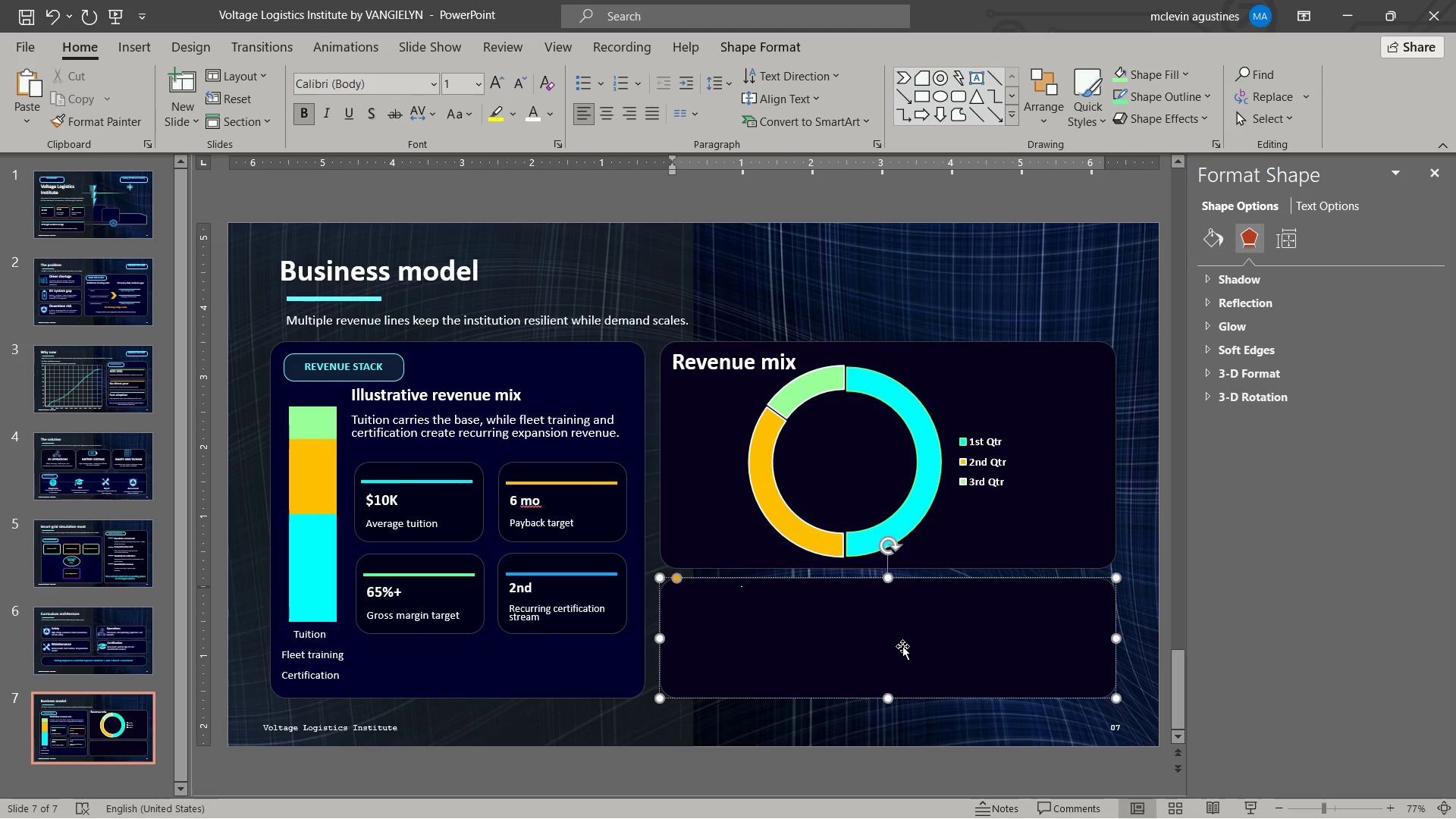 
key(Delete)
 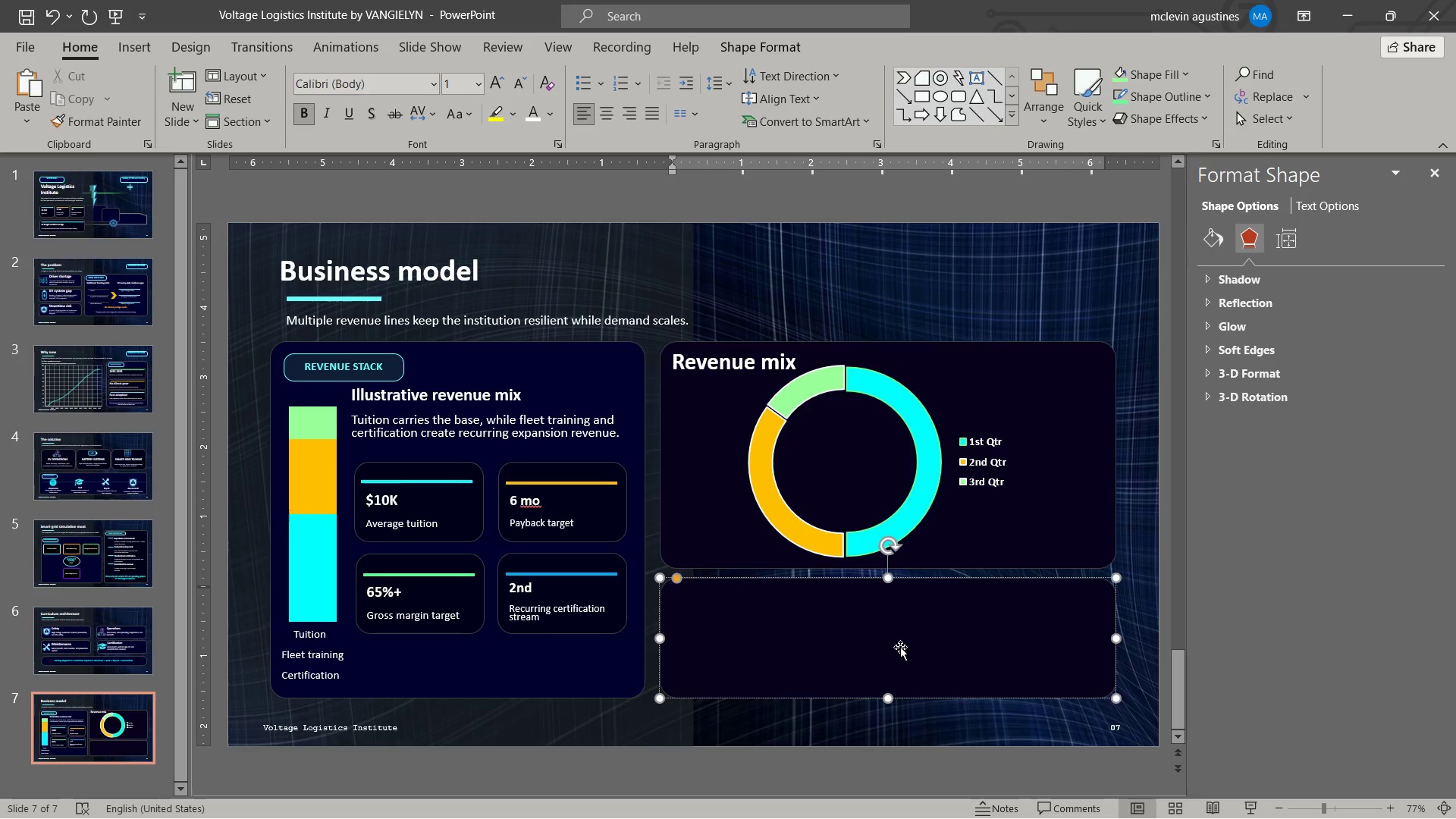 
key(Backspace)
 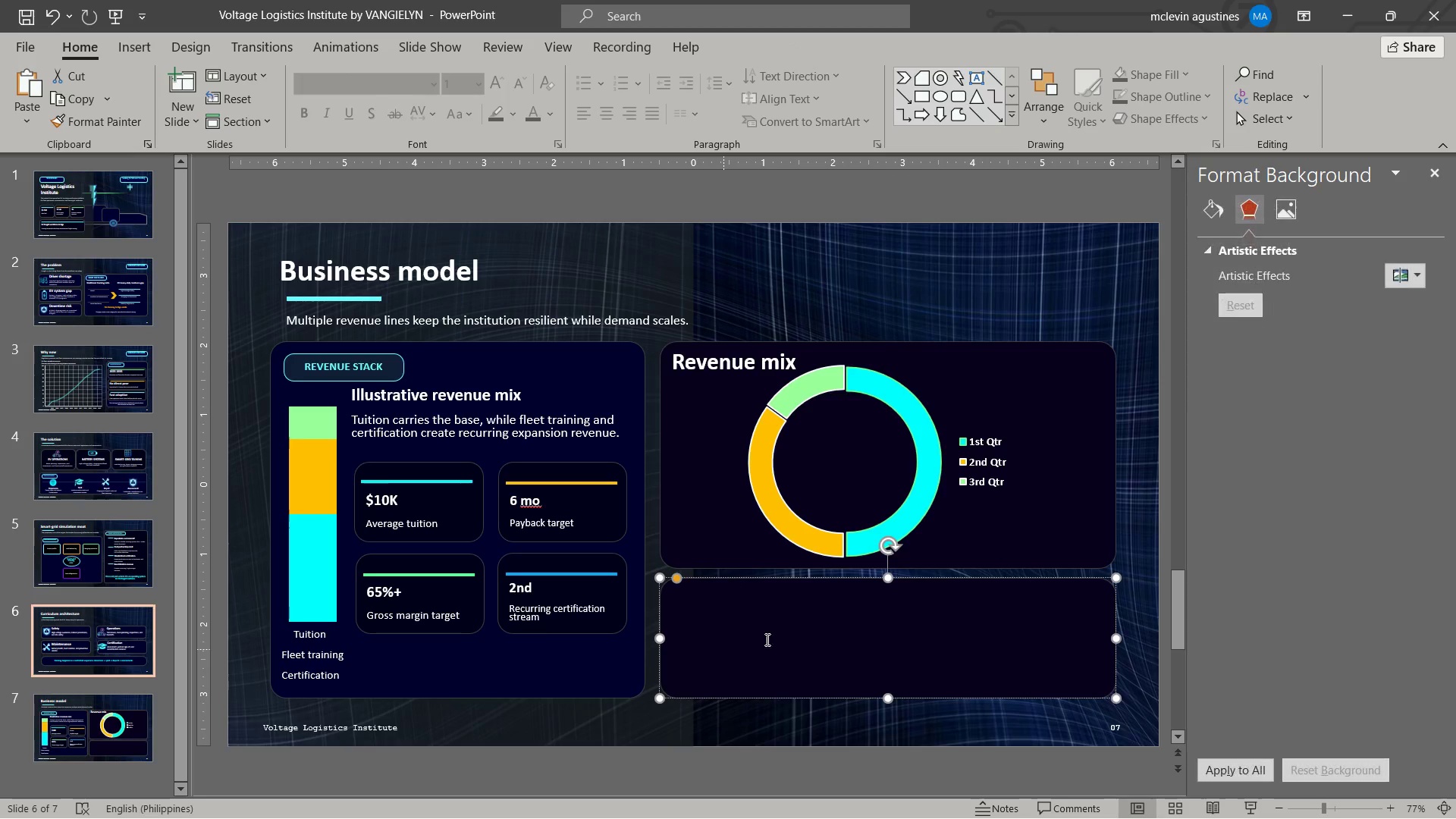 
left_click([789, 633])
 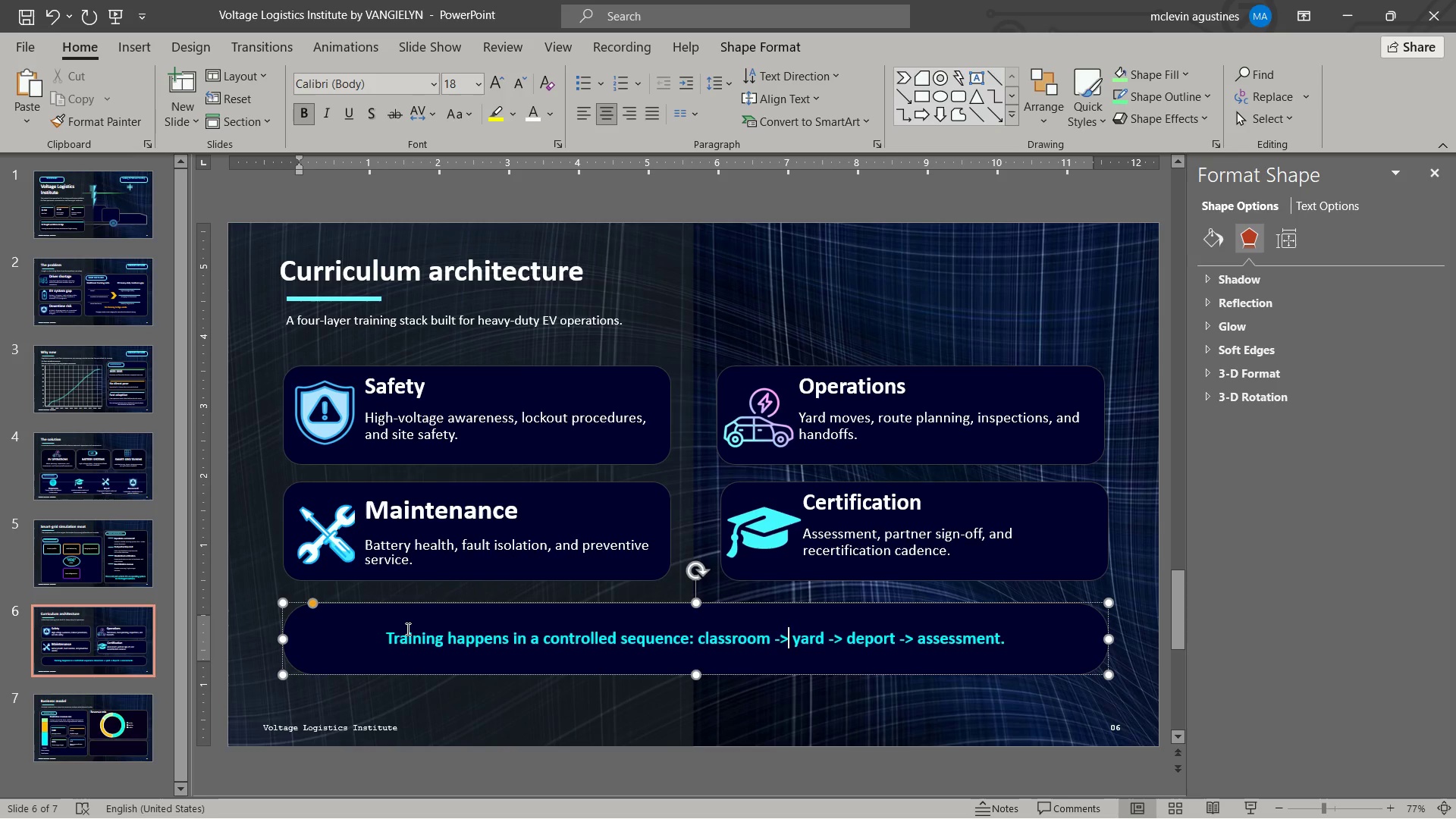 
double_click([407, 629])
 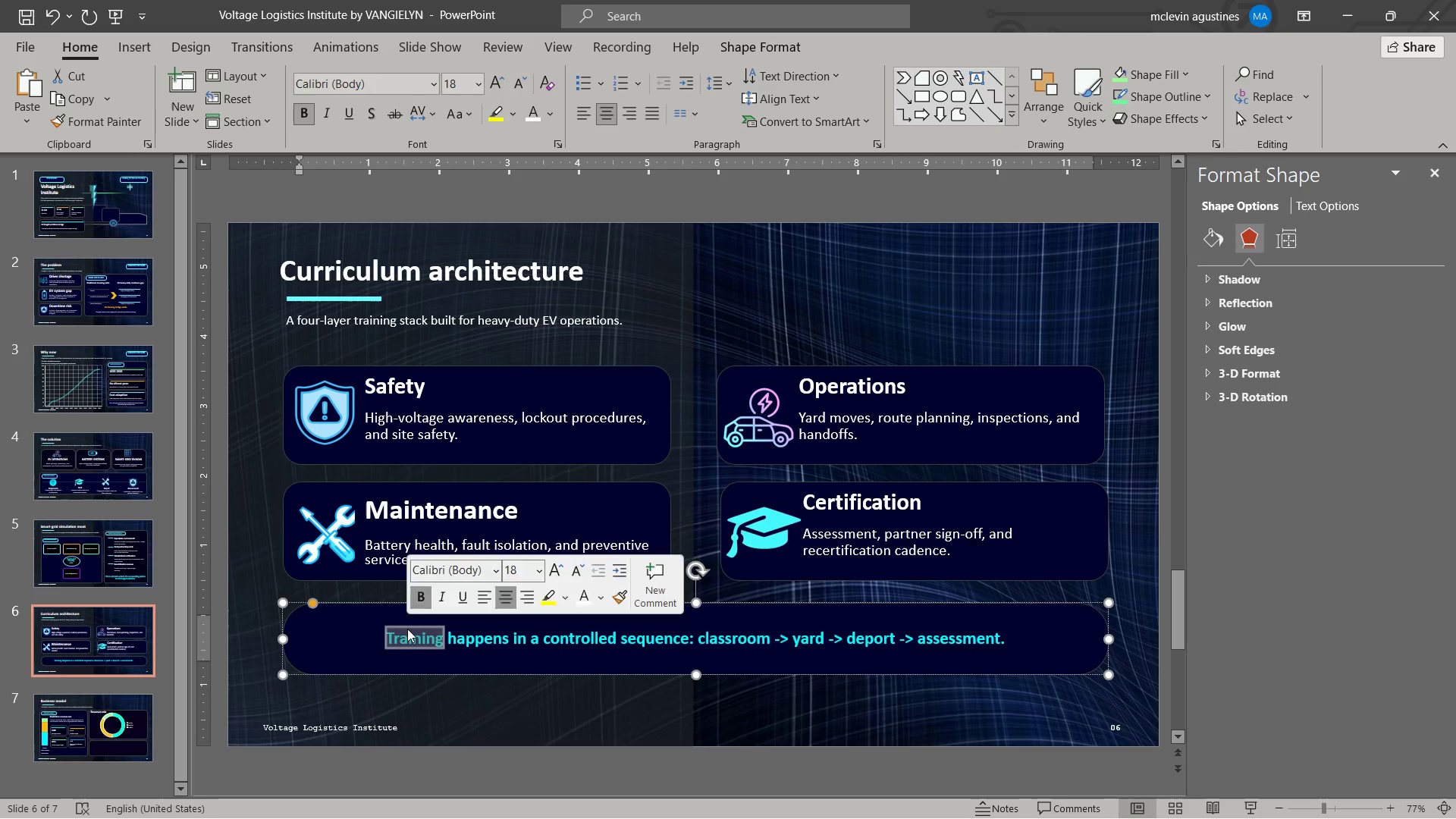 
key(Control+C)
 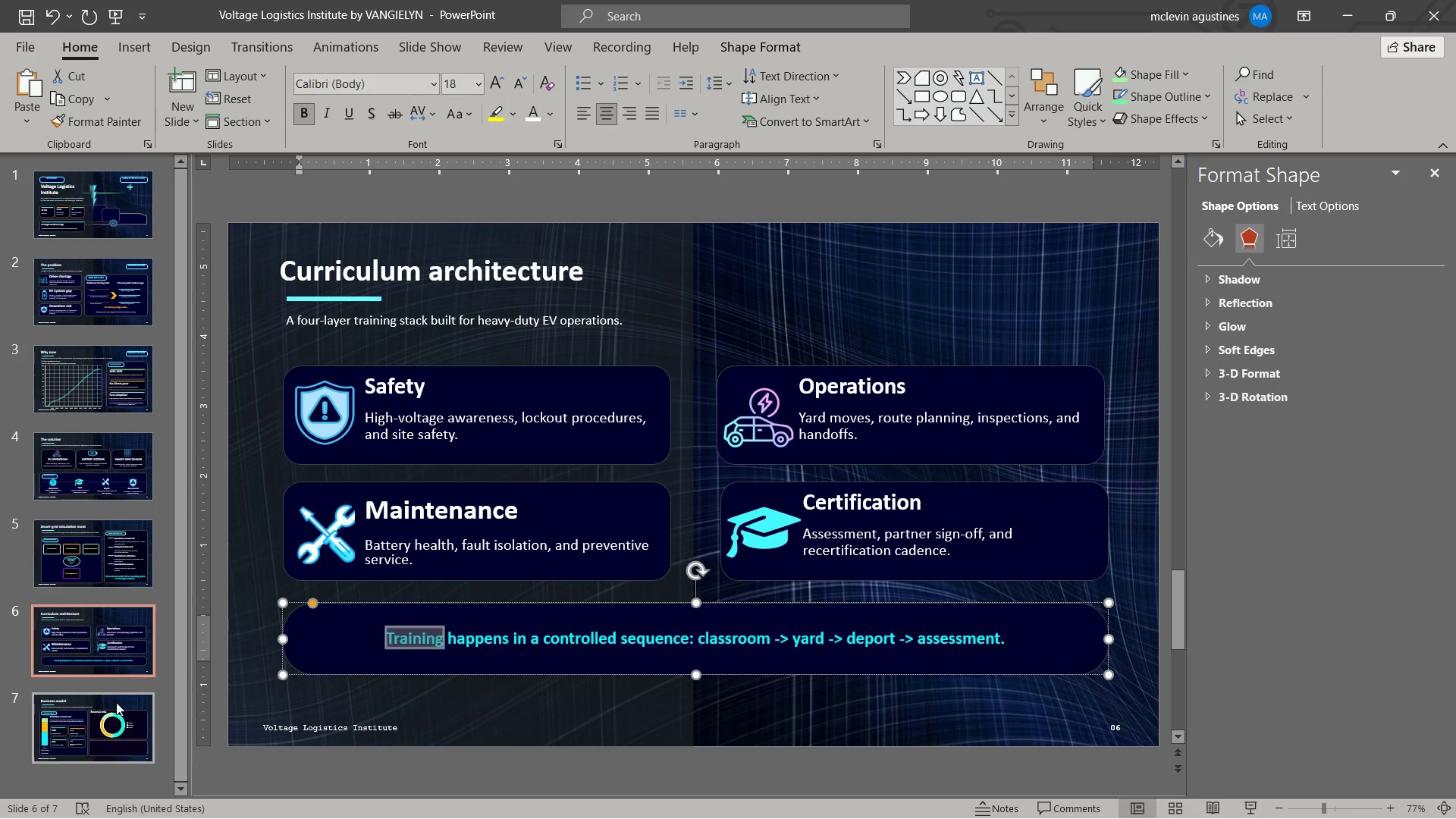 
left_click([115, 706])
 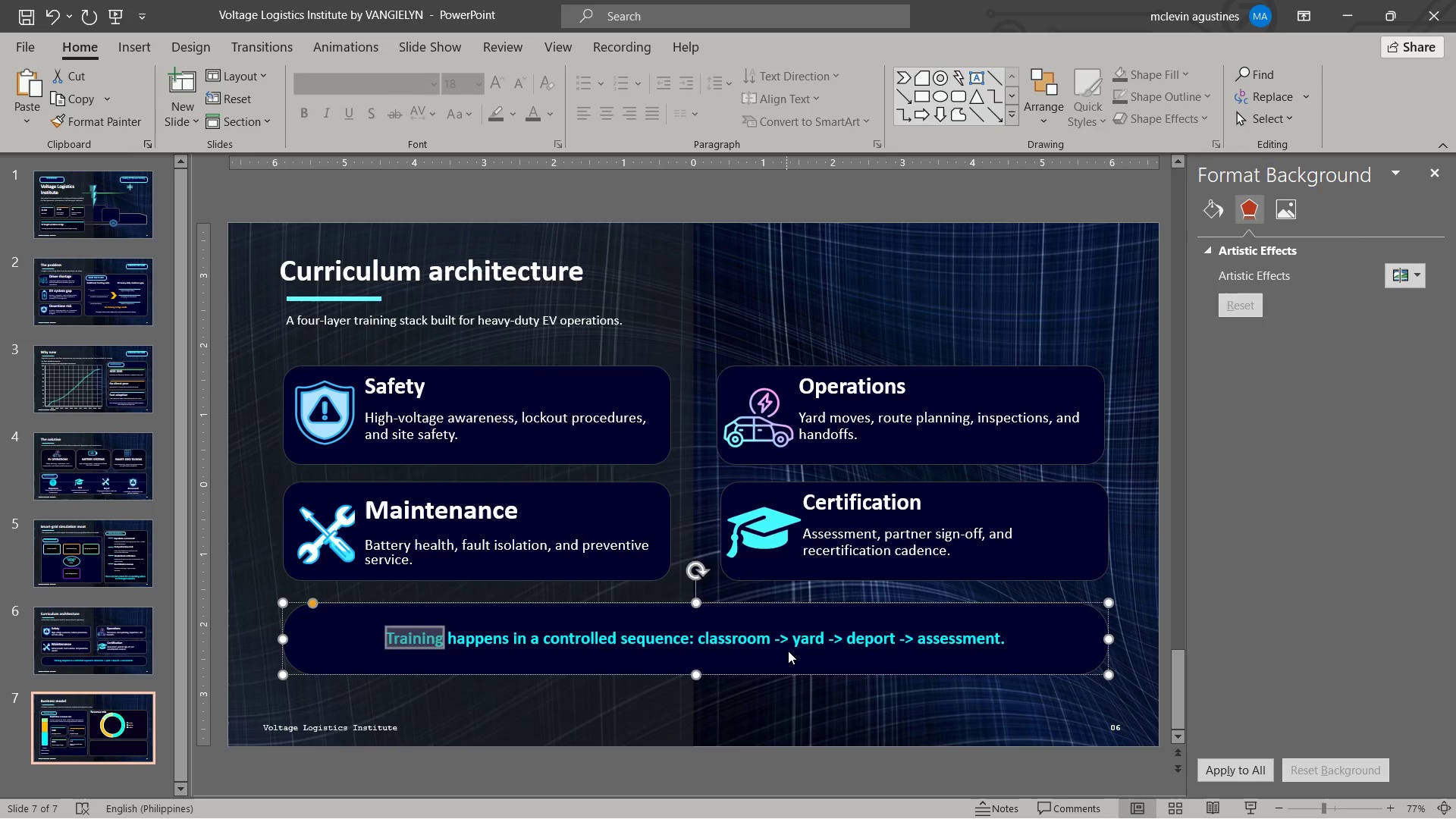 
left_click([788, 651])
 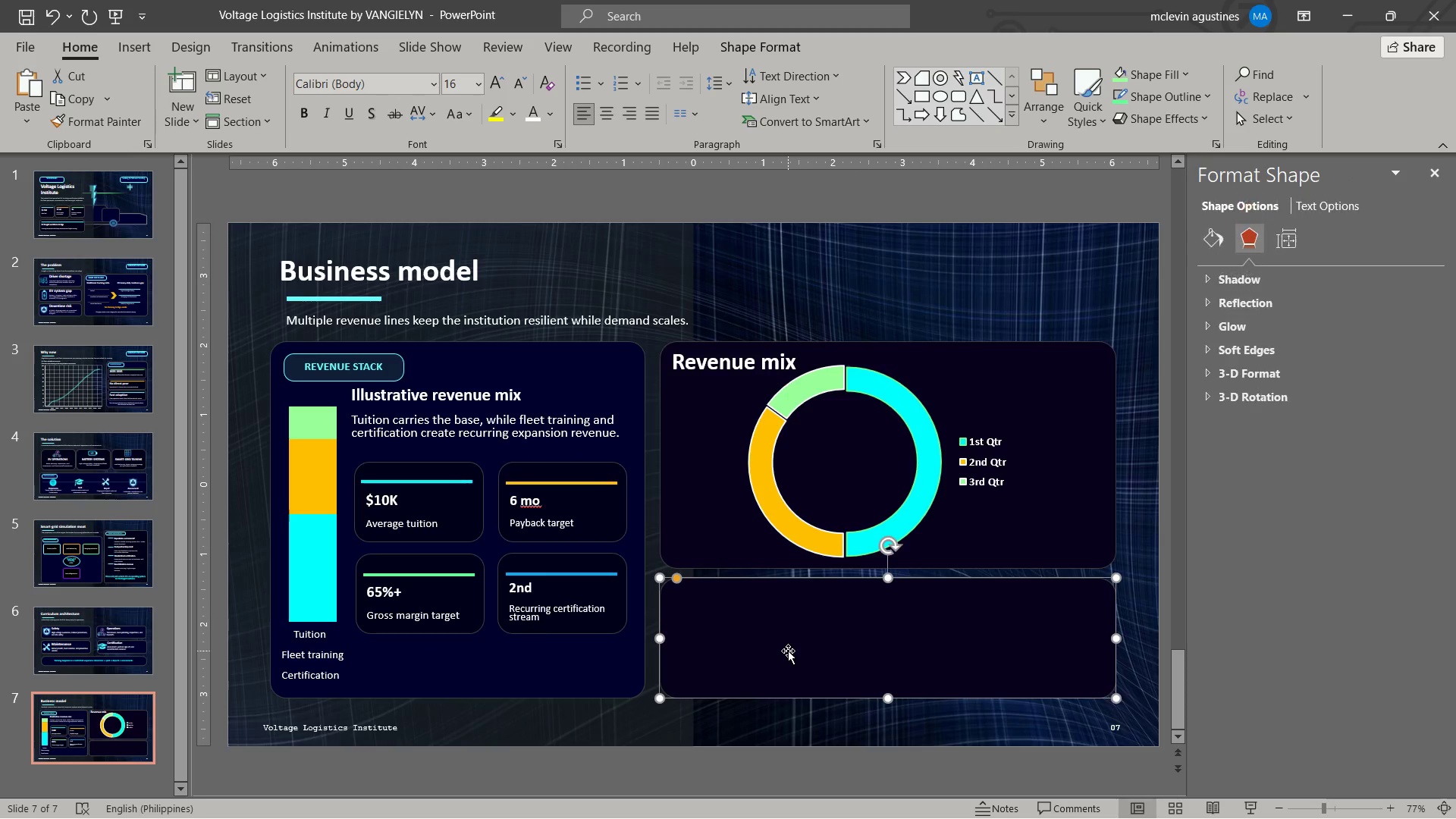 
right_click([787, 642])
 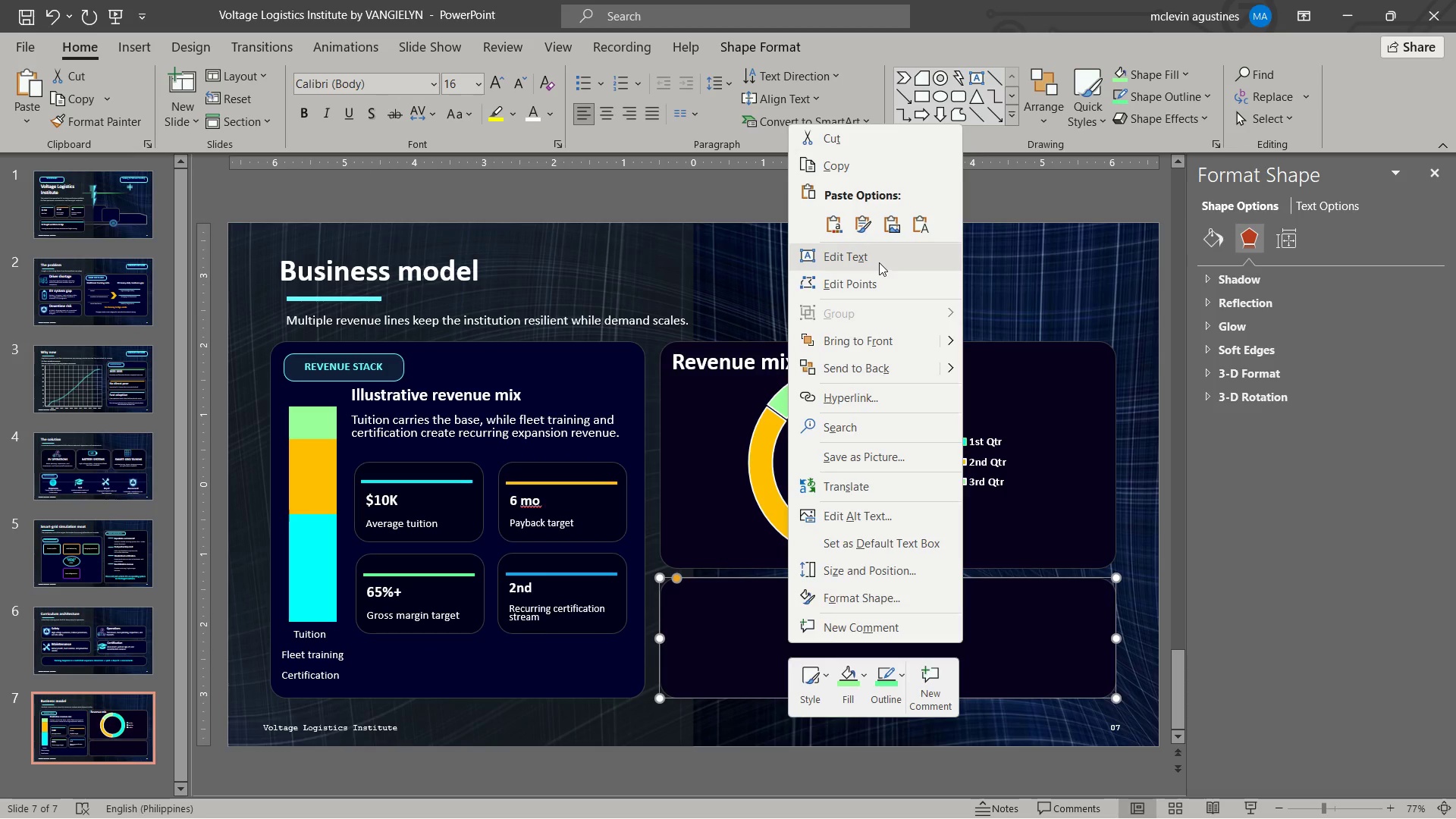 
key(Control+E)
 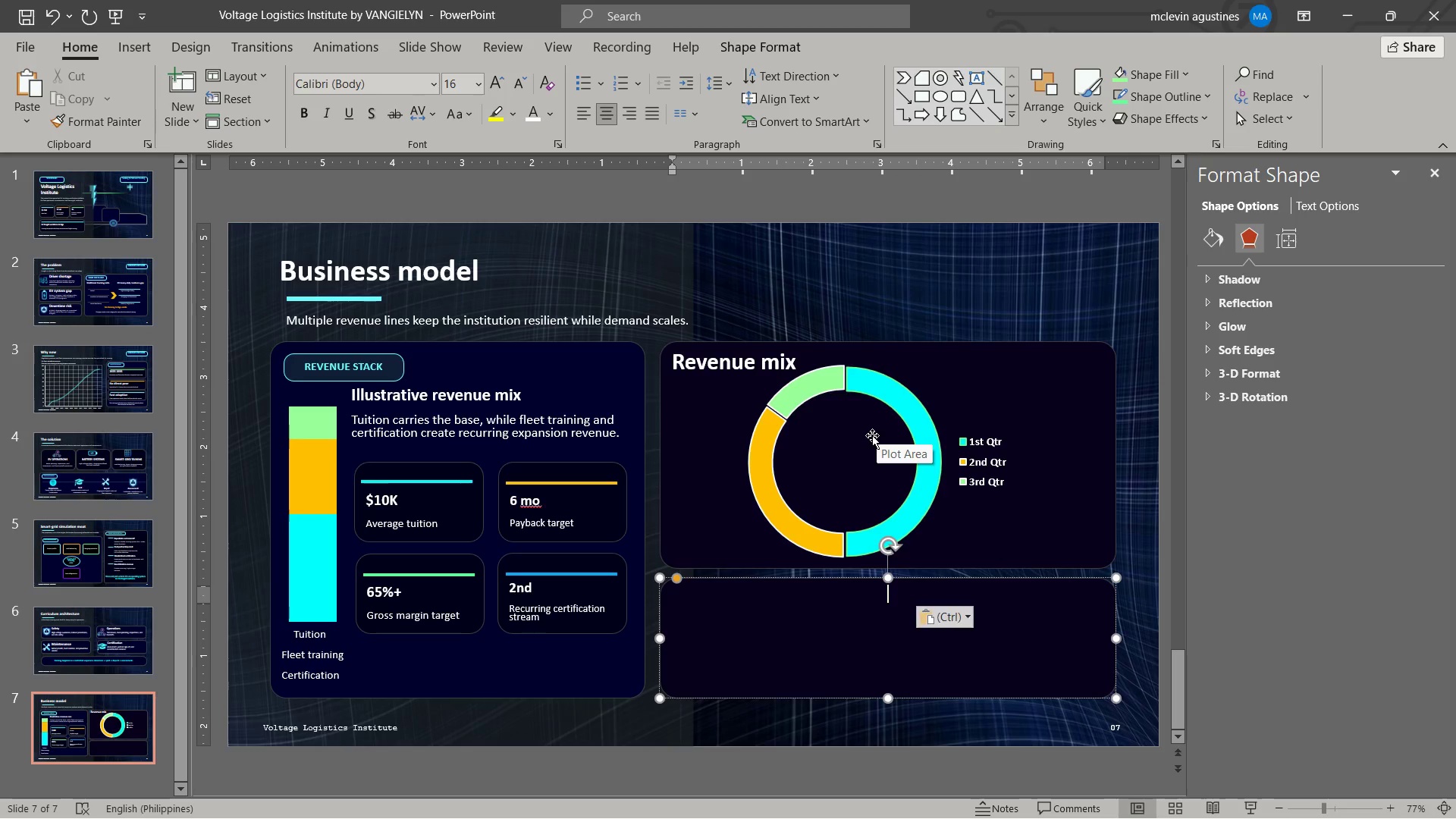 
key(Control+V)
 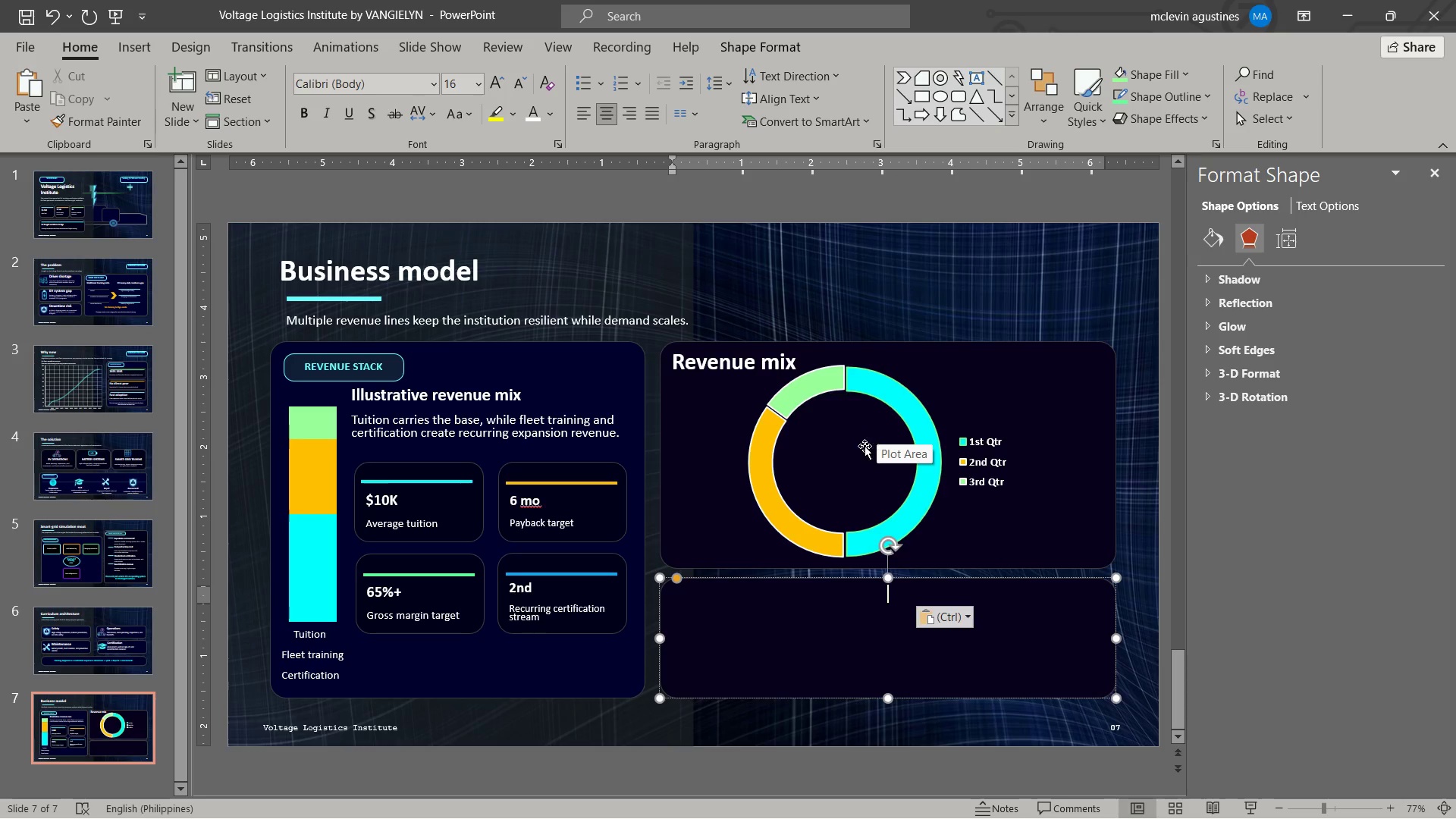 
left_click_drag(start_coordinate=[872, 435], to_coordinate=[859, 493])
 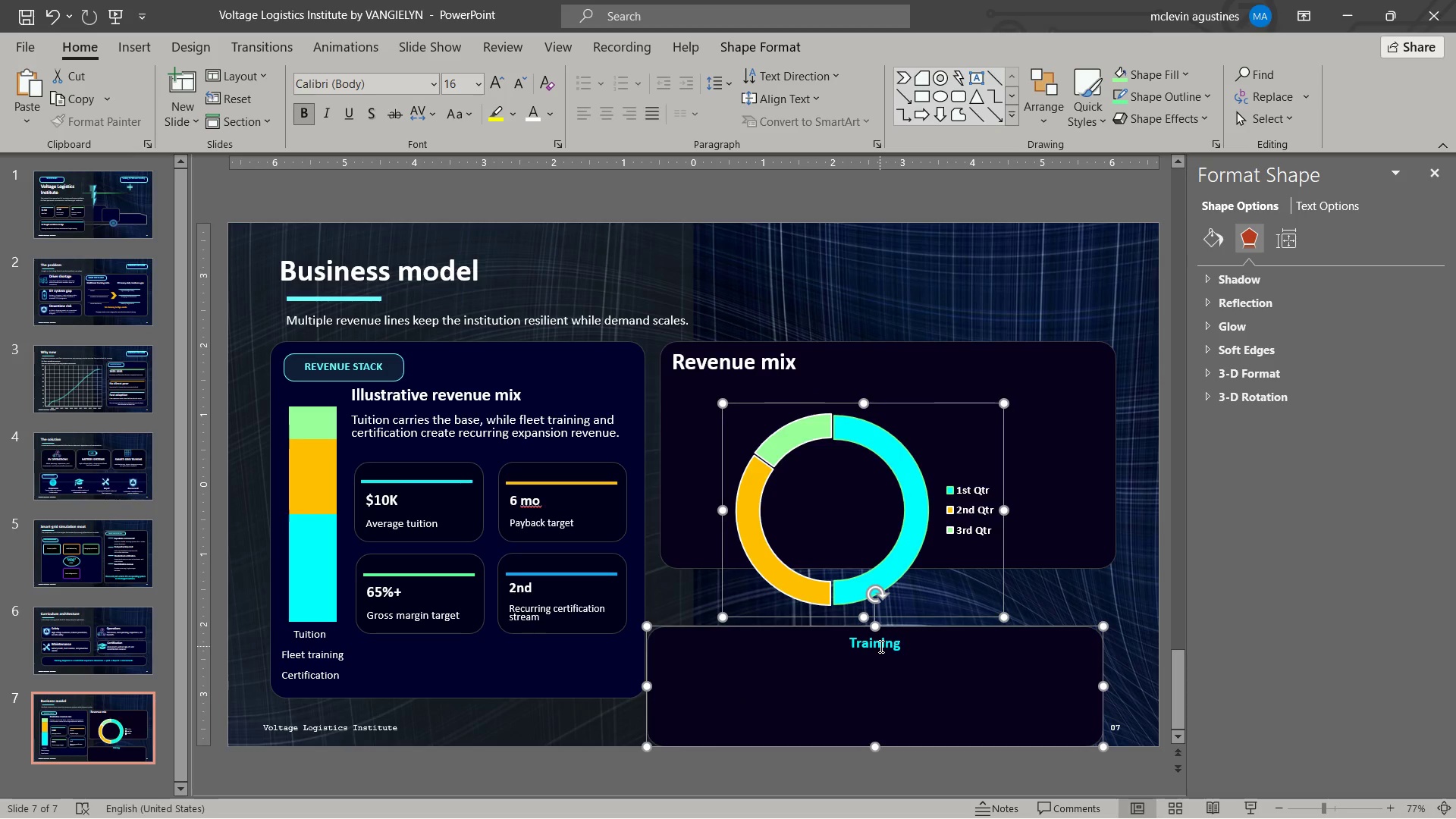 
double_click([880, 645])
 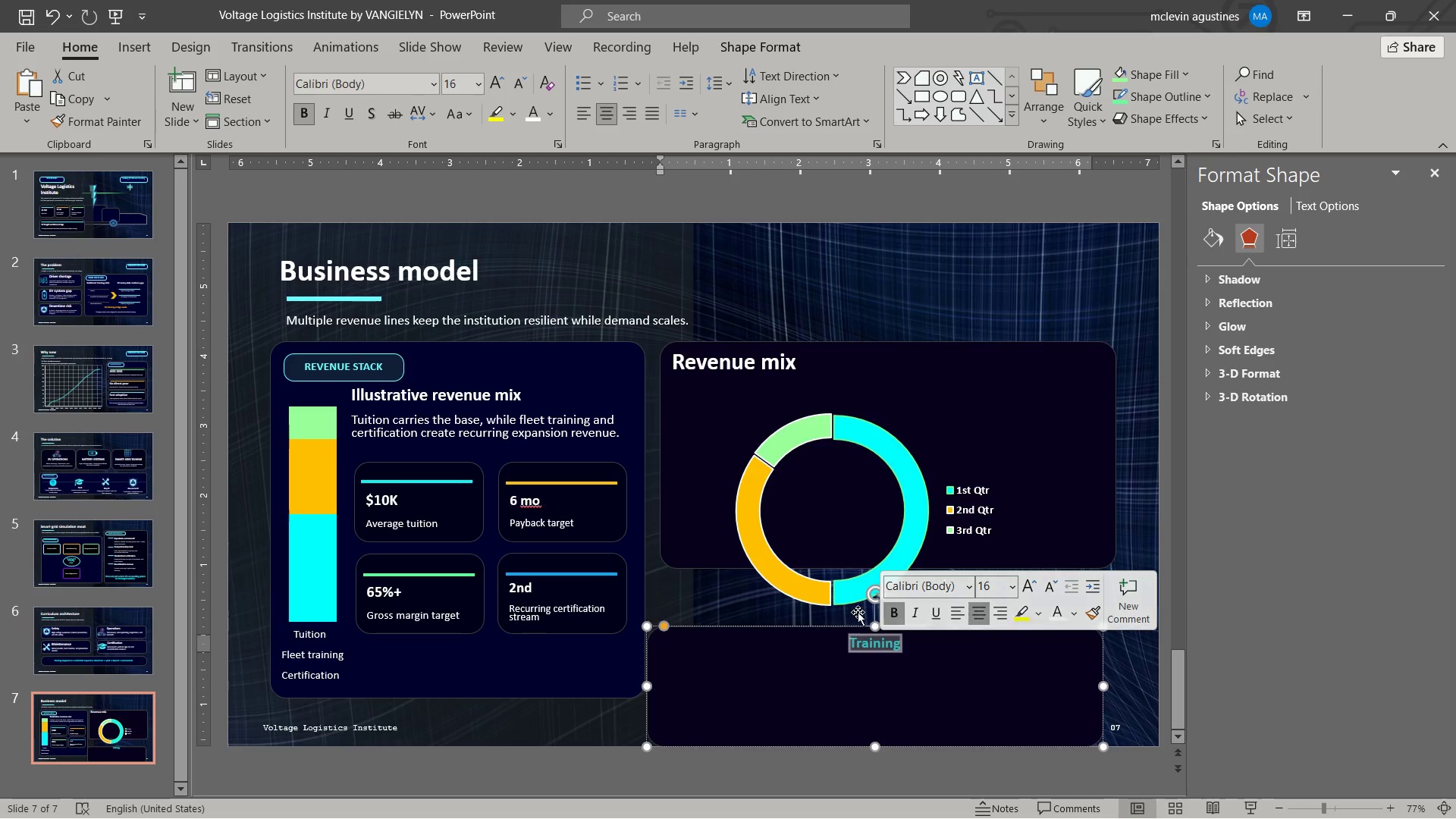 
left_click([852, 596])
 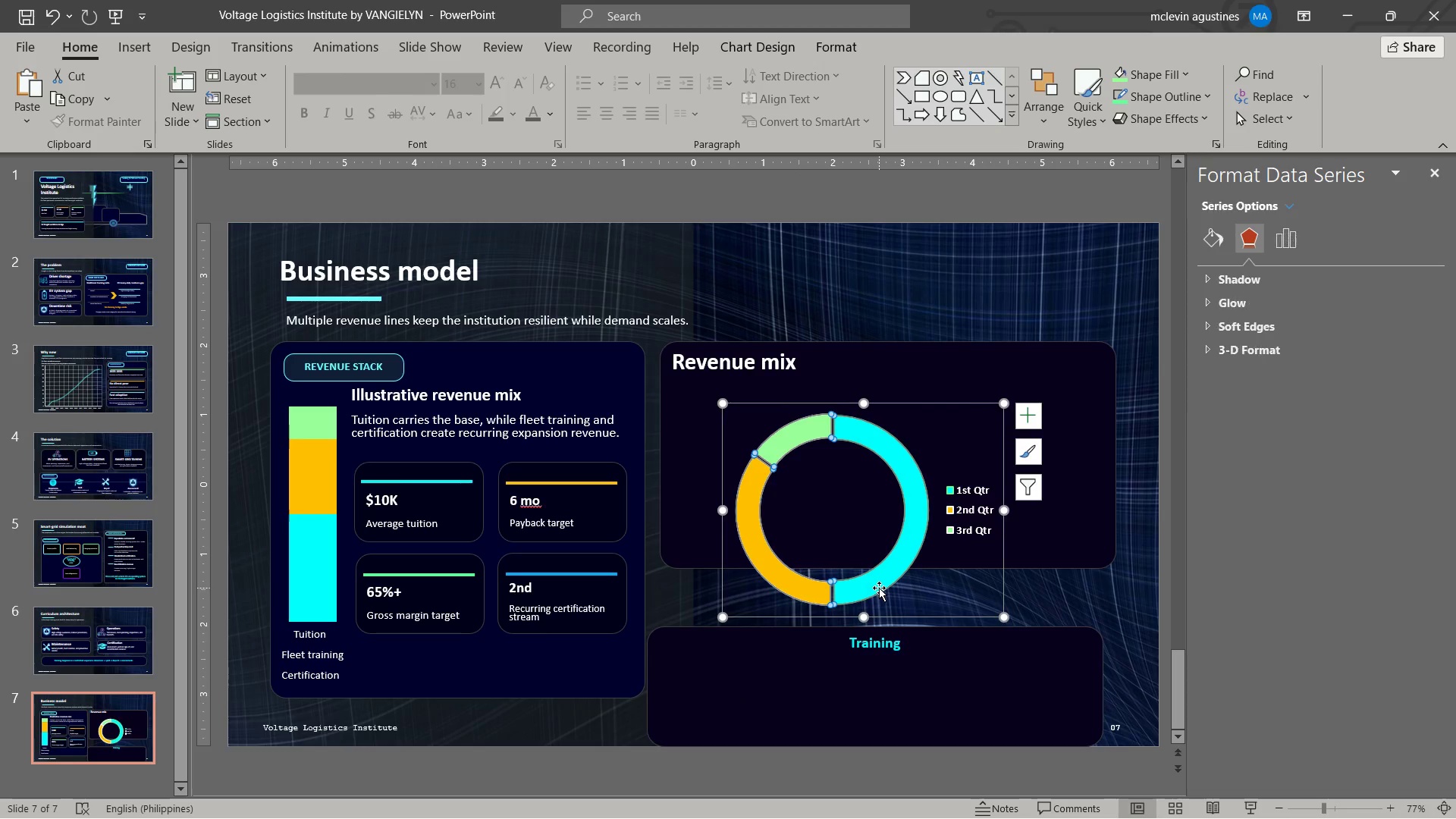 
left_click_drag(start_coordinate=[879, 588], to_coordinate=[880, 540])
 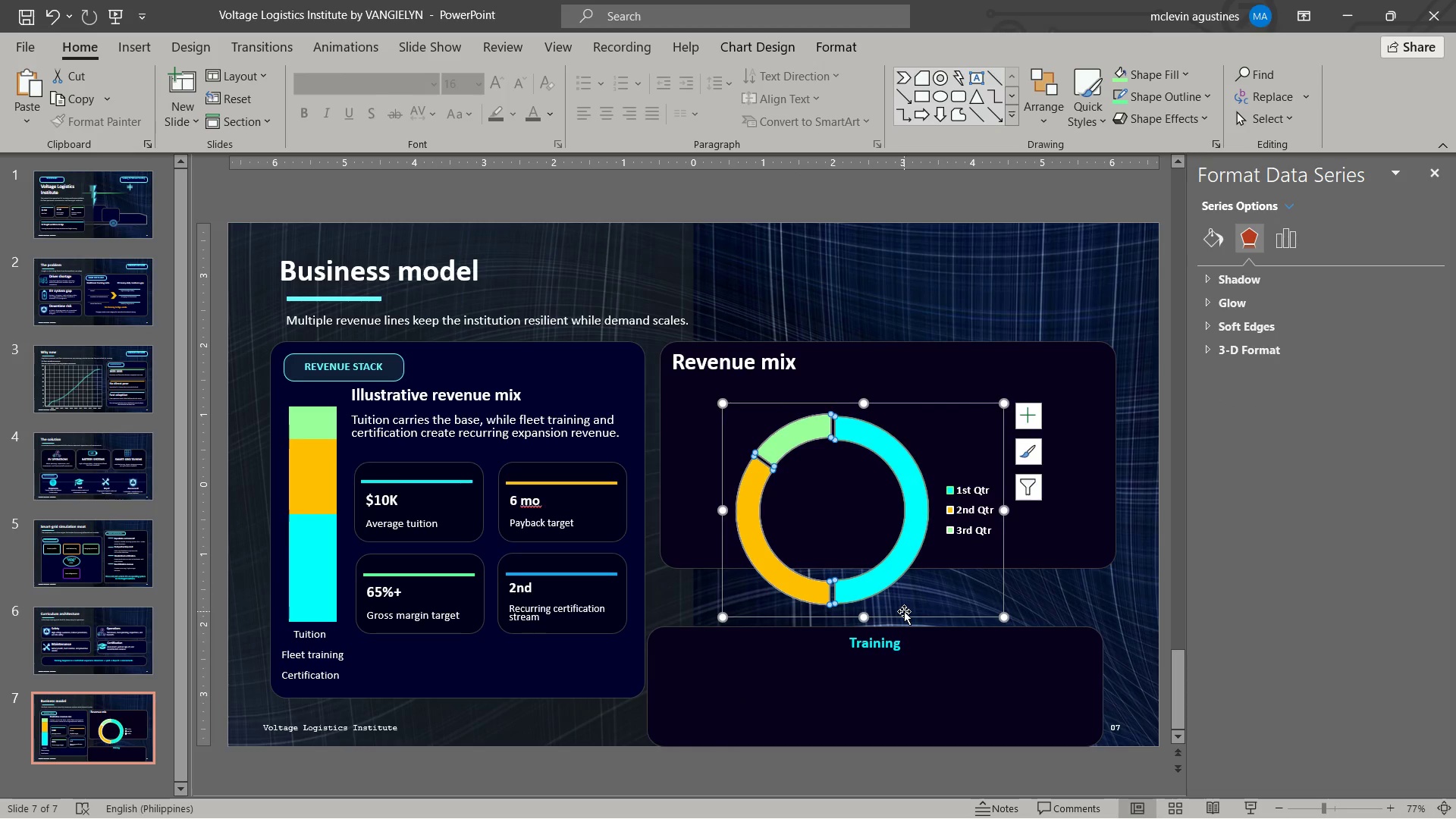 
left_click_drag(start_coordinate=[904, 611], to_coordinate=[911, 553])
 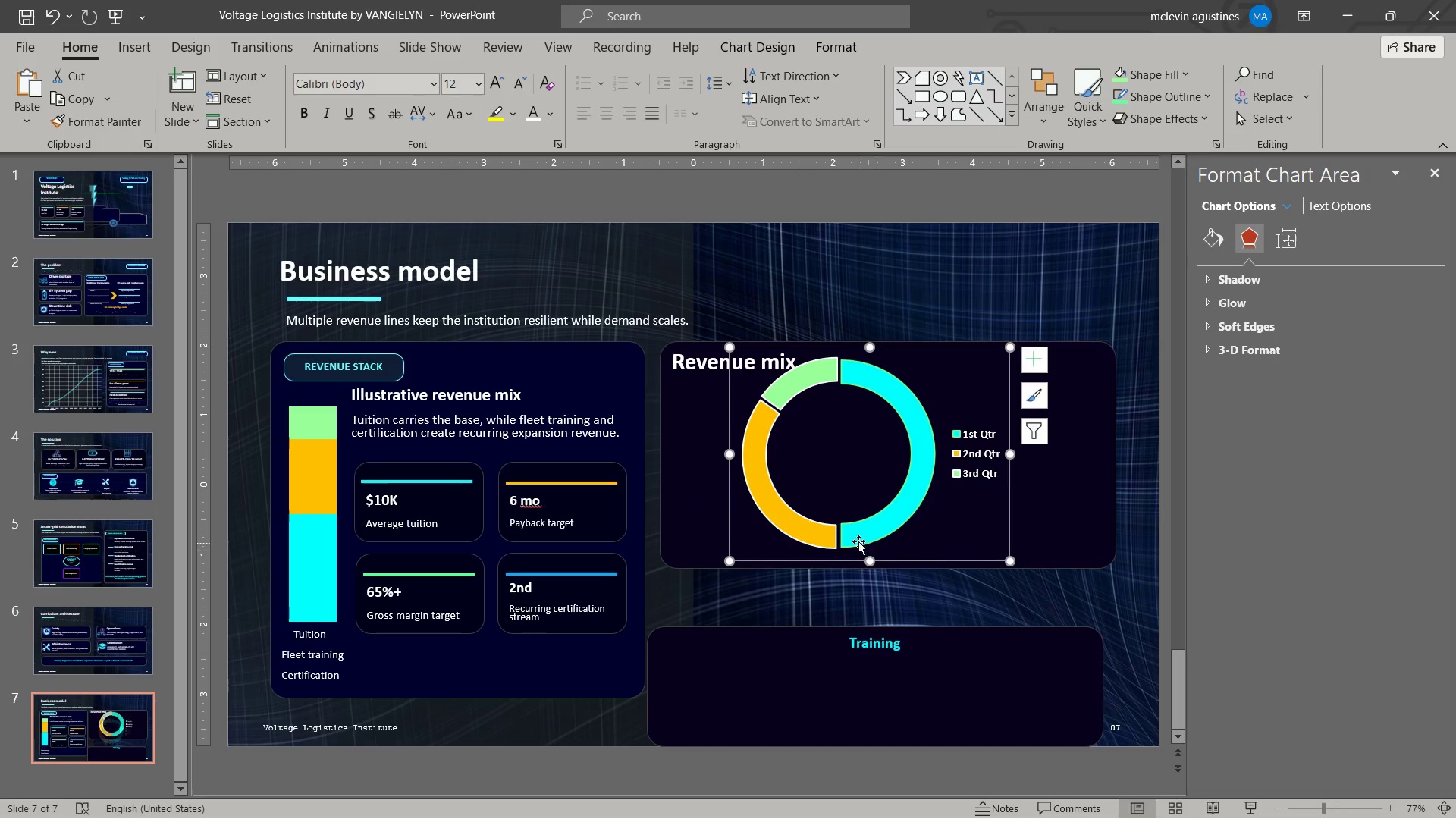 
left_click([856, 532])
 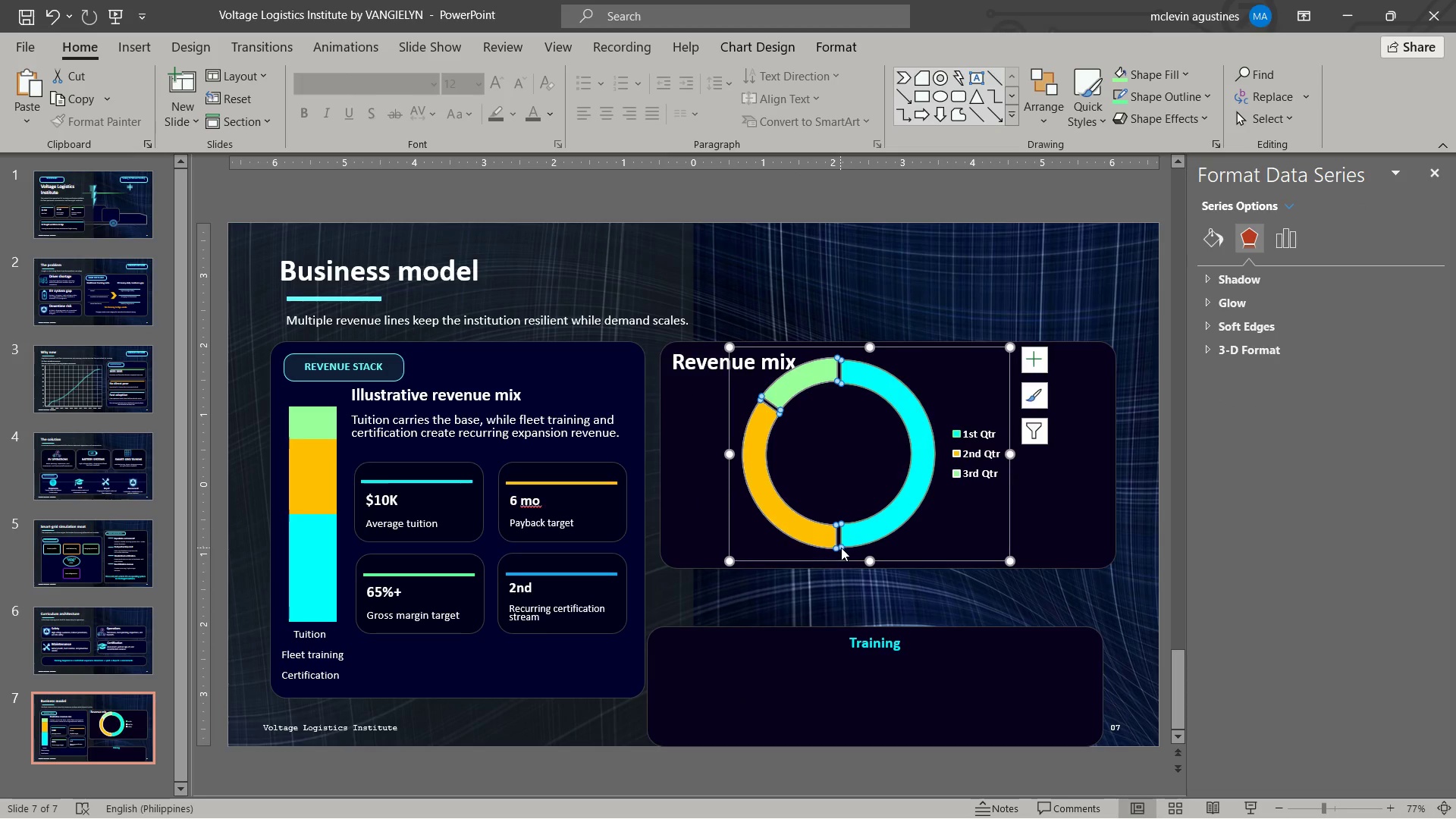 
left_click_drag(start_coordinate=[860, 541], to_coordinate=[846, 545])
 